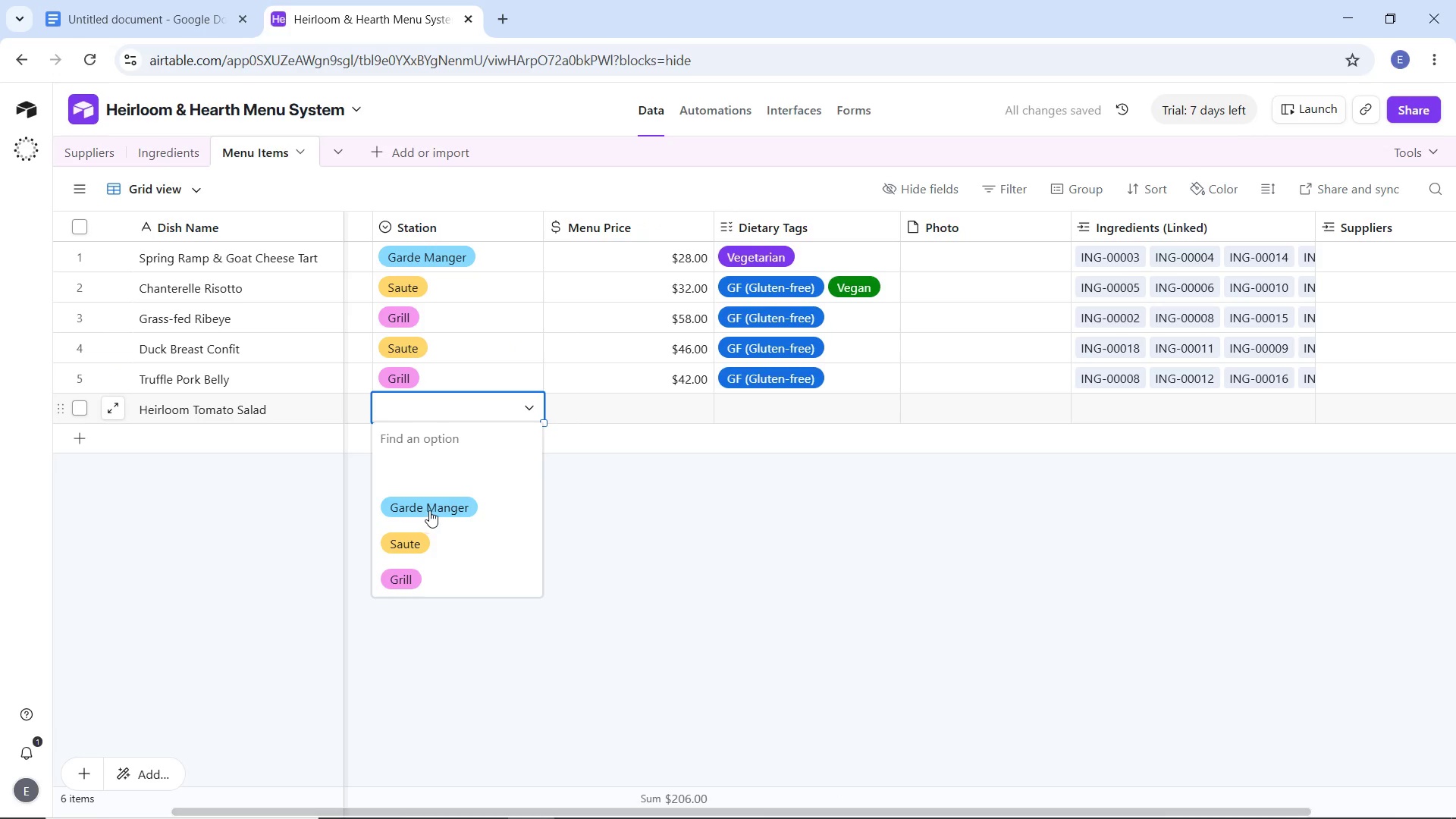 
left_click([695, 392])
 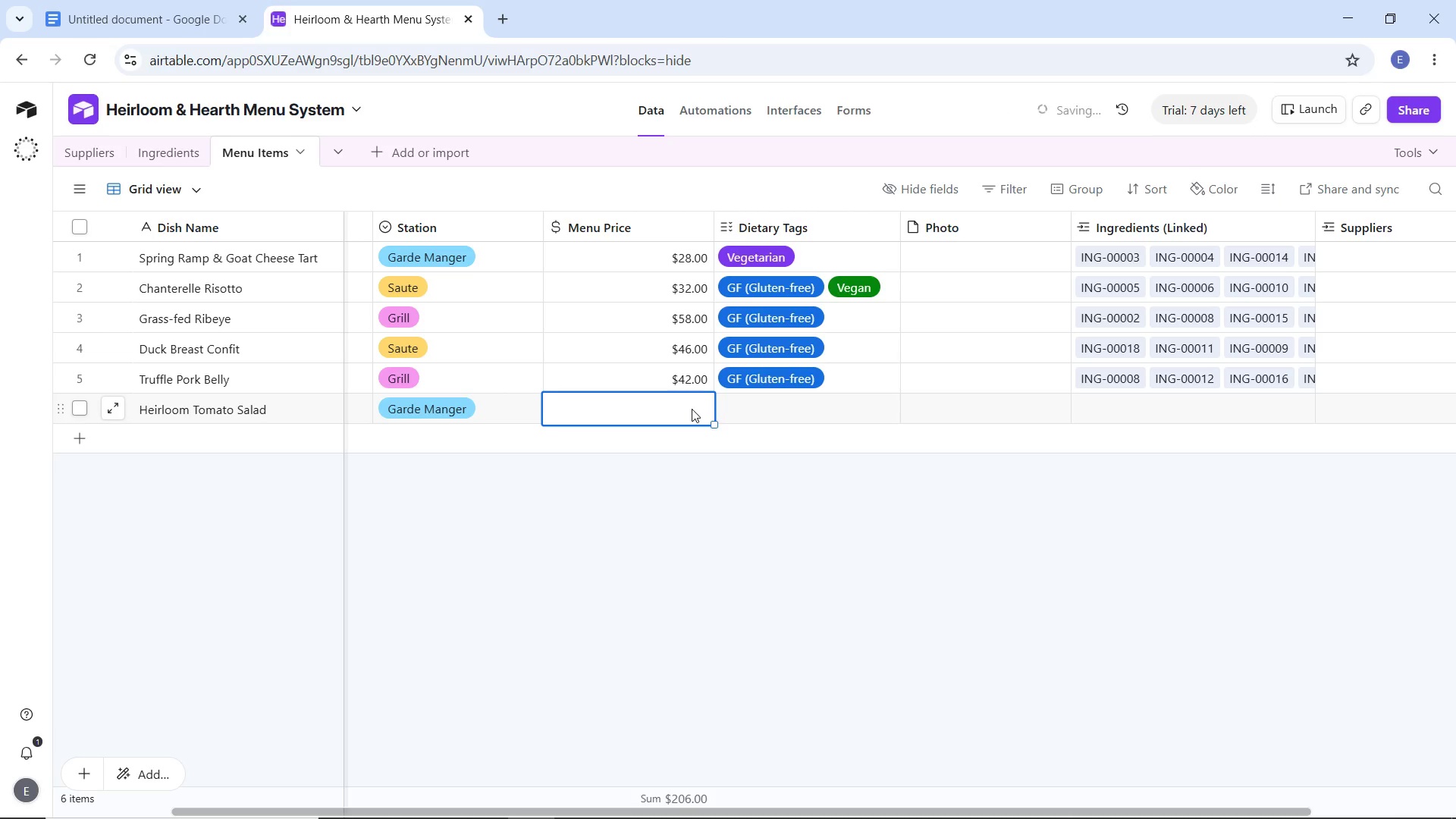 
left_click([692, 409])
 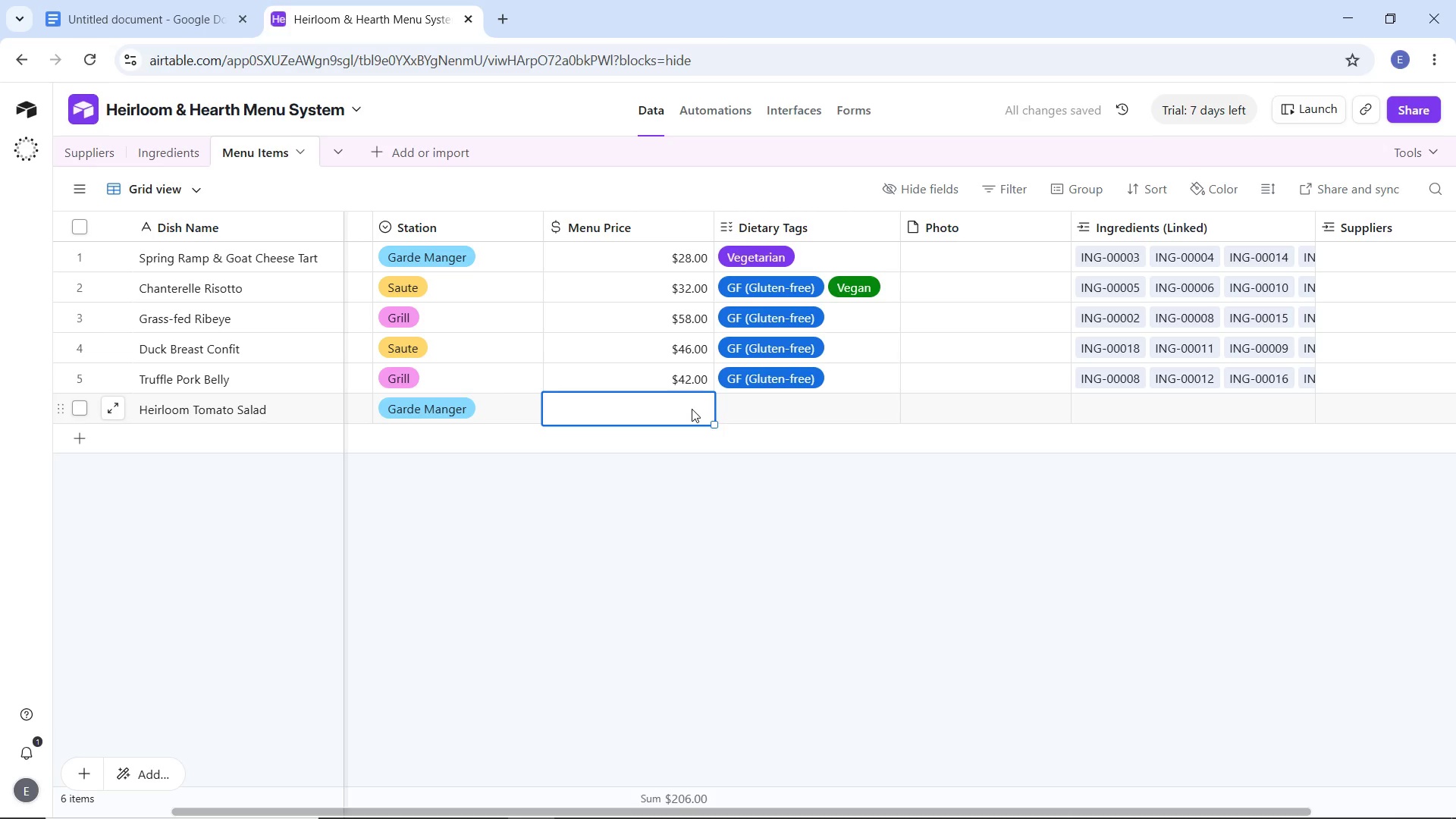 
hold_key(key=ShiftLeft, duration=1.53)
 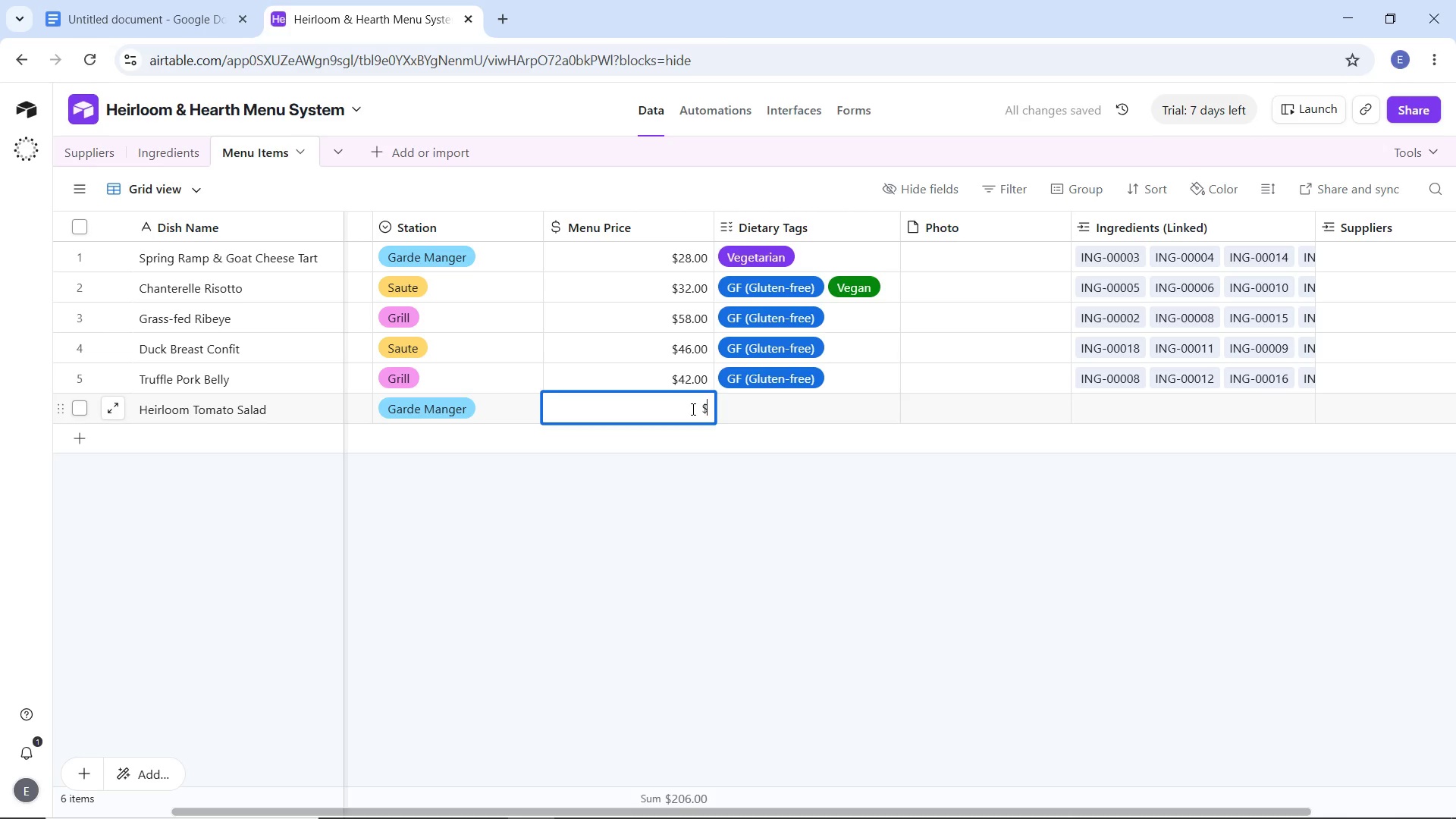 
type($18.00)
 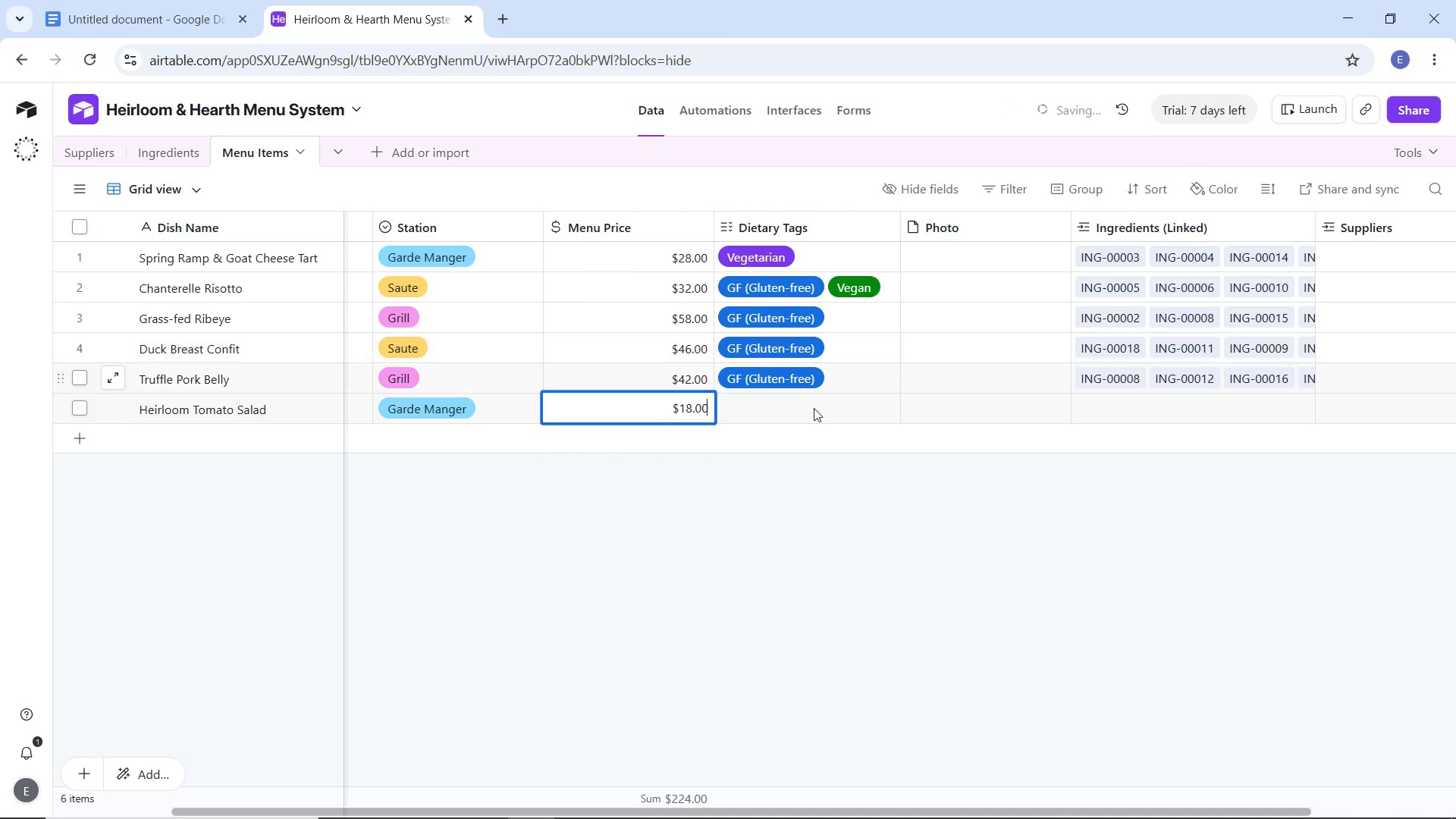 
left_click([816, 412])
 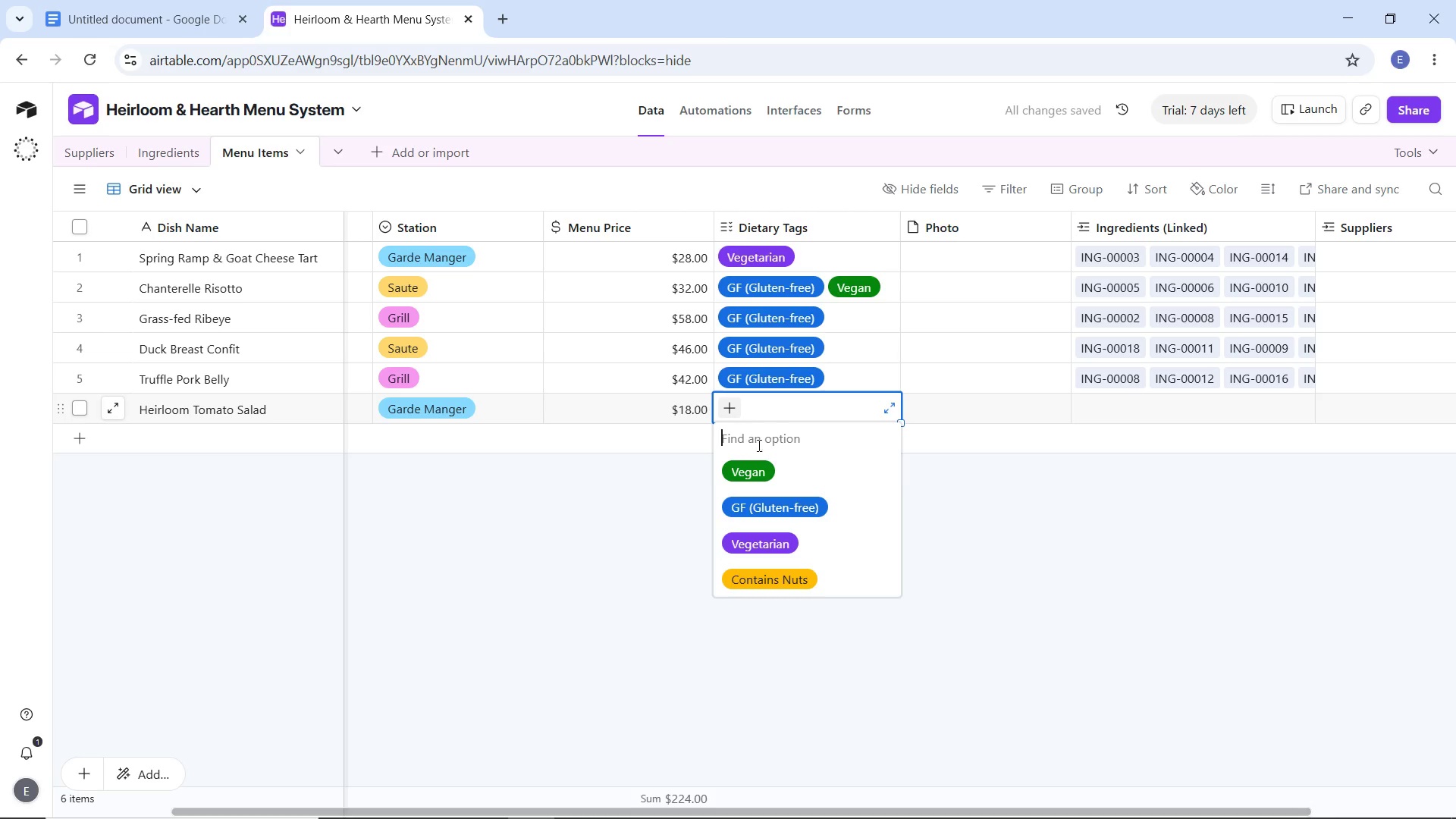 
wait(5.48)
 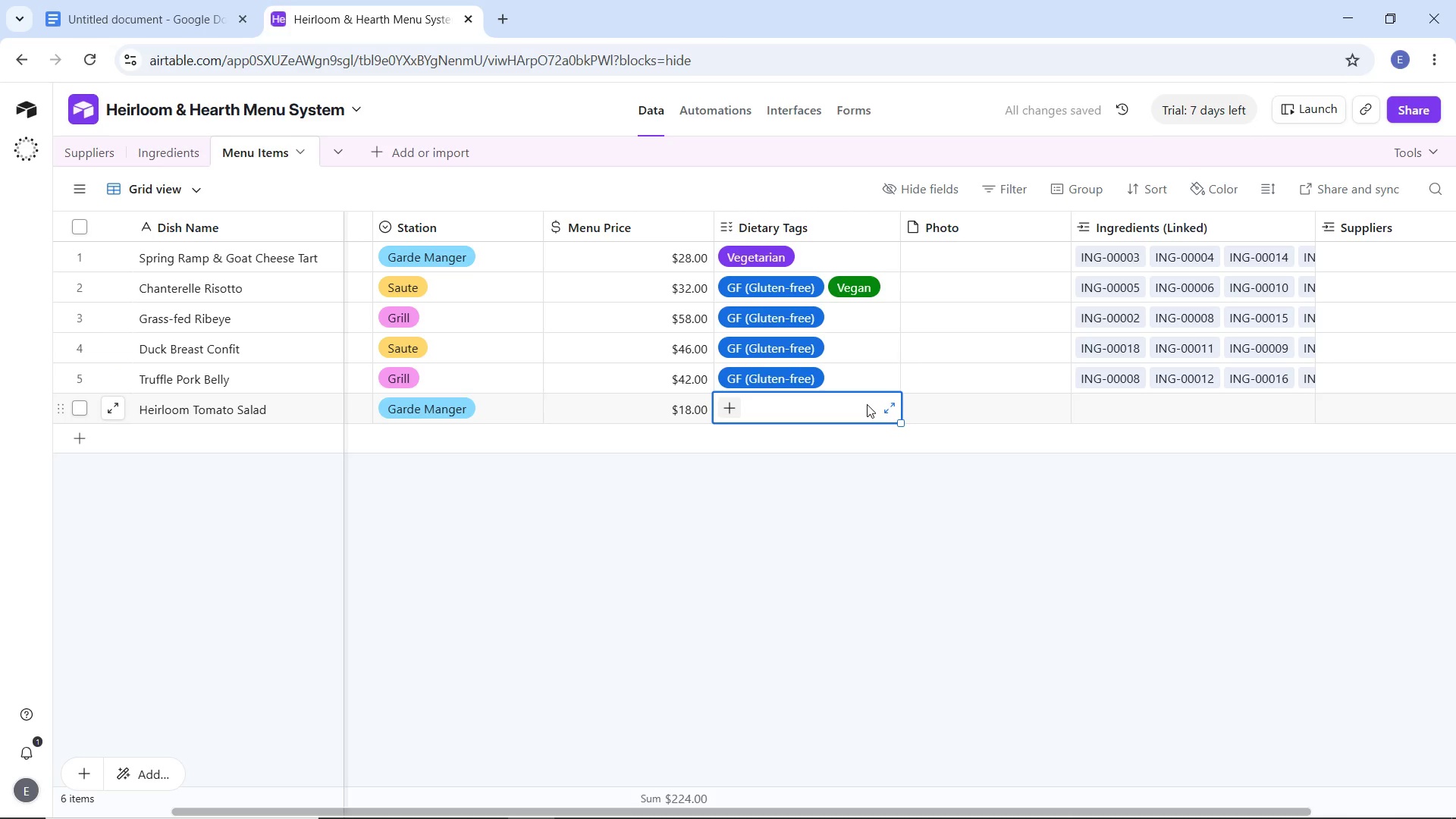 
left_click([780, 469])
 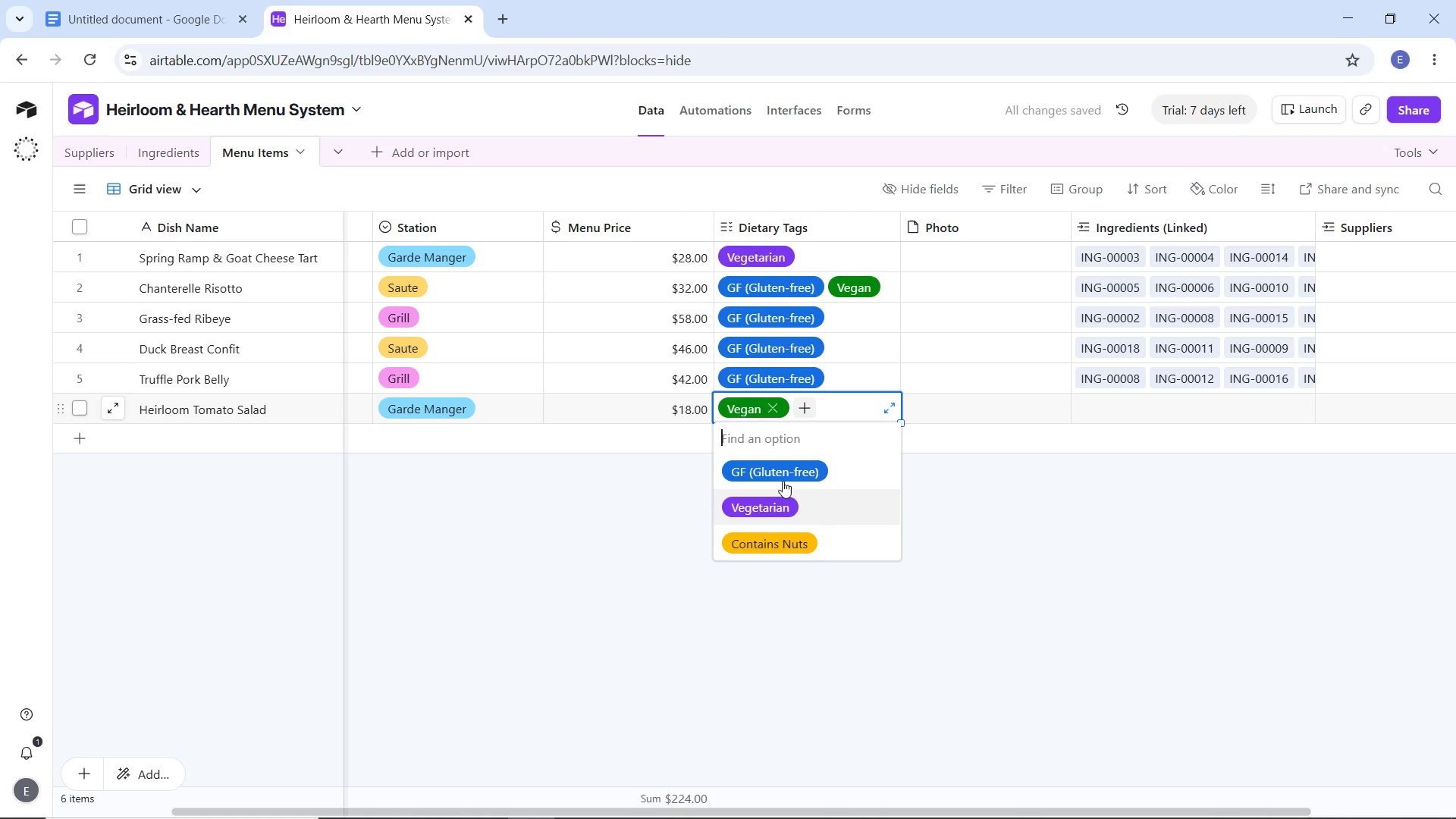 
left_click([783, 469])
 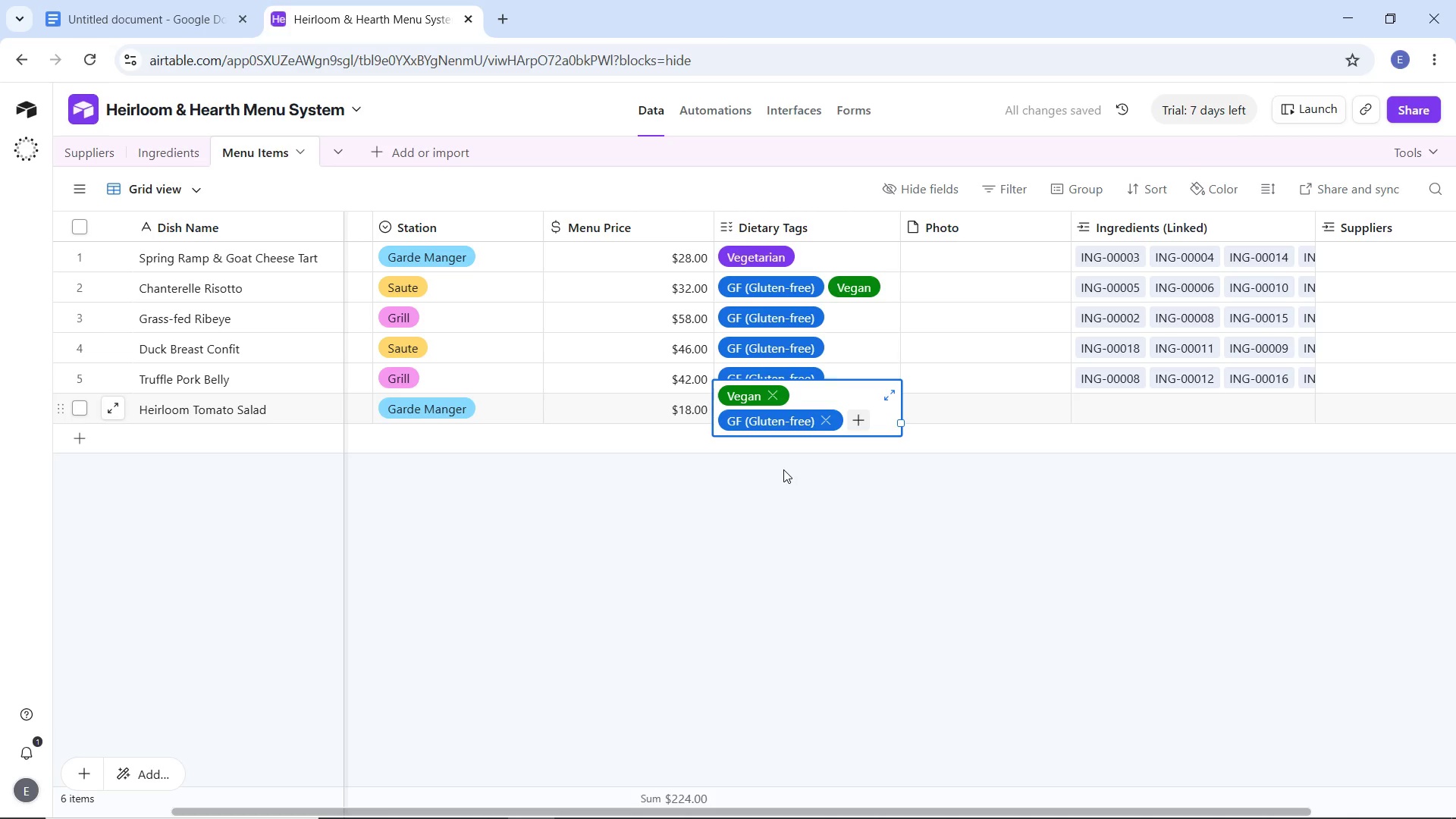 
wait(8.58)
 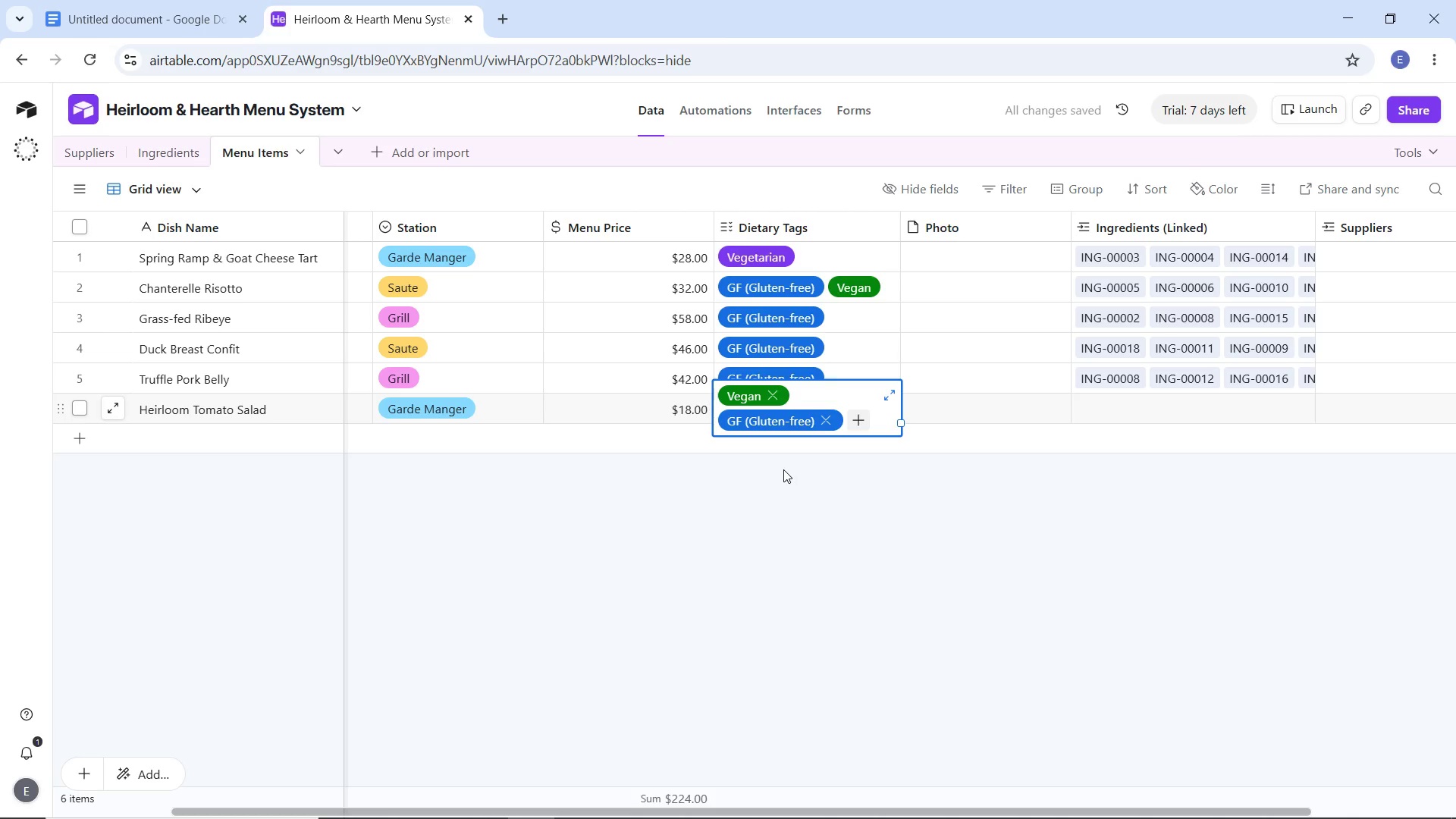 
left_click([1130, 484])
 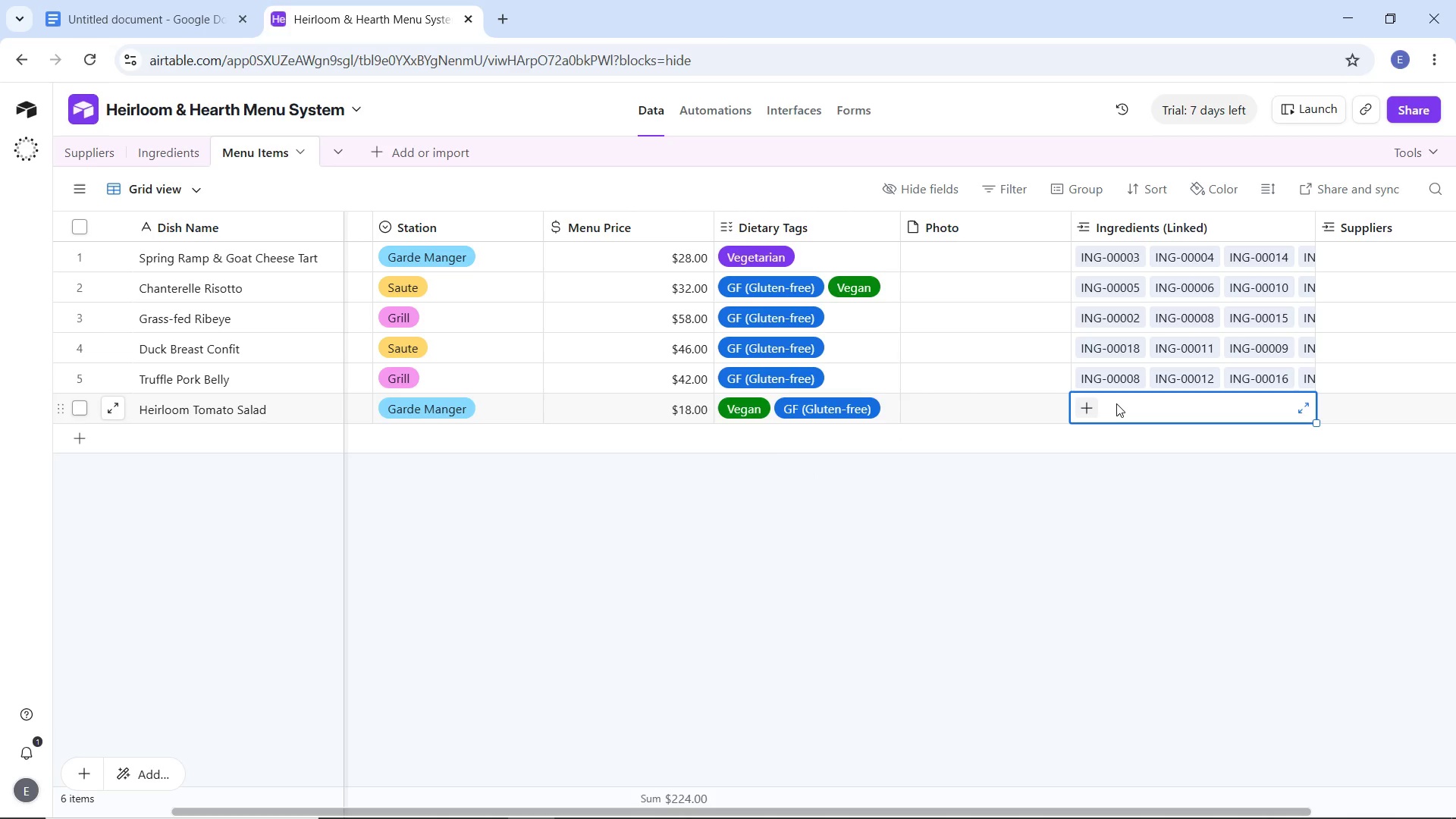 
wait(8.33)
 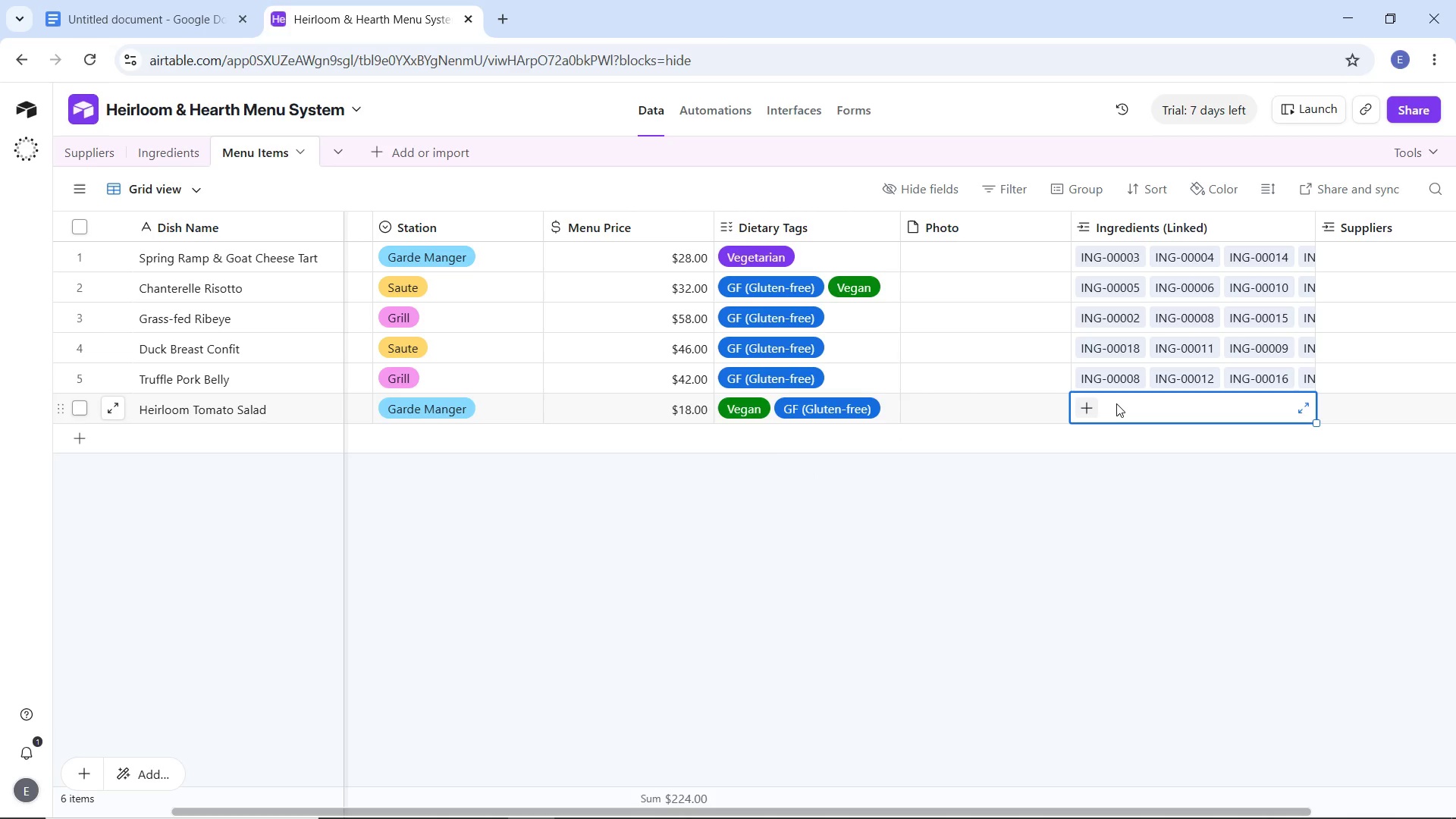 
left_click([1096, 407])
 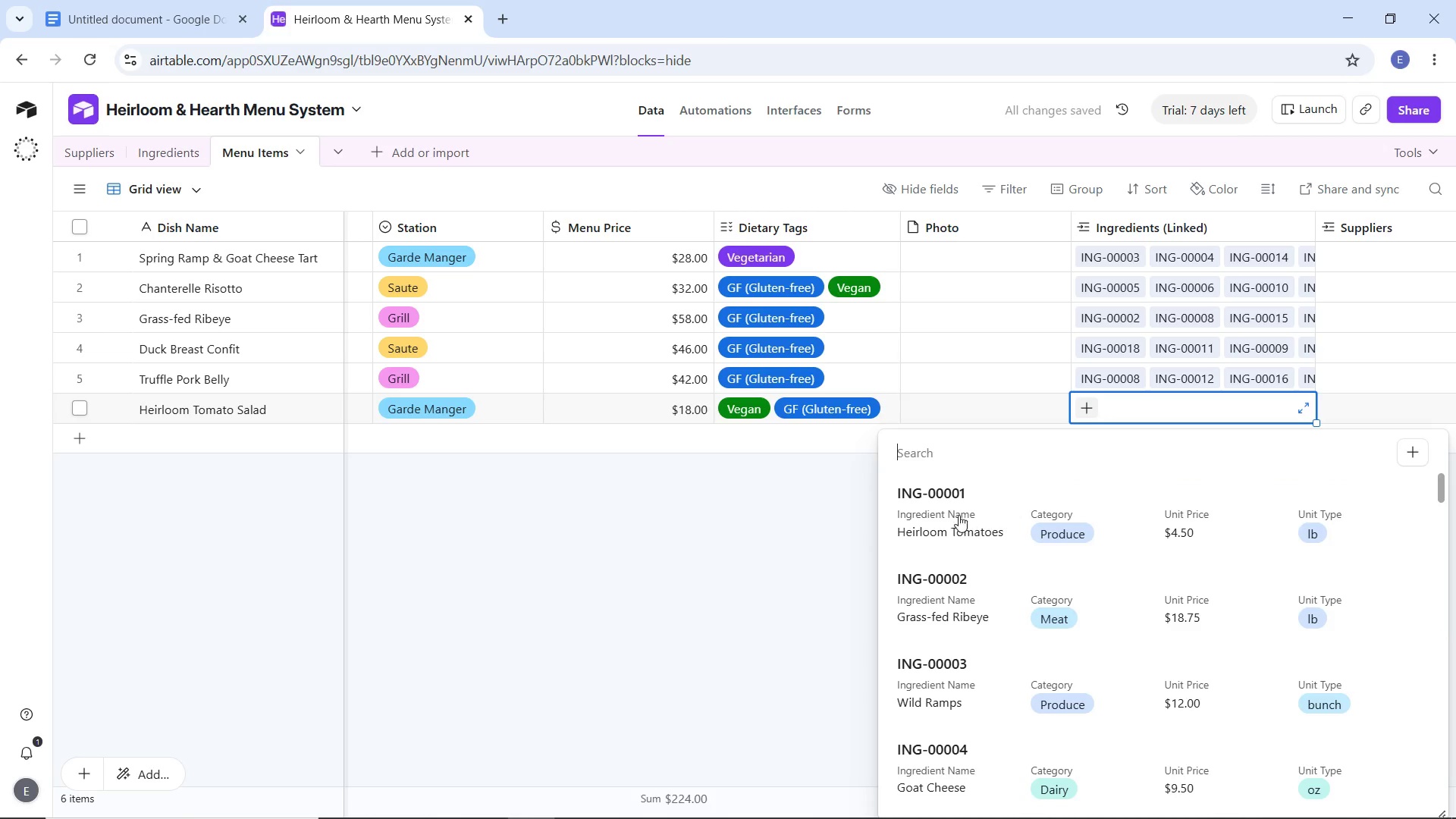 
left_click([949, 500])
 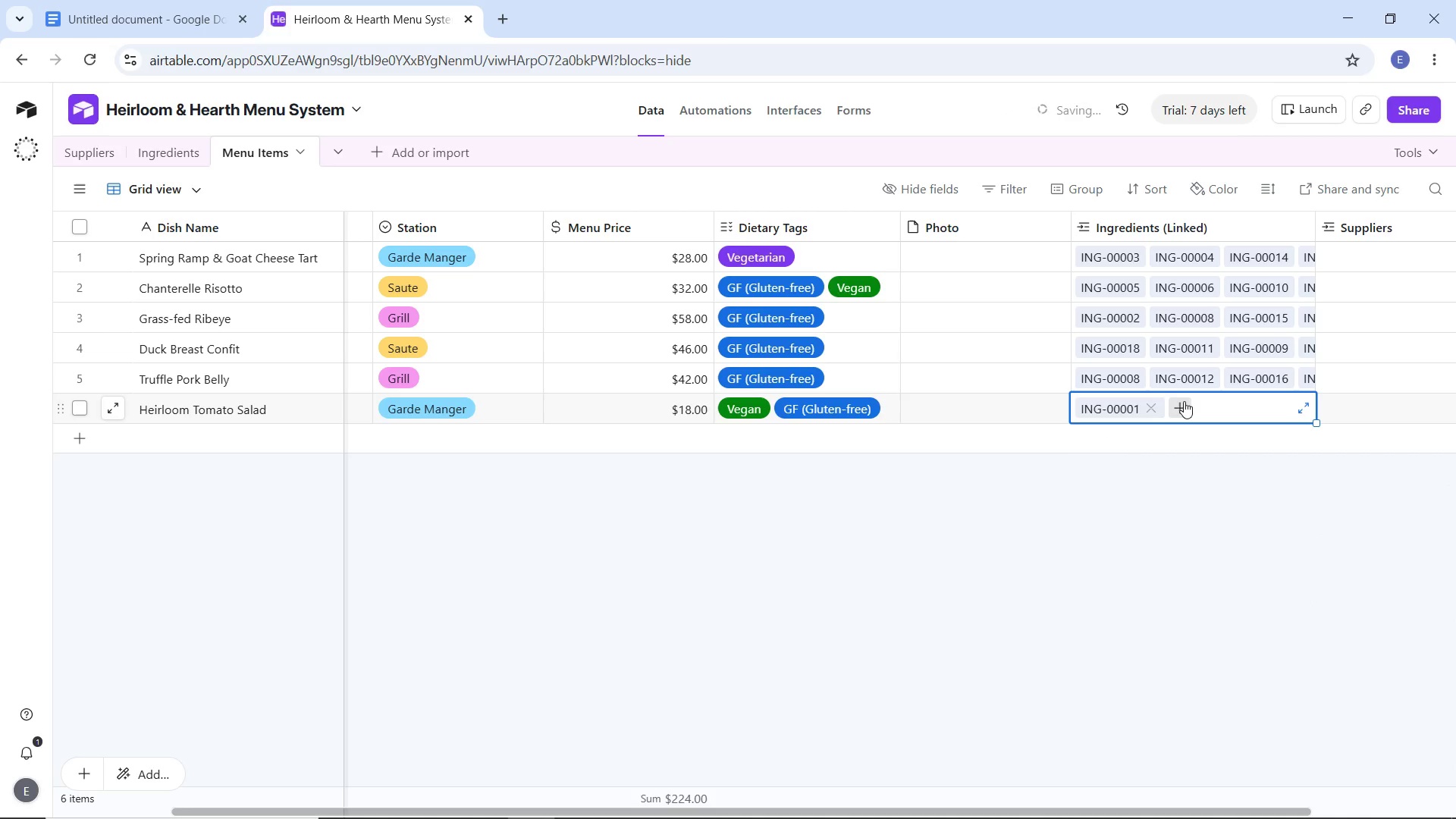 
left_click([1184, 401])
 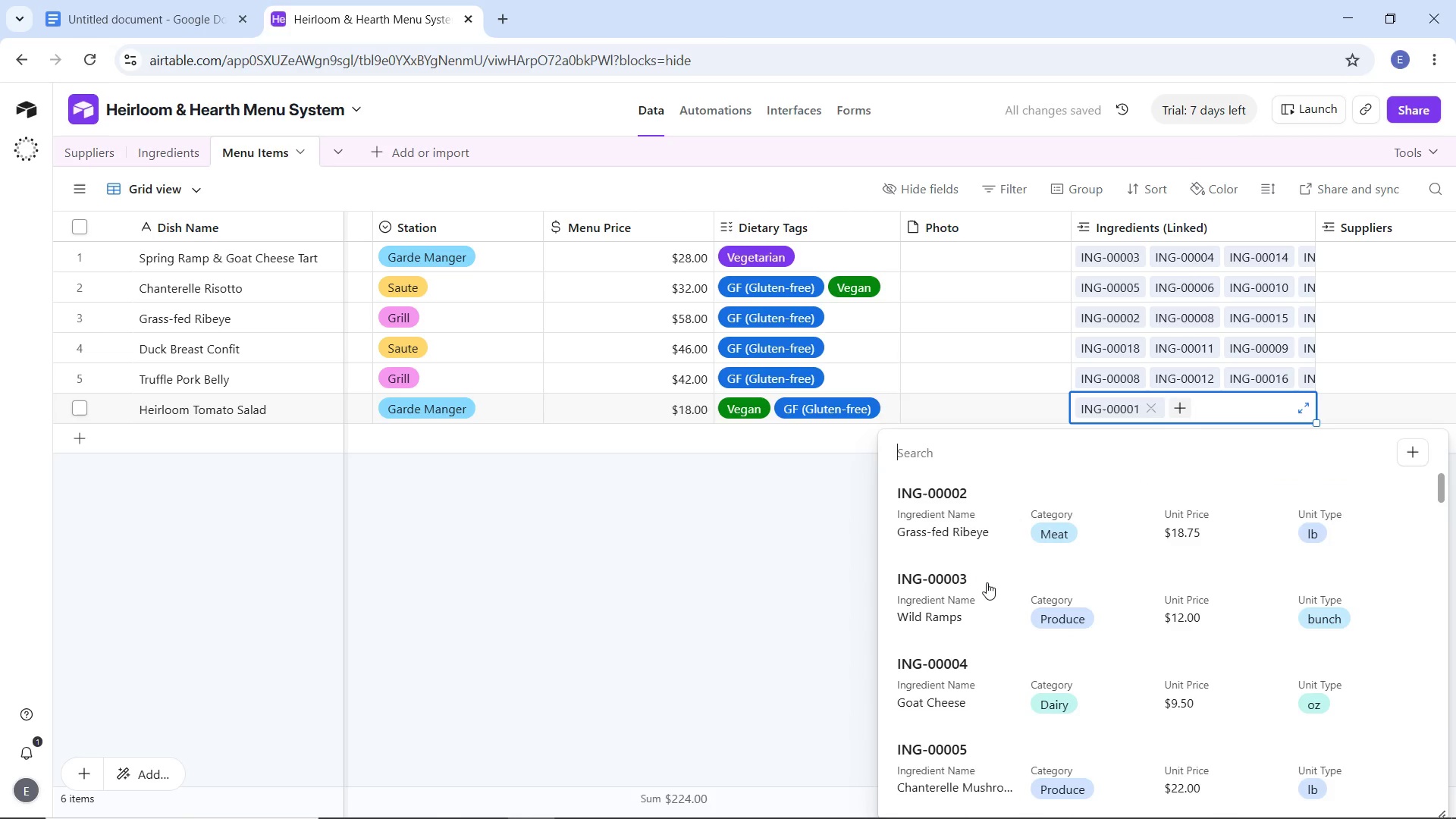 
wait(5.75)
 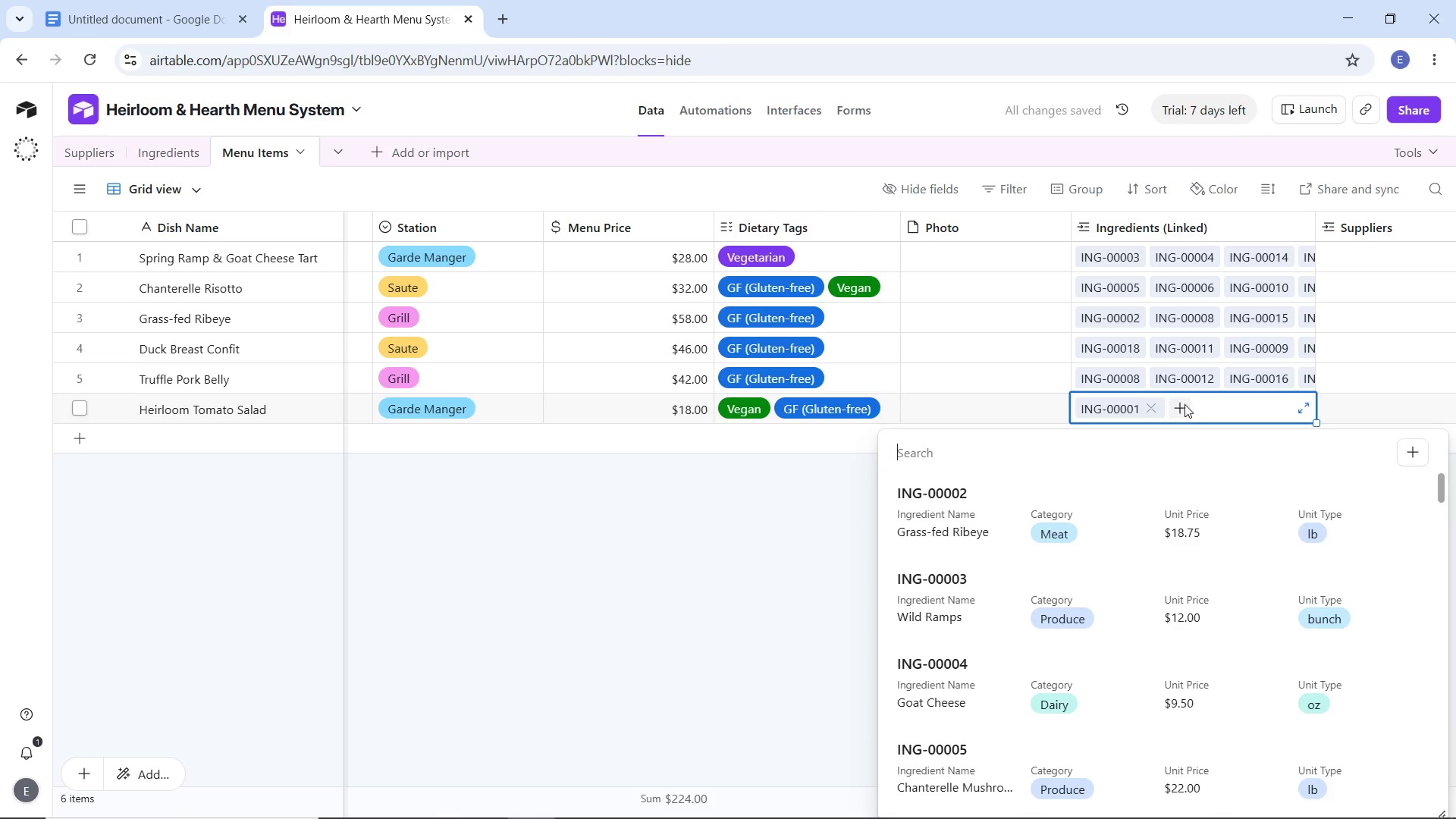 
scroll: coordinate [968, 600], scroll_direction: down, amount: 2.0
 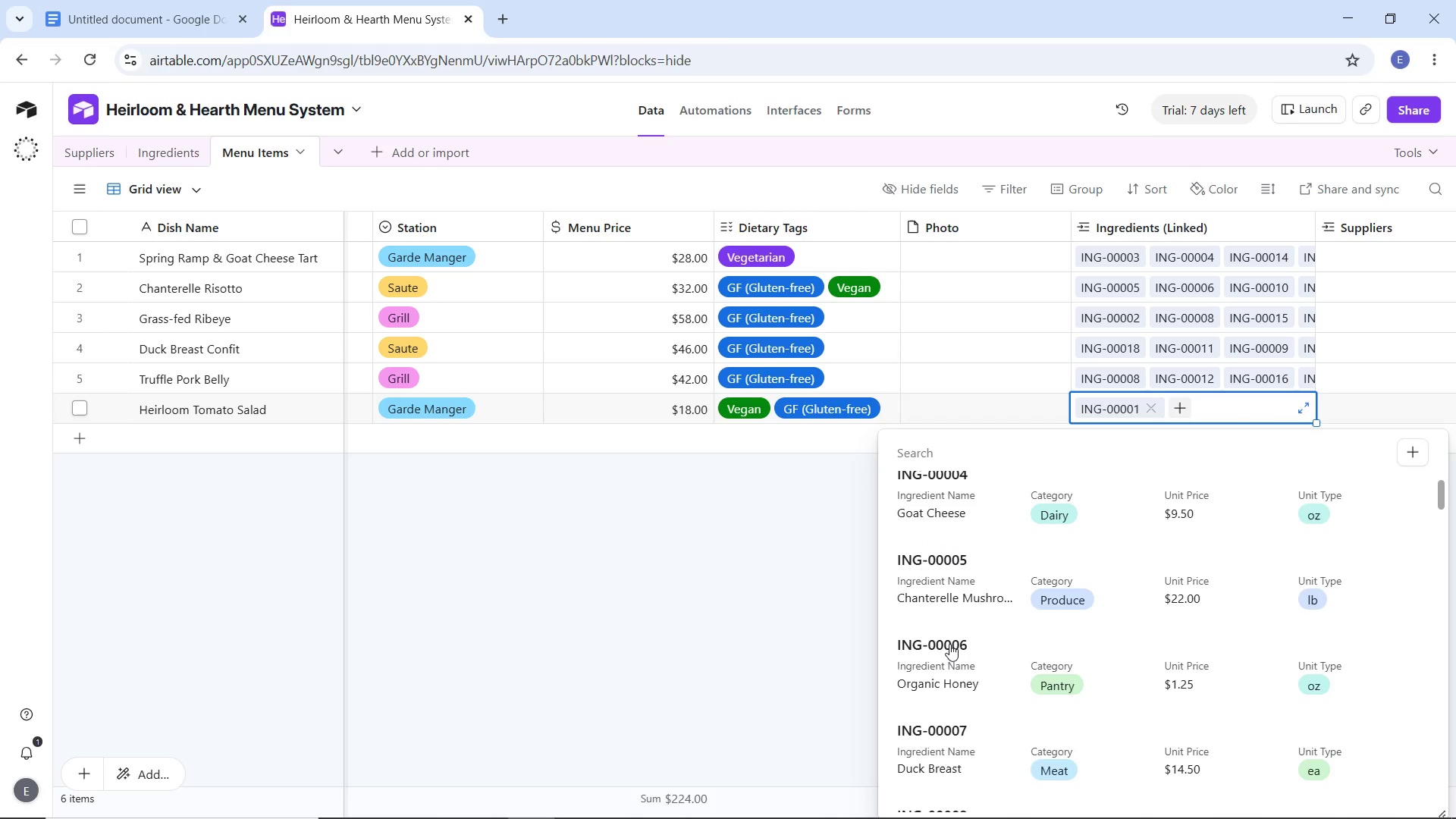 
left_click([949, 644])
 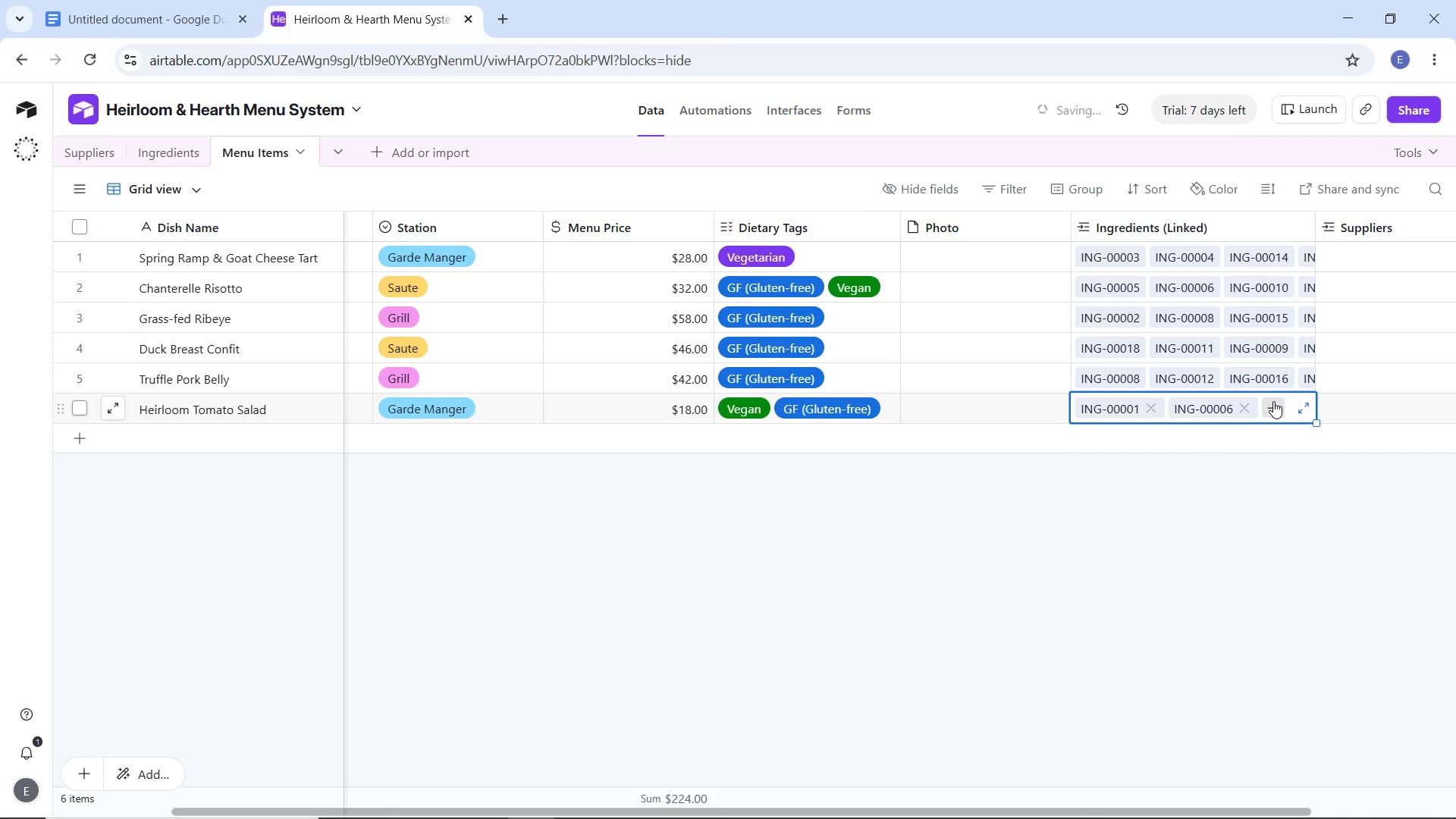 
left_click([1273, 401])
 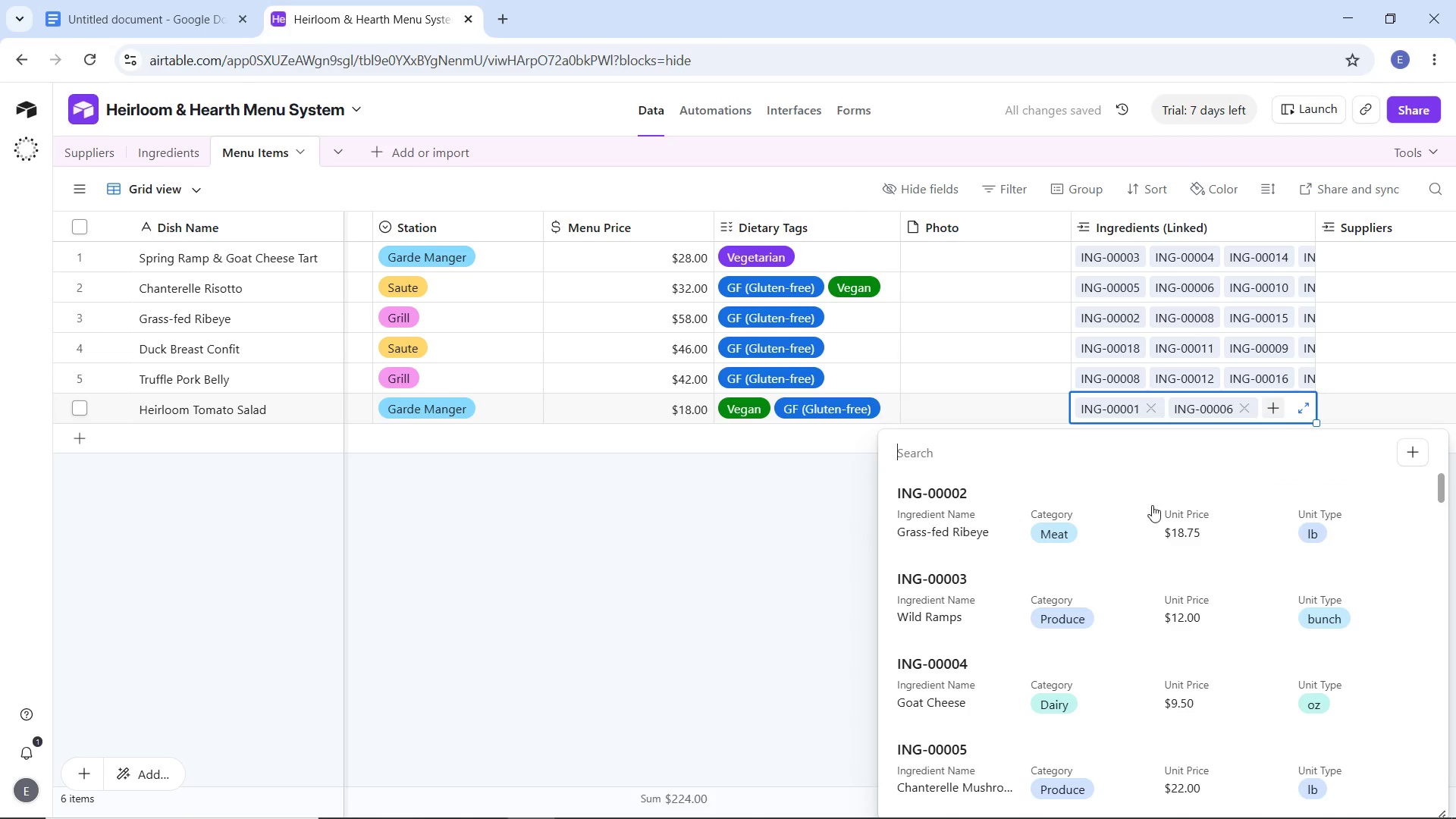 
scroll: coordinate [993, 601], scroll_direction: down, amount: 6.0
 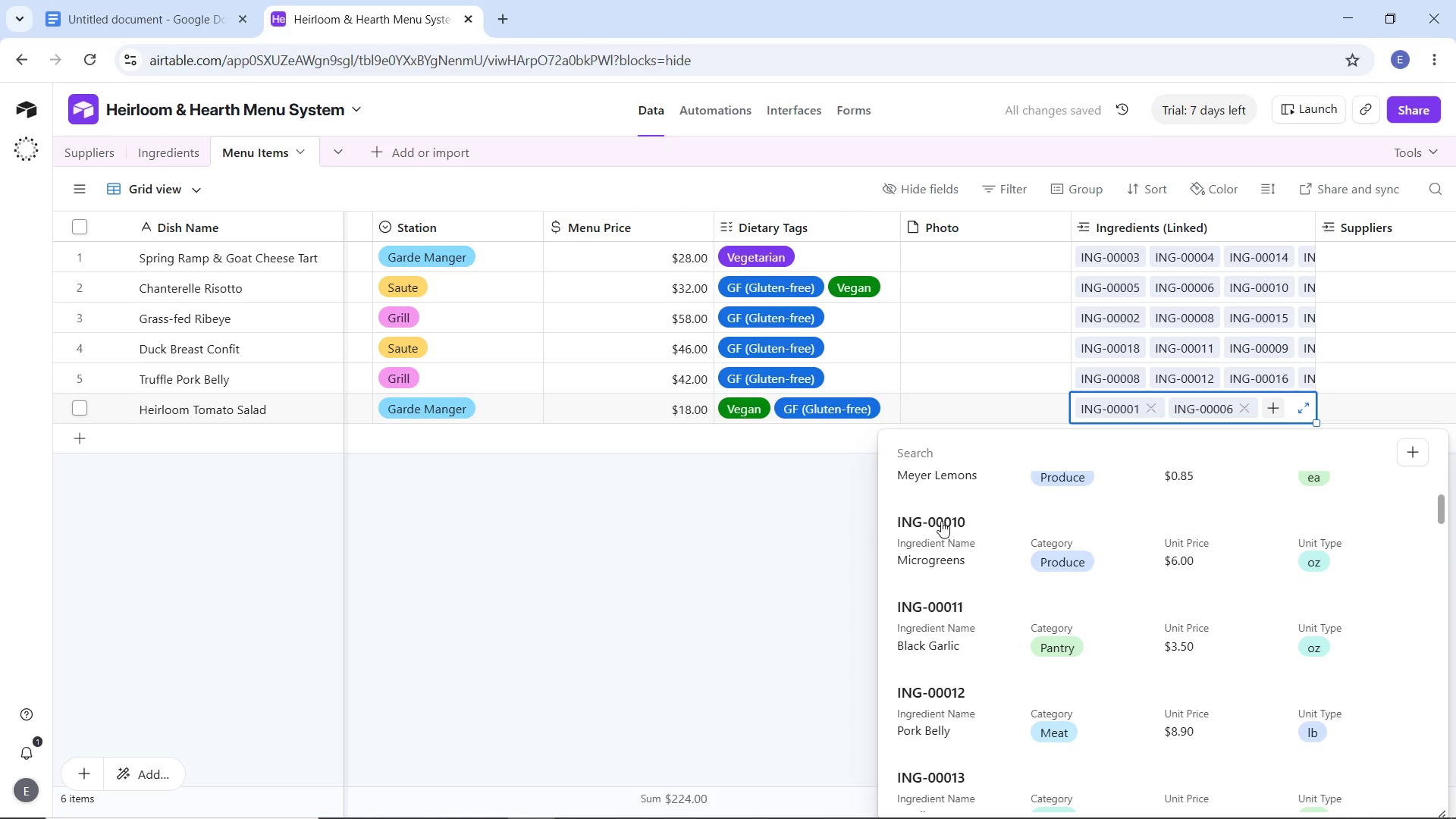 
left_click([941, 521])
 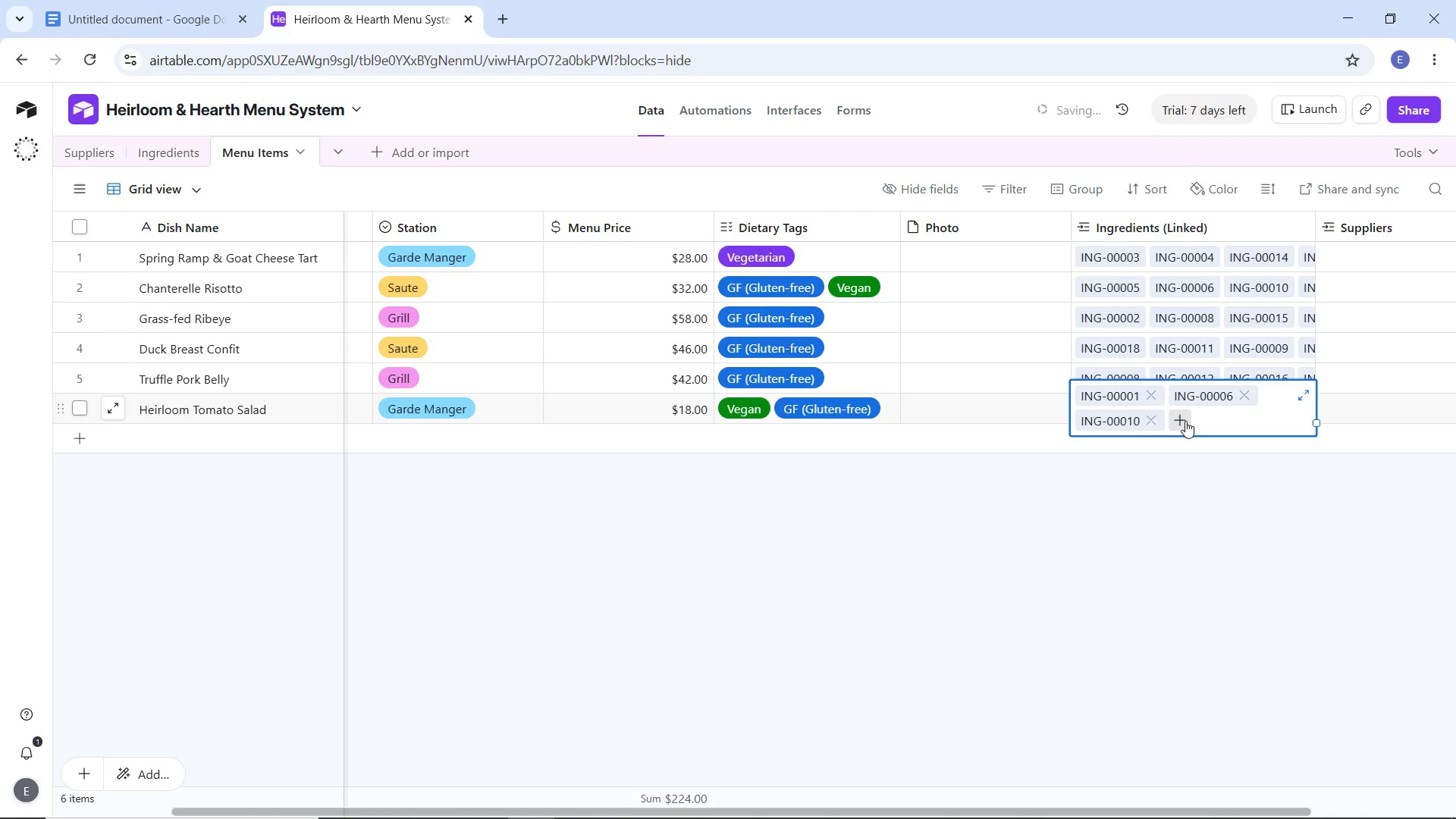 
left_click([1185, 420])
 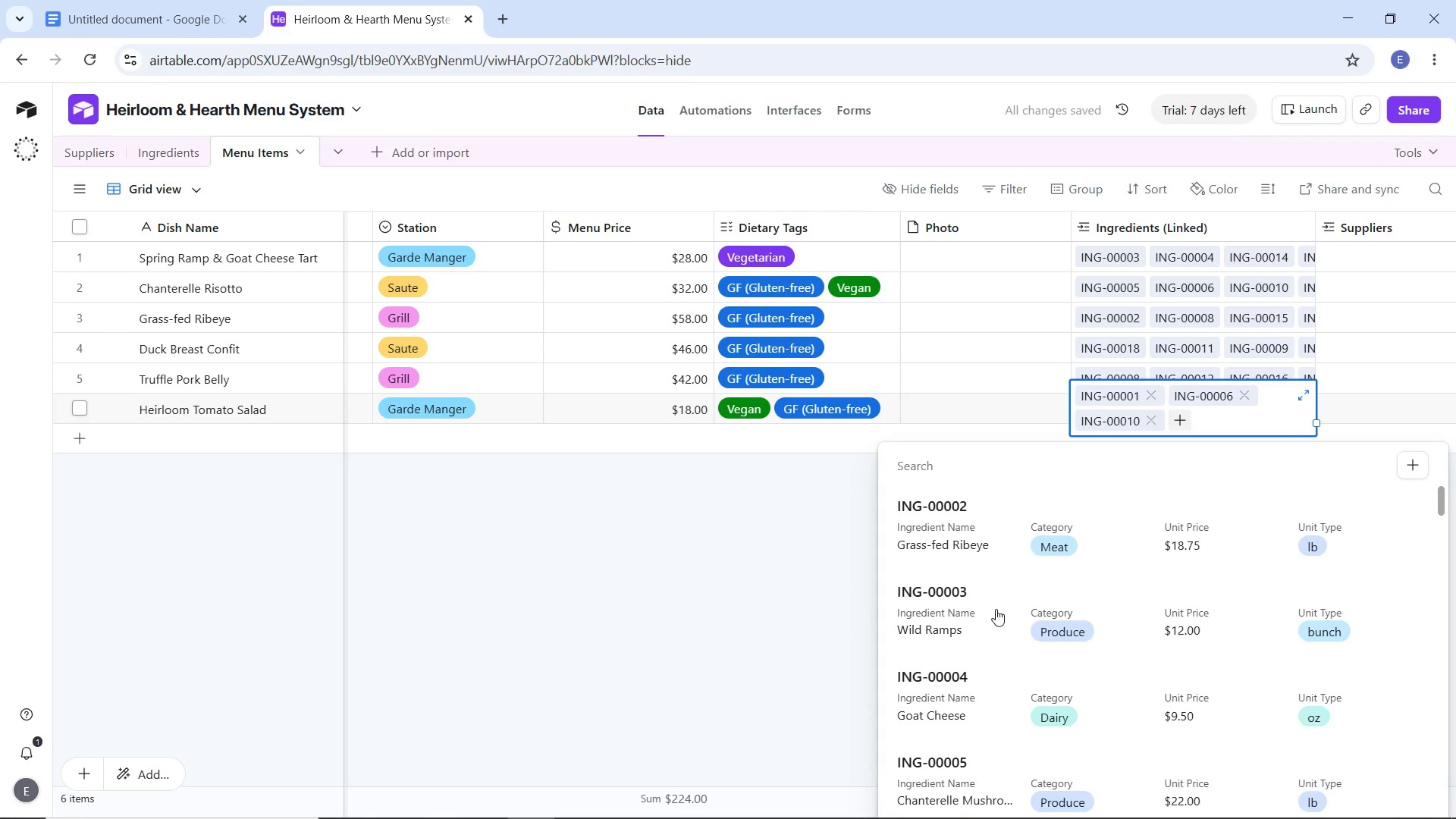 
scroll: coordinate [952, 624], scroll_direction: down, amount: 10.0
 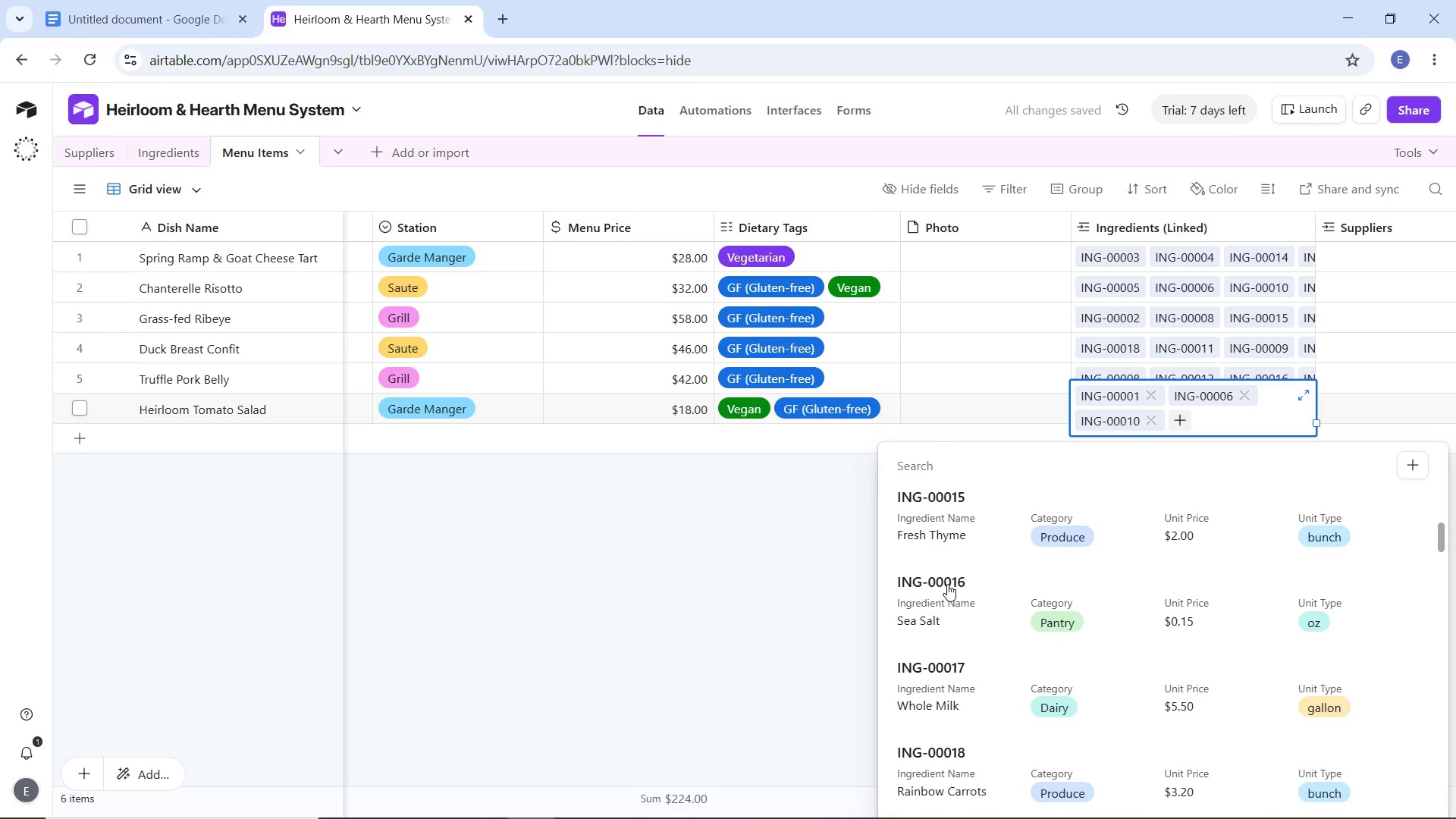 
left_click([947, 584])
 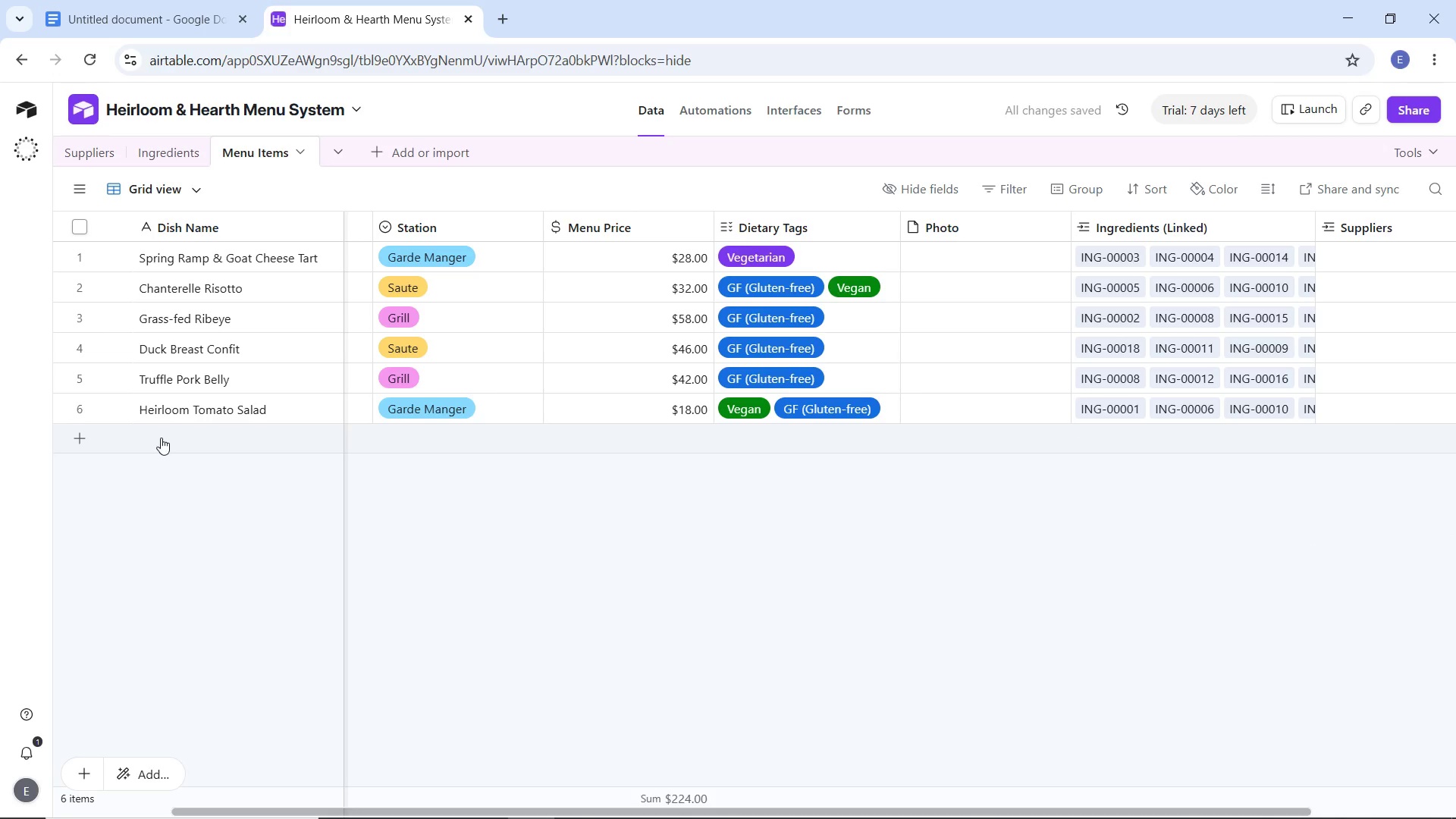 
double_click([161, 438])
 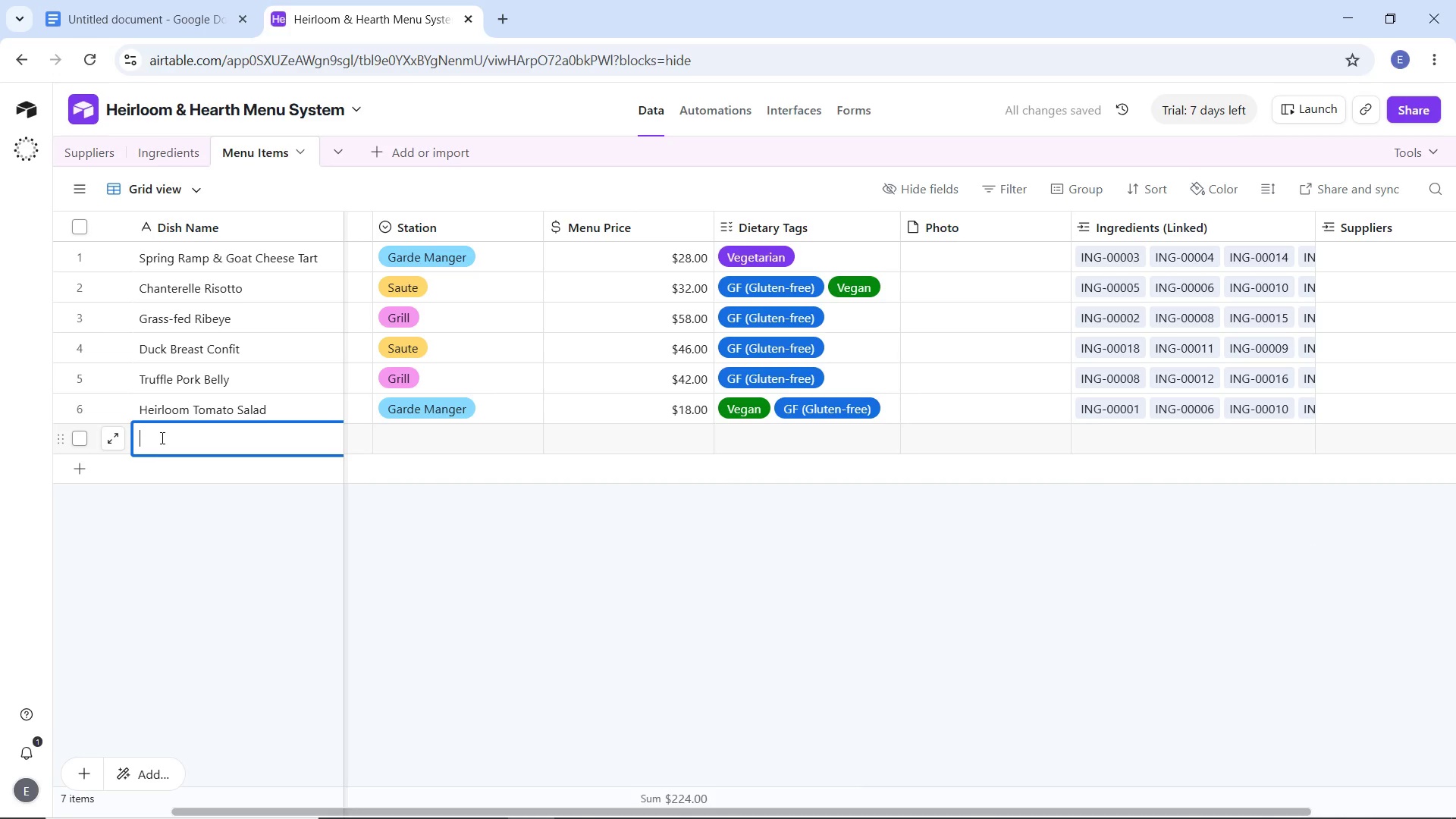 
type(Asparagus & Quail Egg pLATE)
key(Tab)
 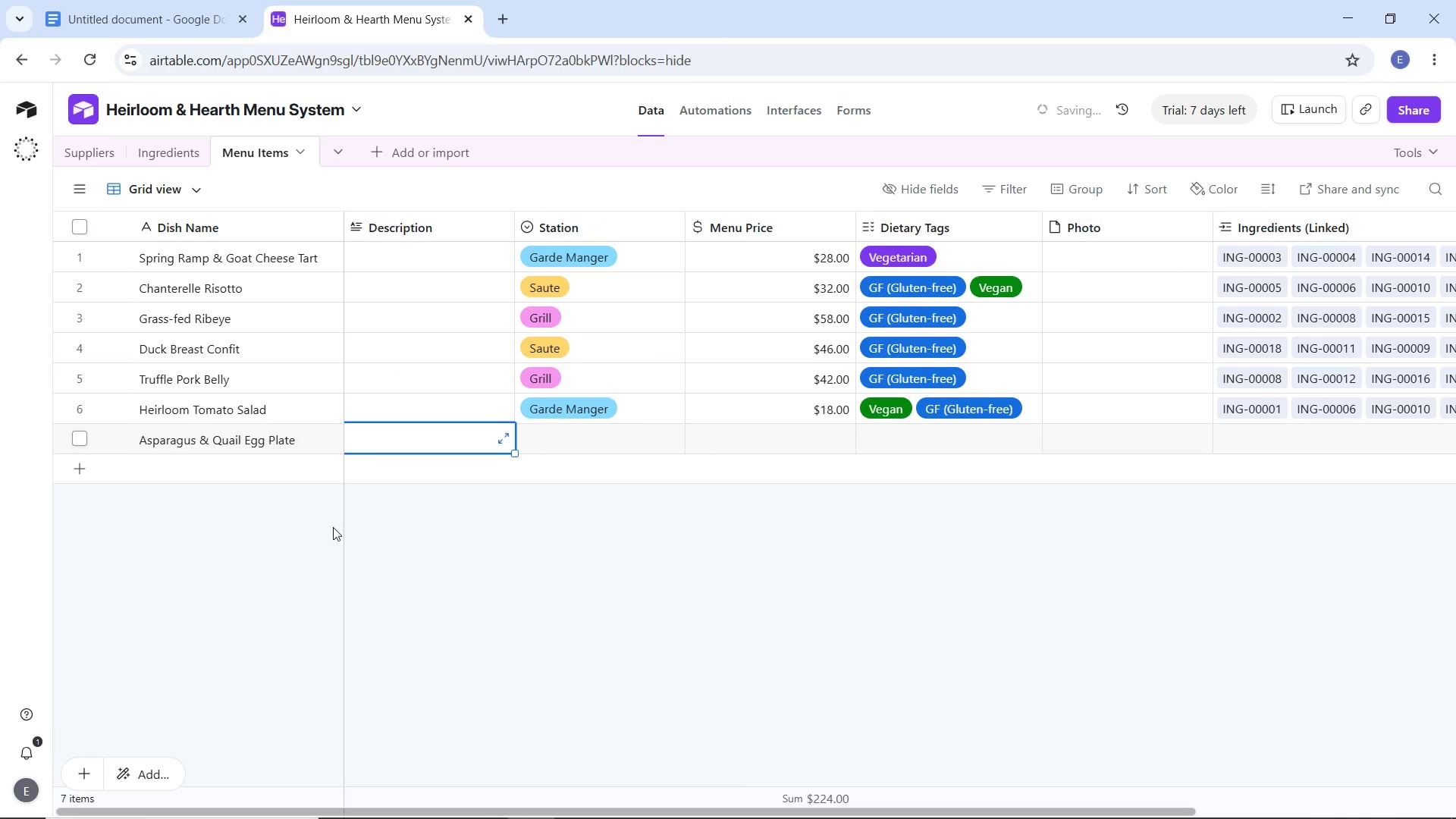 
 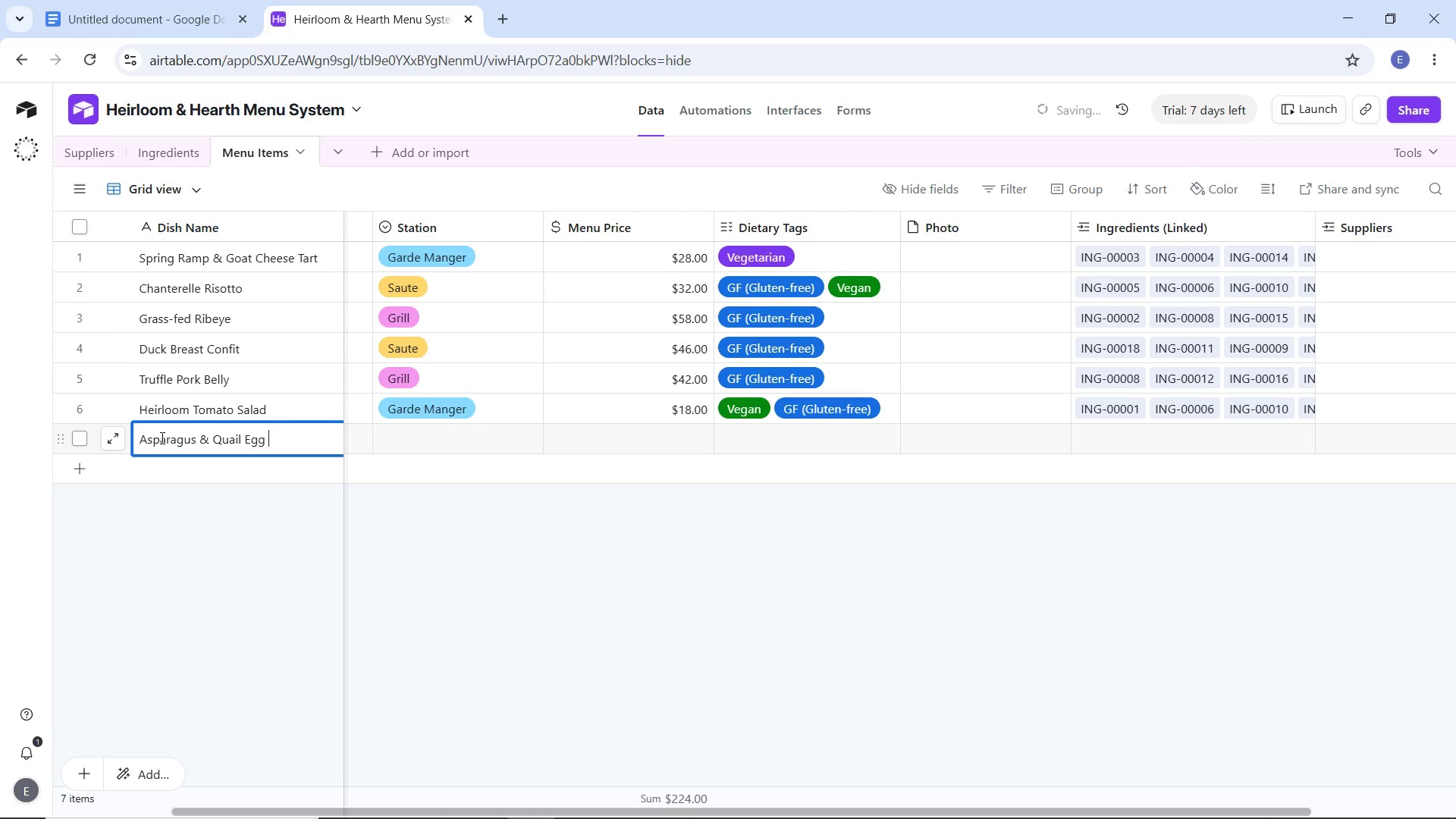 
hold_key(key=CapsLock, duration=0.44)
 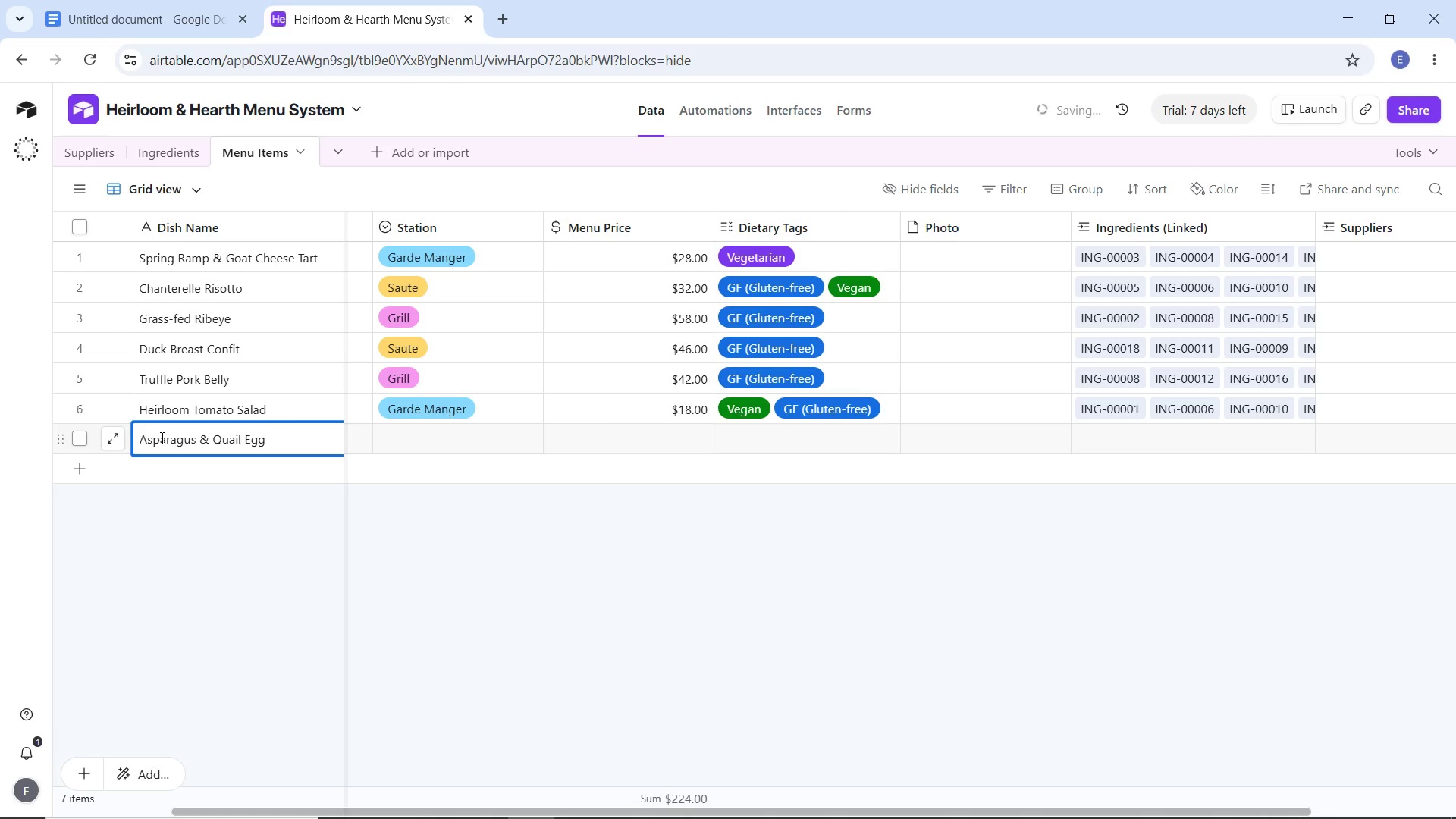 
left_click_drag(start_coordinate=[625, 812], to_coordinate=[761, 792])
 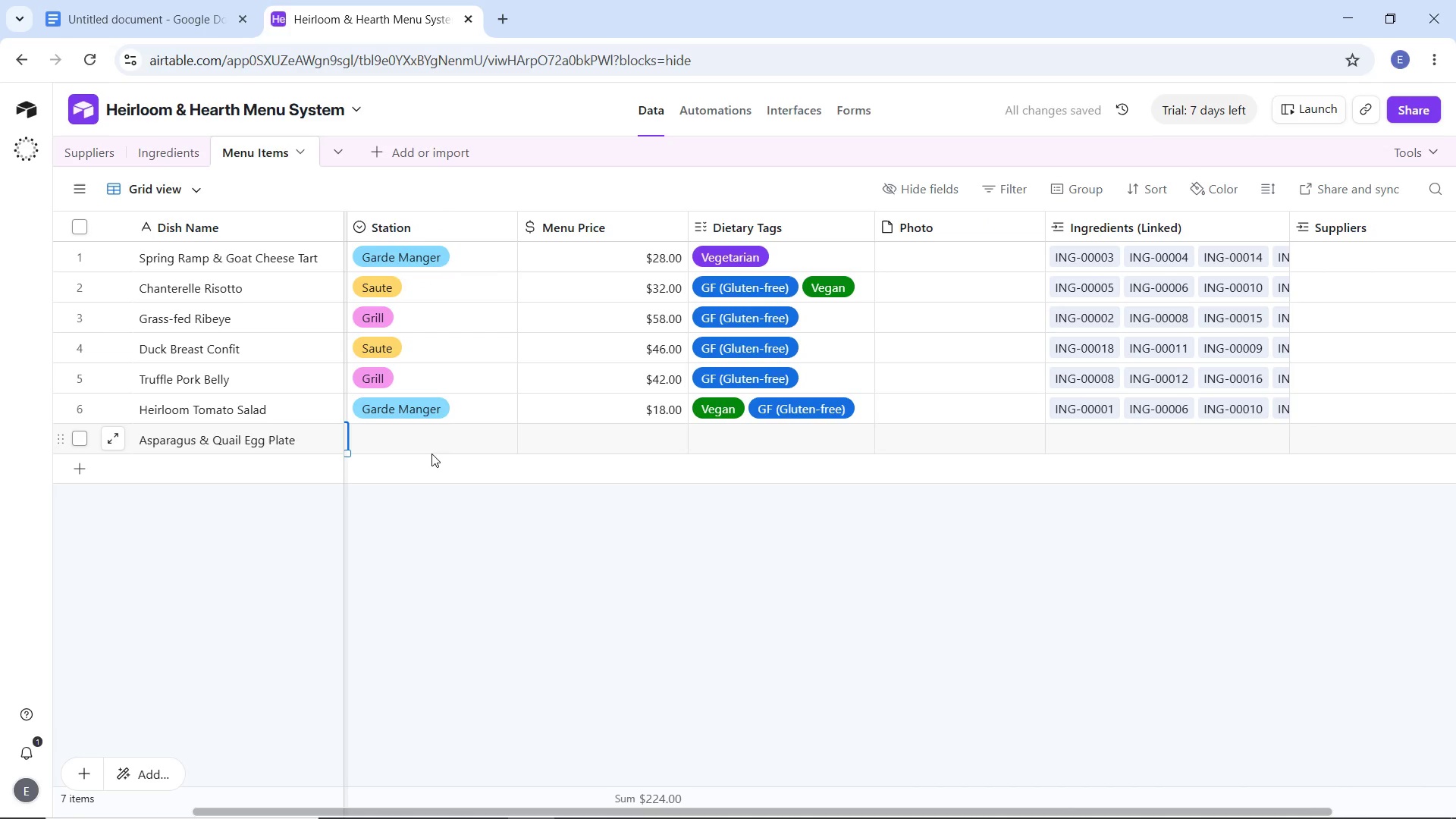 
left_click([445, 440])
 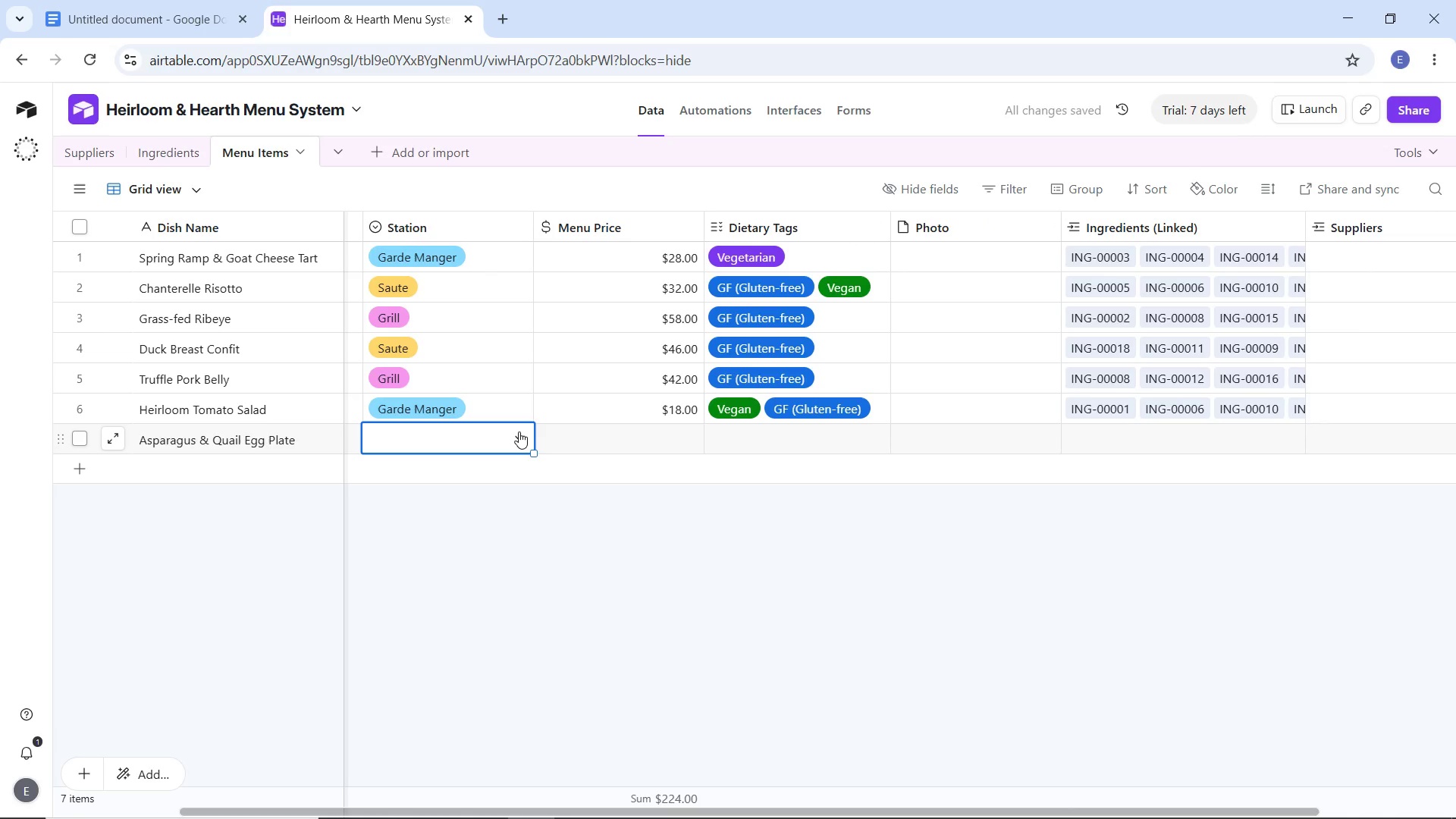 
left_click([519, 431])
 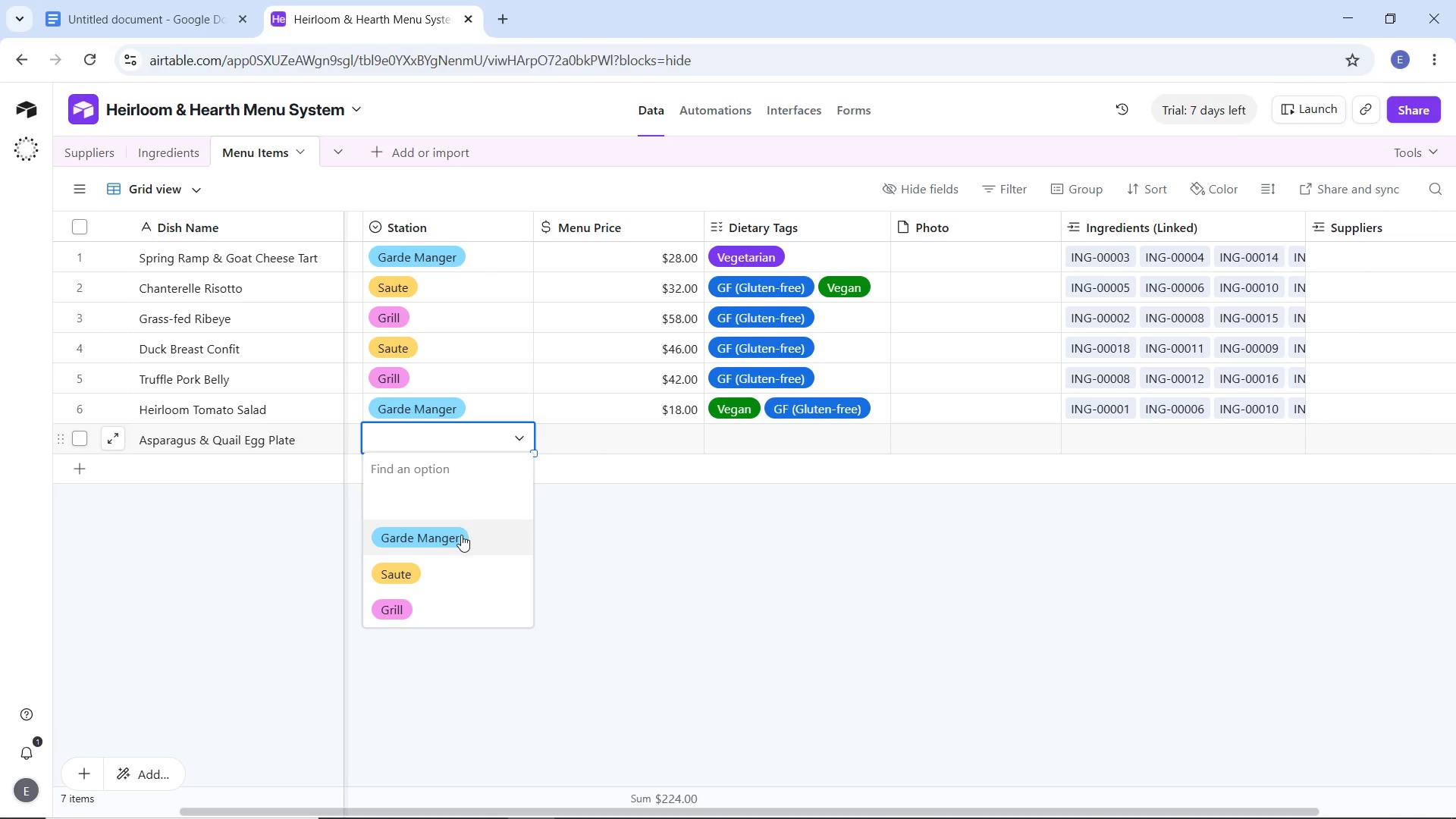 
left_click([461, 535])
 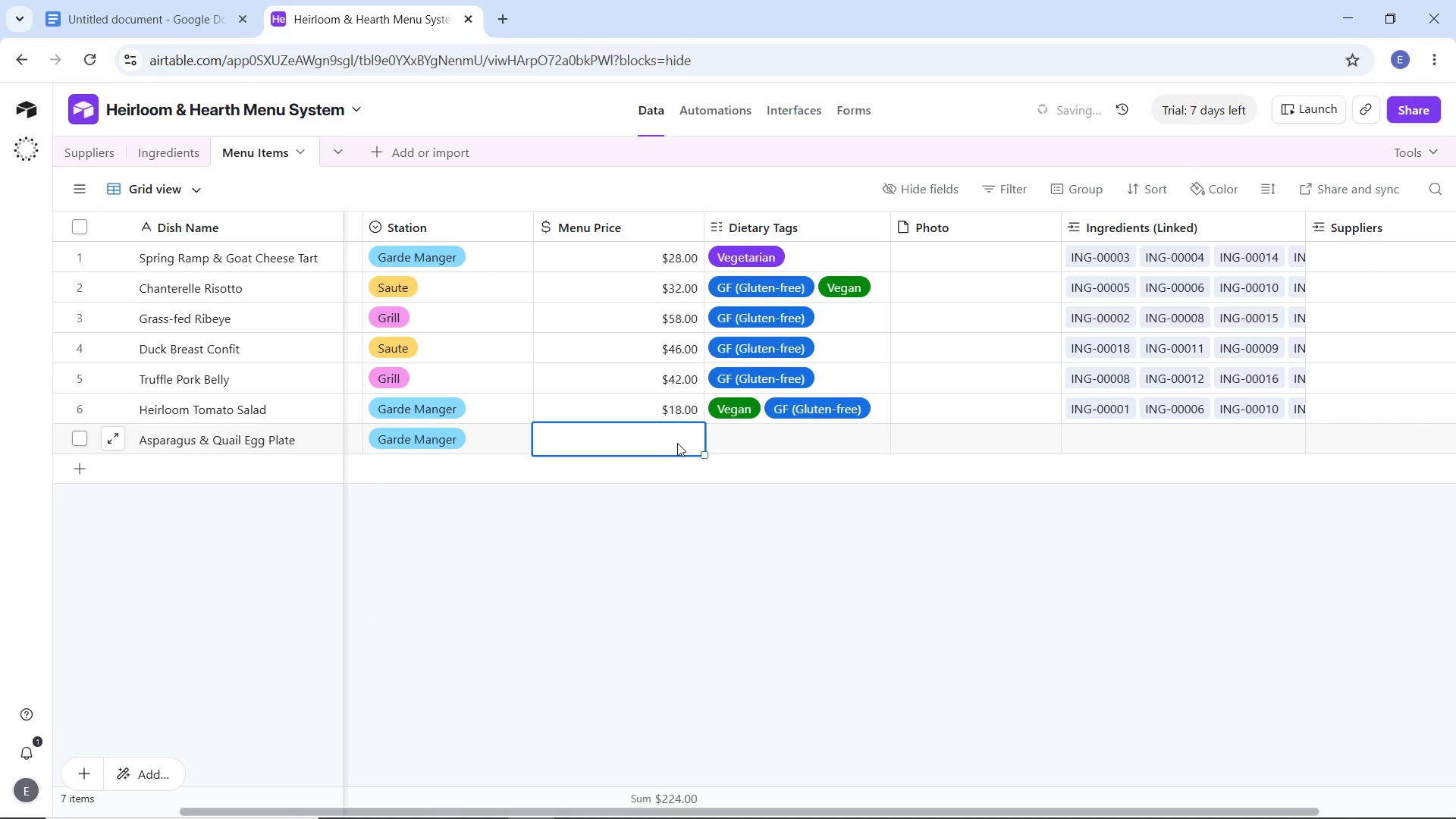 
left_click([677, 444])
 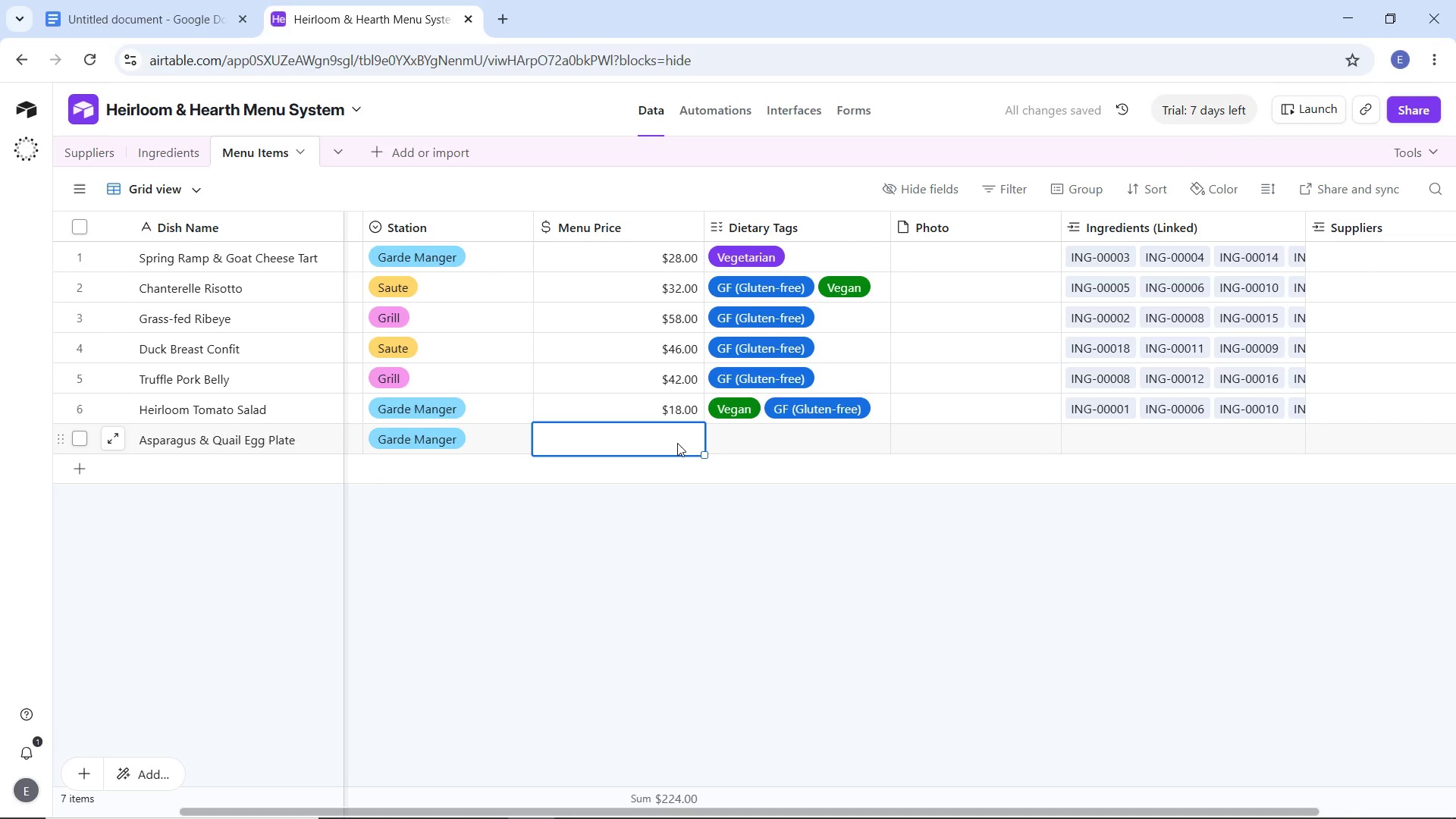 
type($24.00)
key(Tab)
 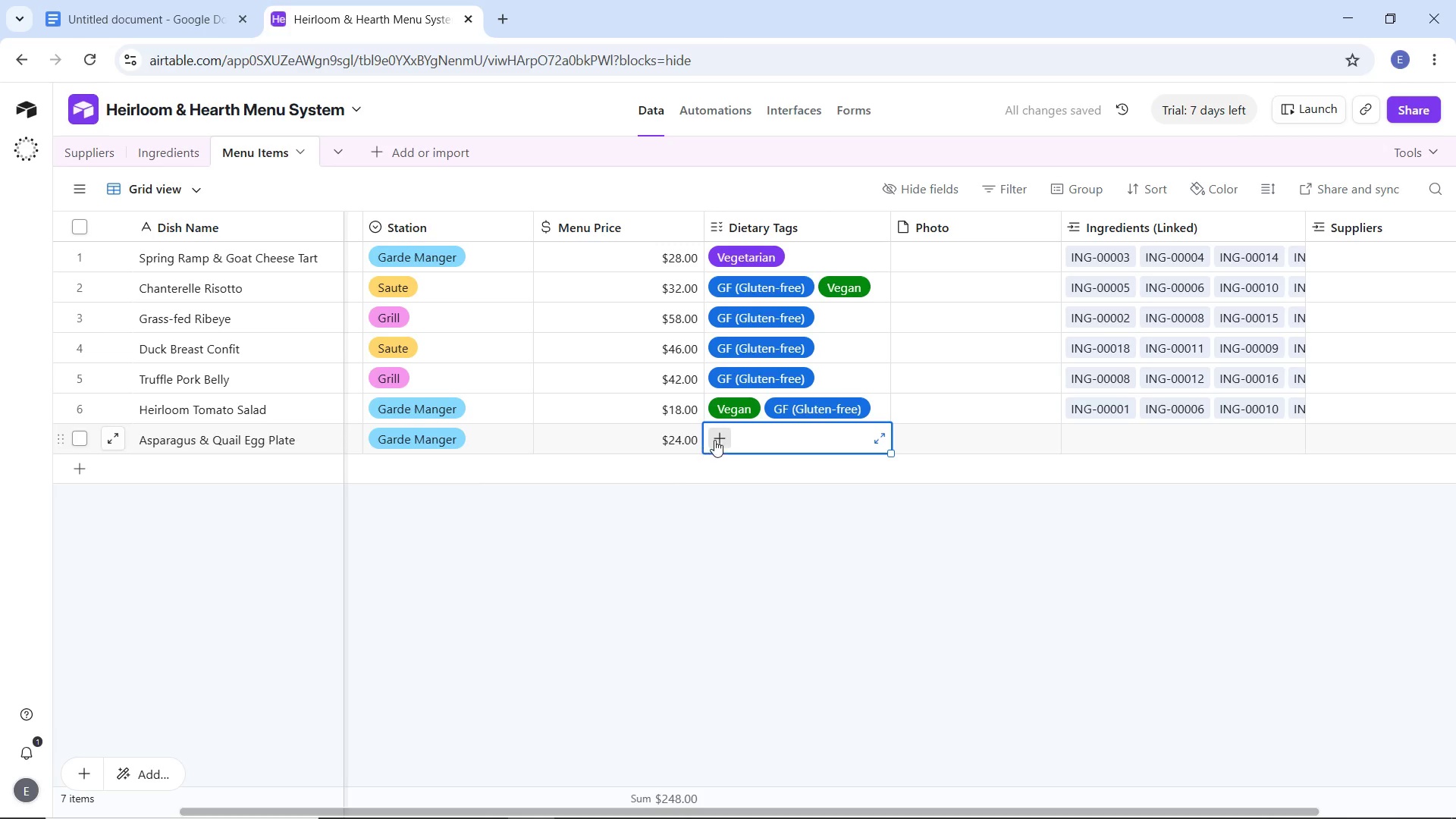 
left_click([718, 440])
 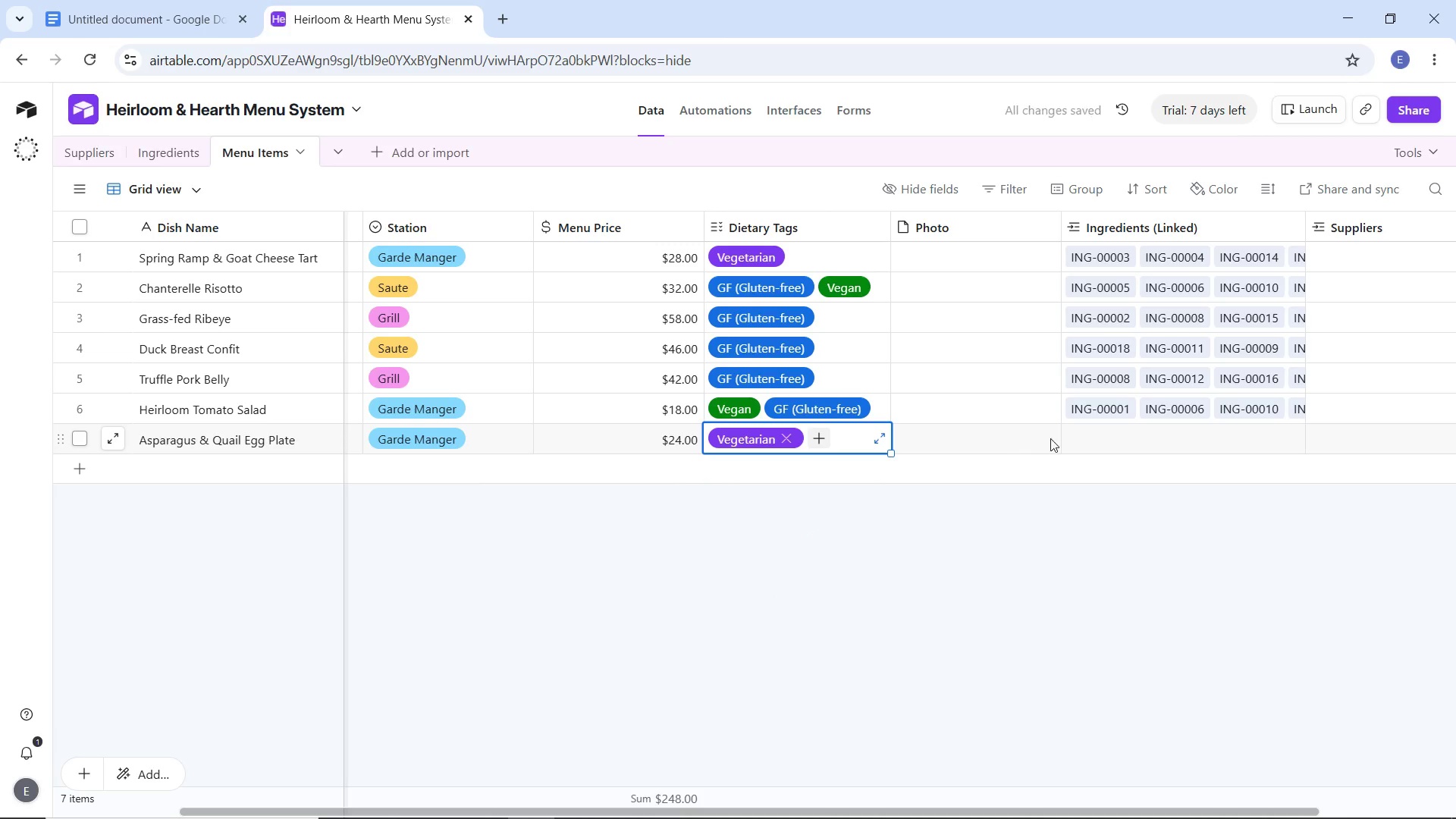 
left_click([1106, 440])
 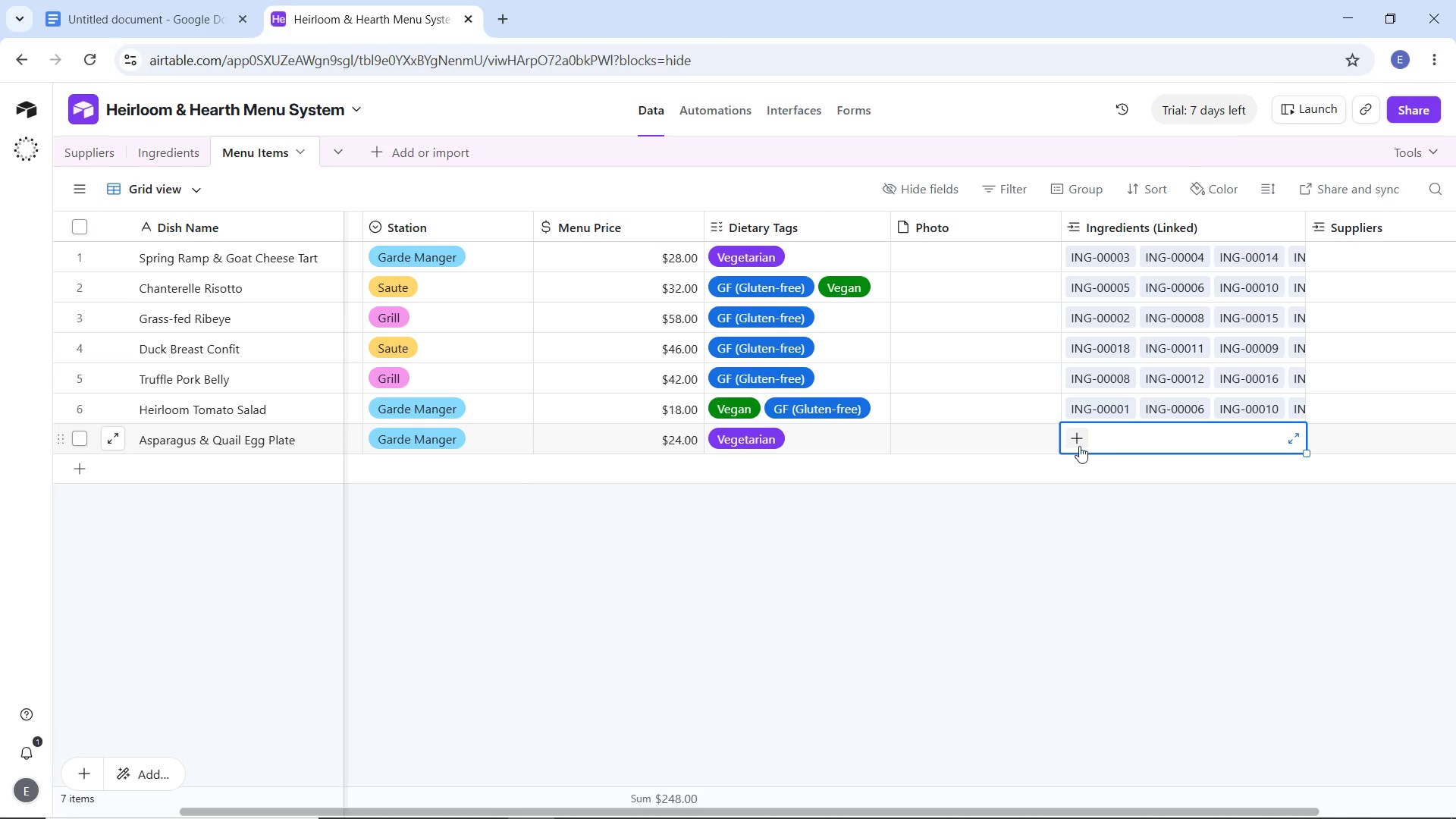 
wait(10.28)
 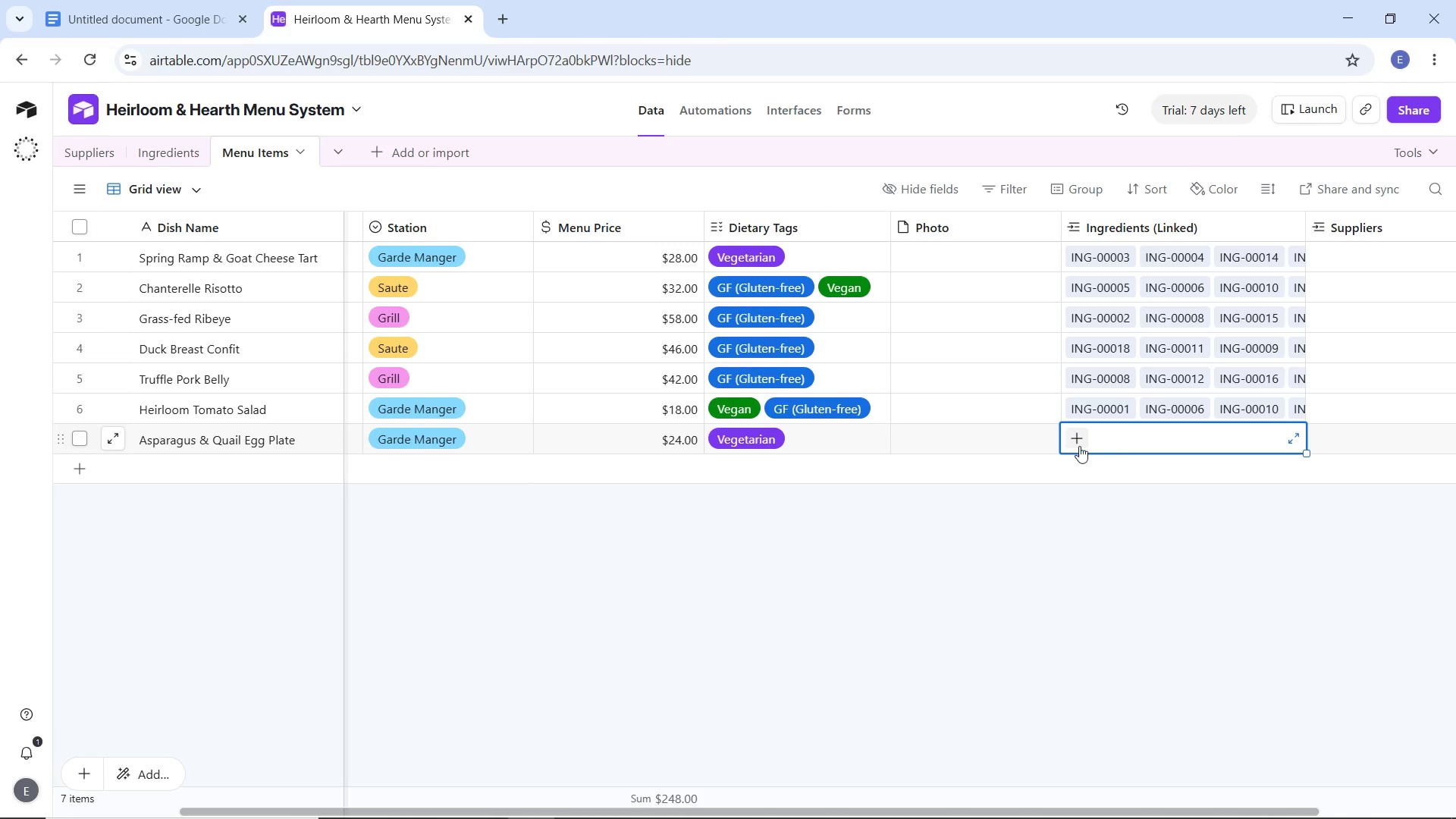 
scroll: coordinate [1037, 601], scroll_direction: down, amount: 11.0
 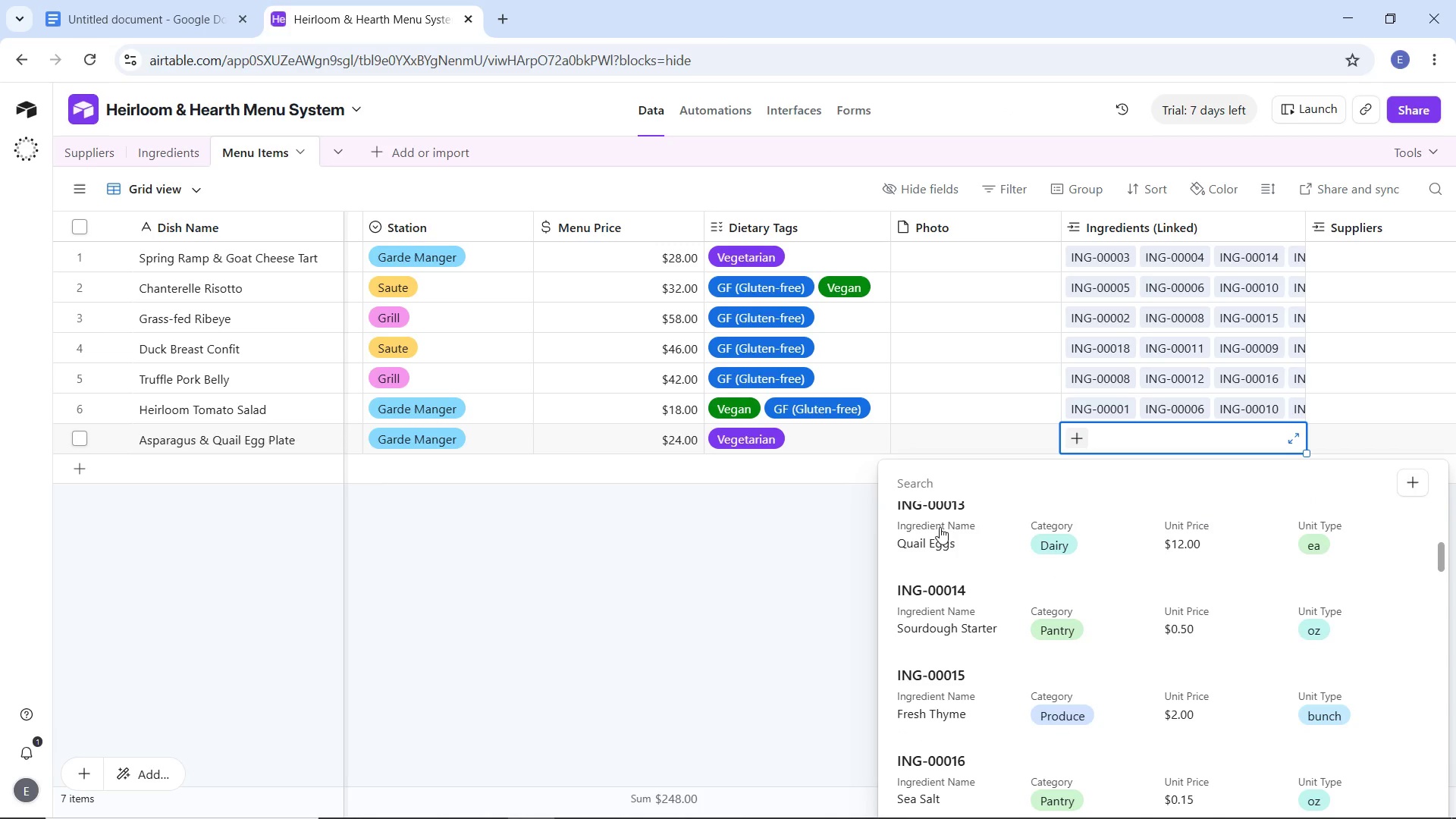 
left_click([940, 527])
 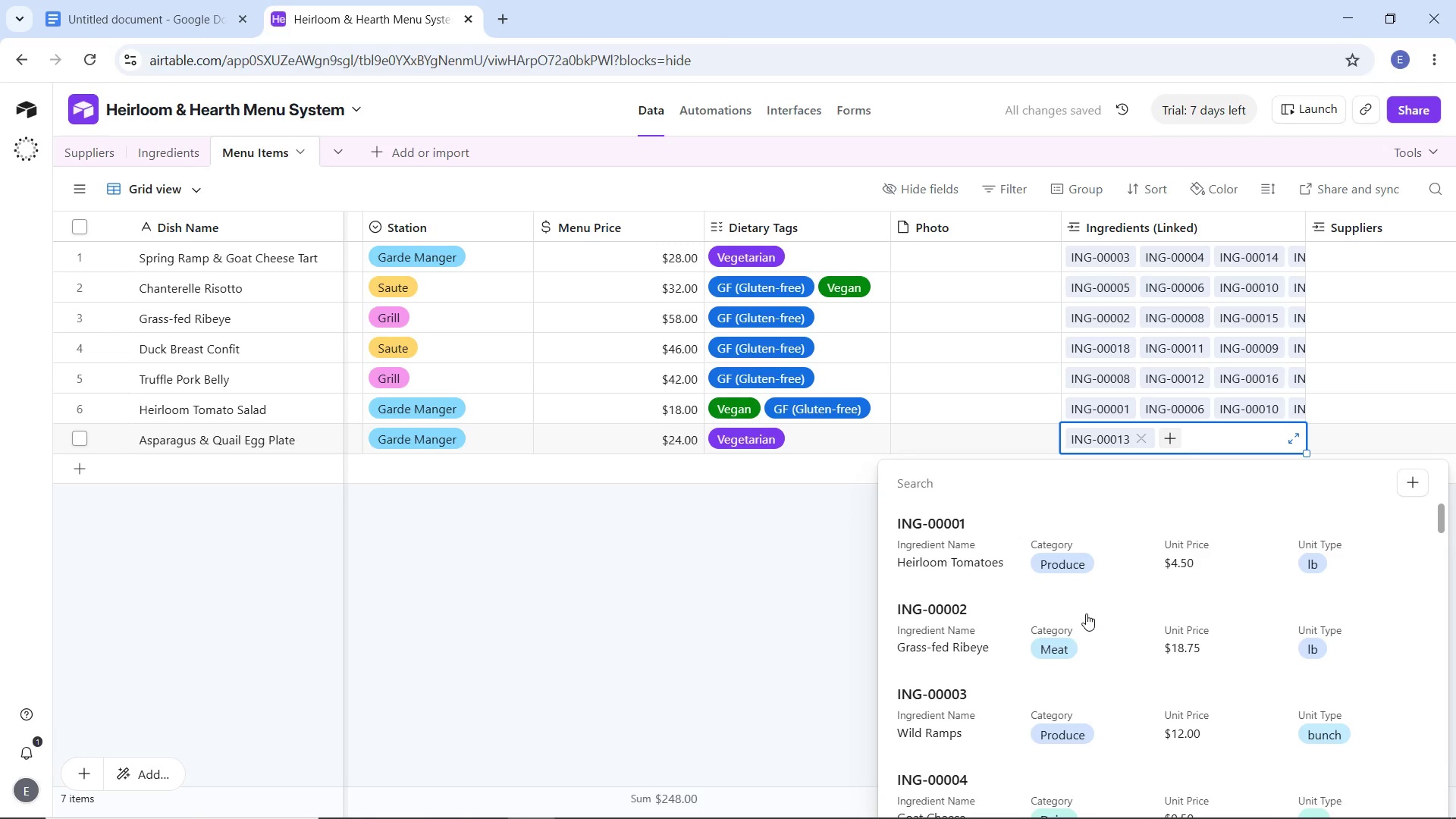 
wait(5.23)
 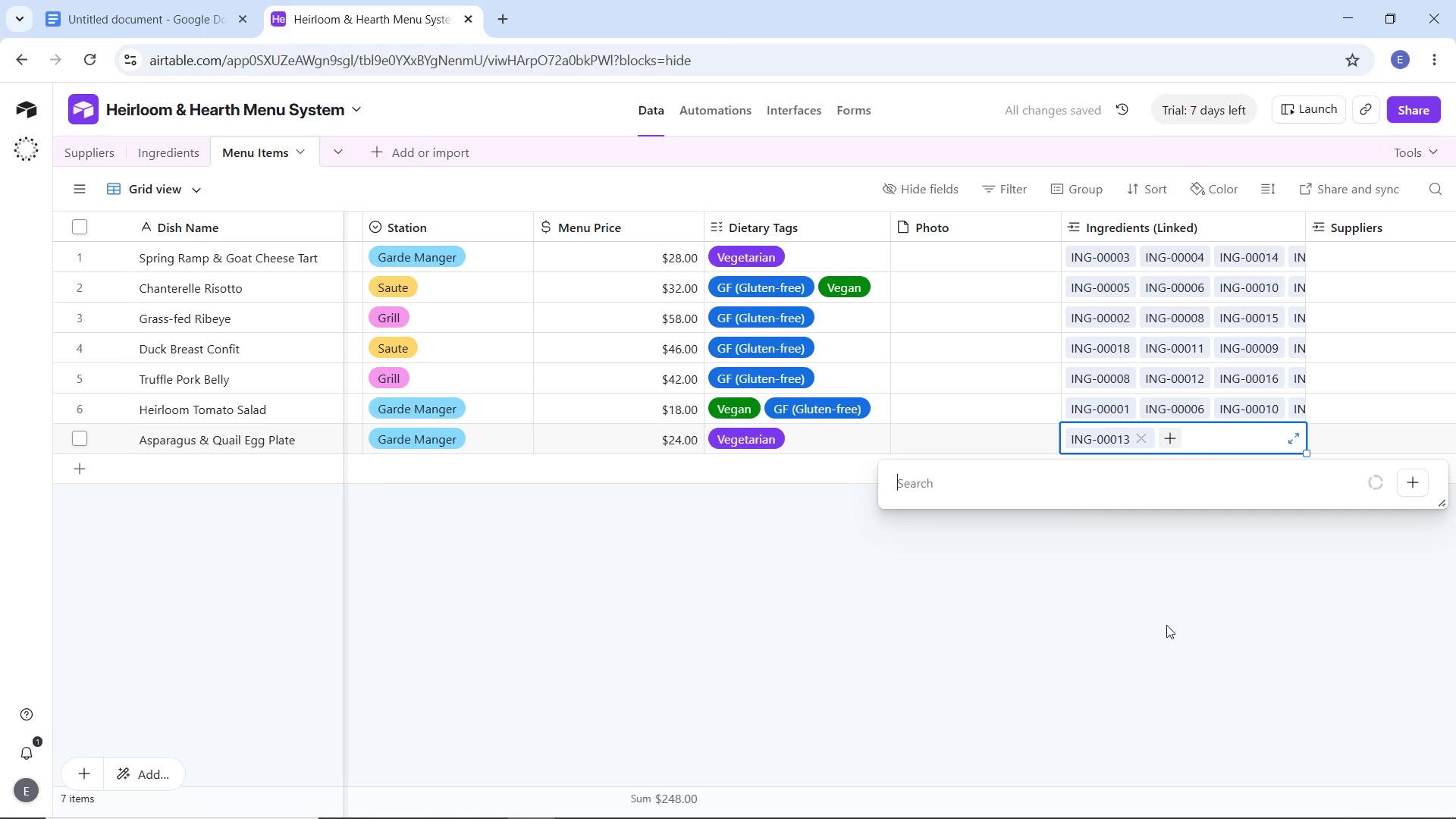 
scroll: coordinate [1087, 621], scroll_direction: down, amount: 6.0
 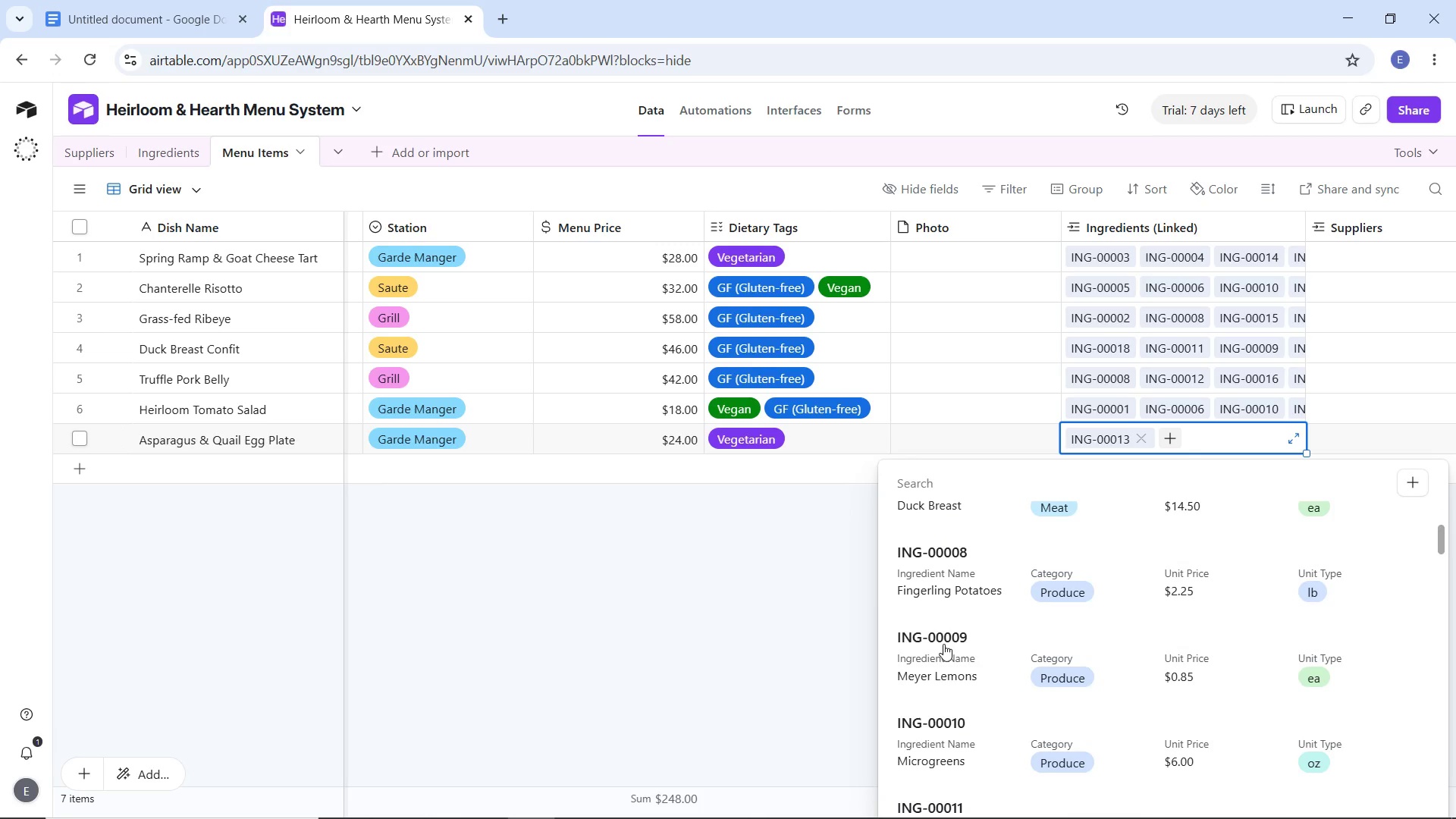 
left_click([943, 644])
 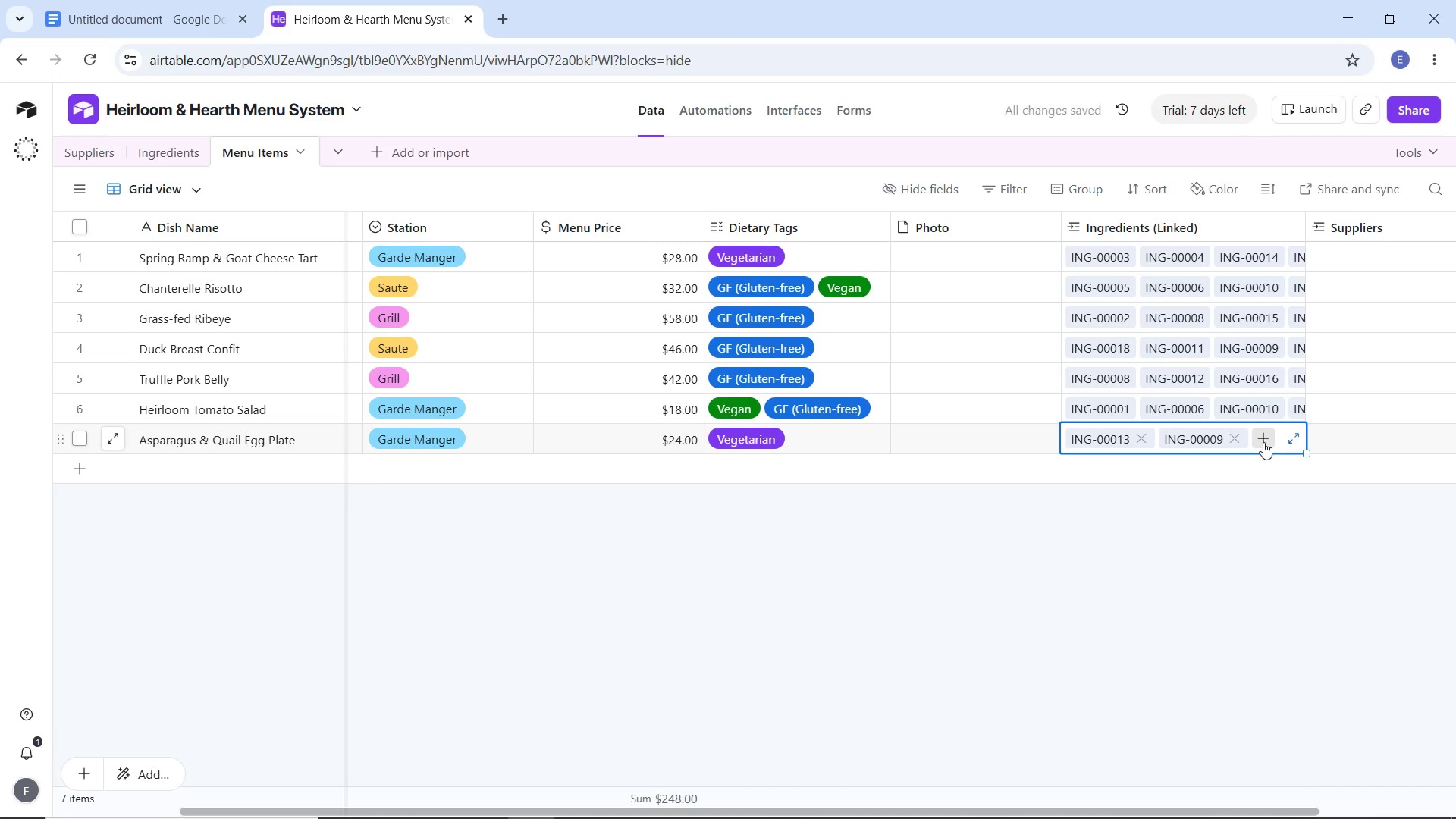 
left_click([1263, 442])
 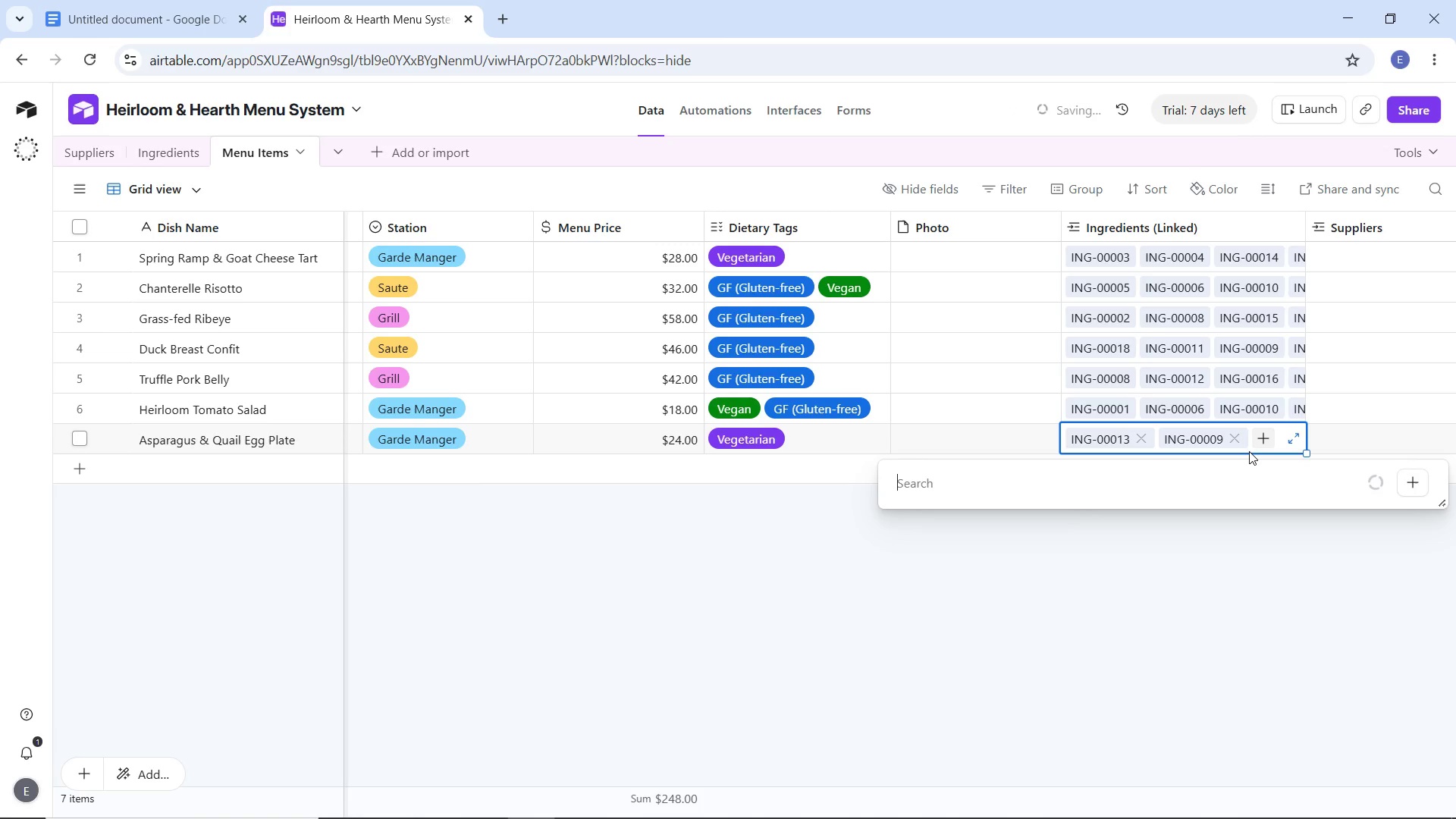 
mouse_move([1244, 453])
 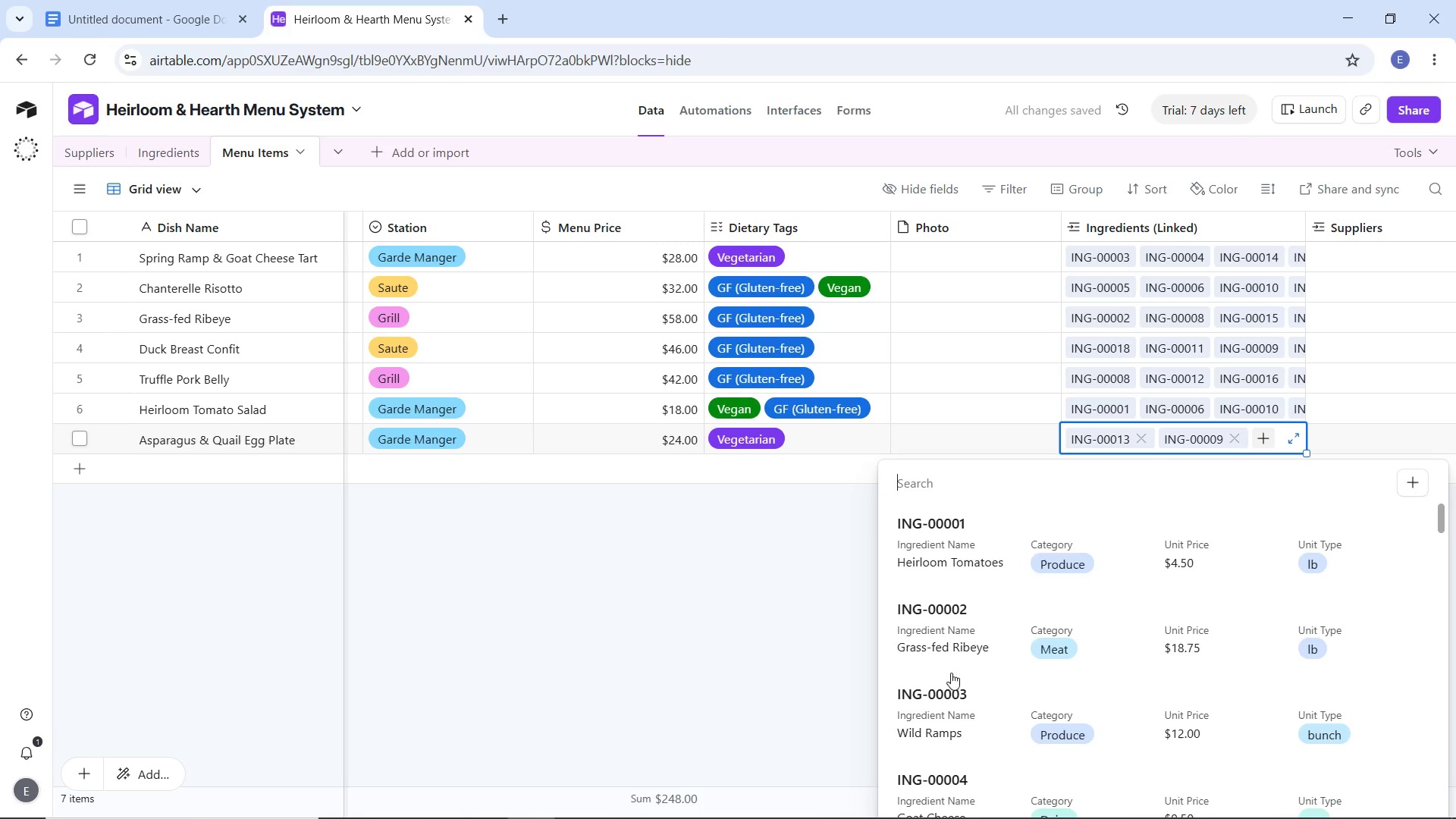 
scroll: coordinate [949, 670], scroll_direction: down, amount: 6.0
 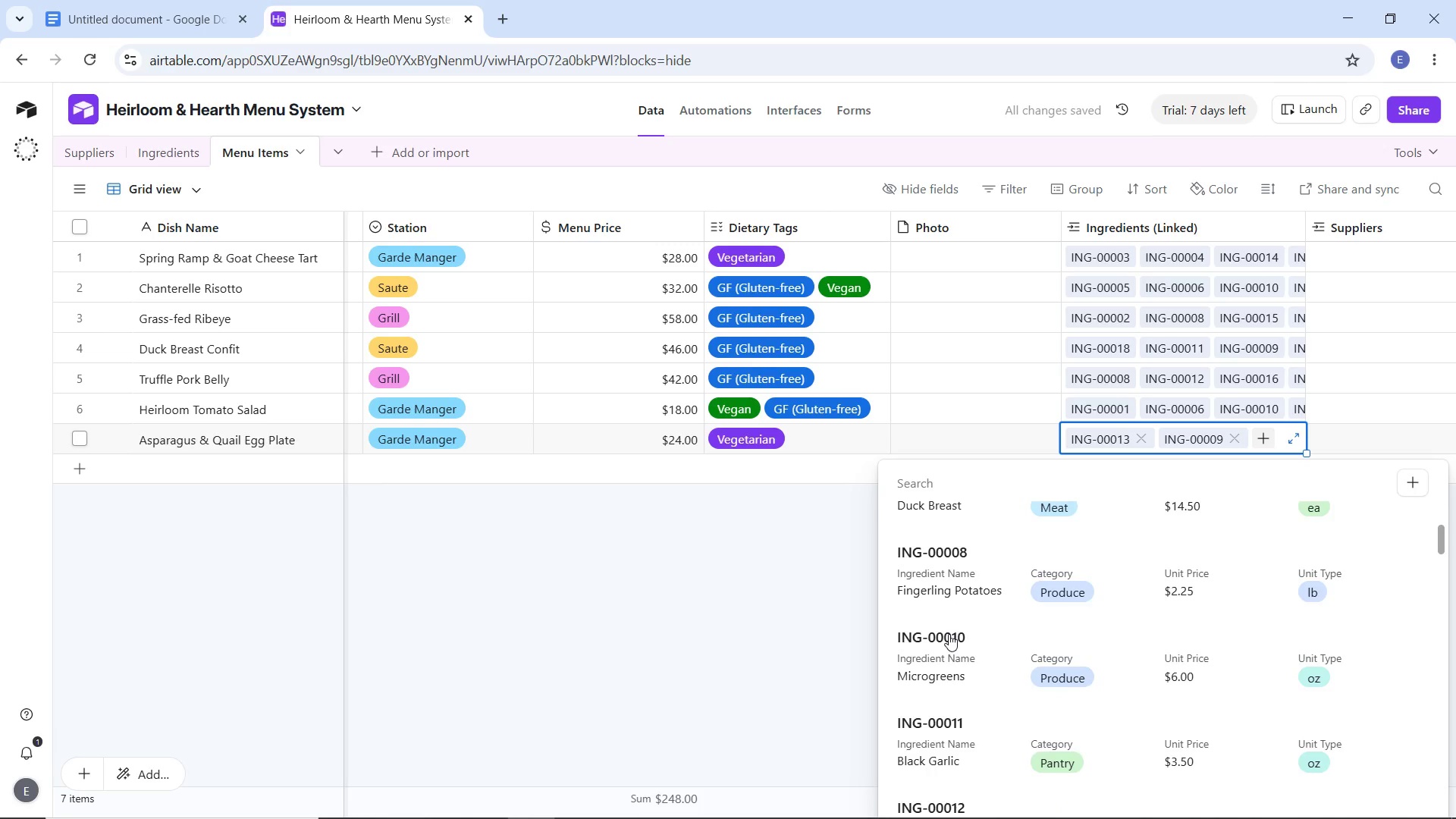 
left_click([949, 634])
 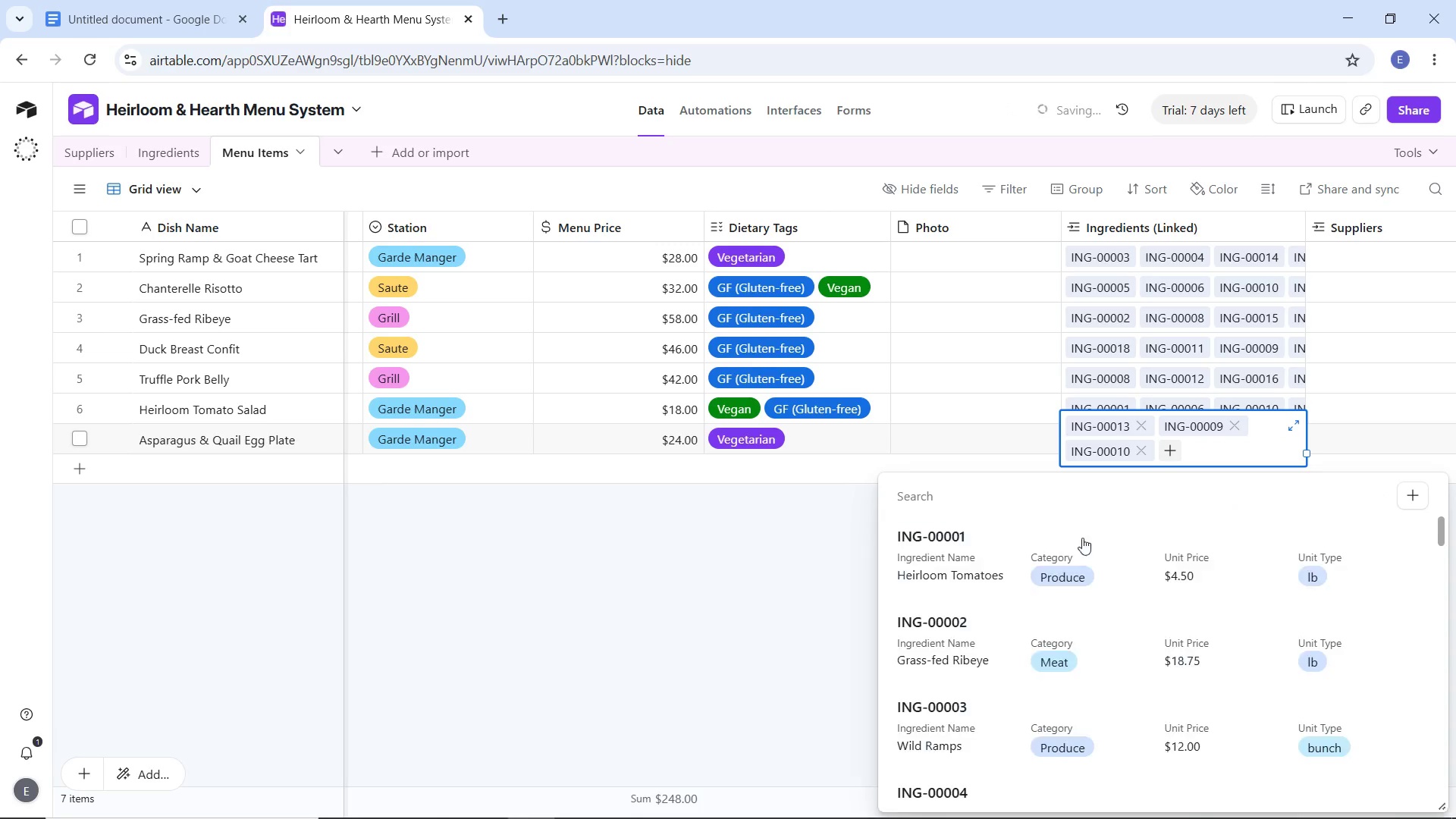 
scroll: coordinate [1056, 598], scroll_direction: down, amount: 11.0
 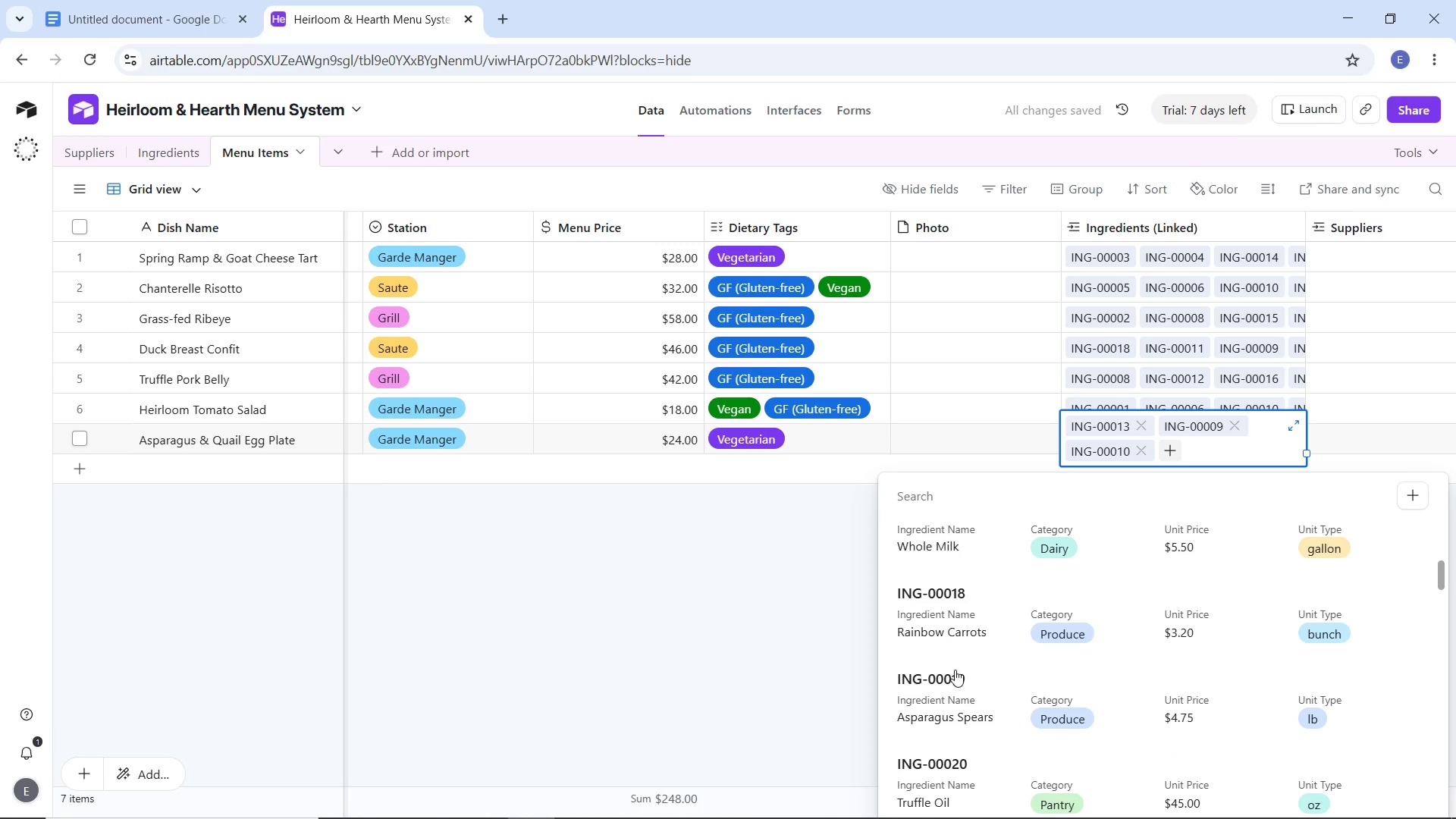 
left_click([952, 676])
 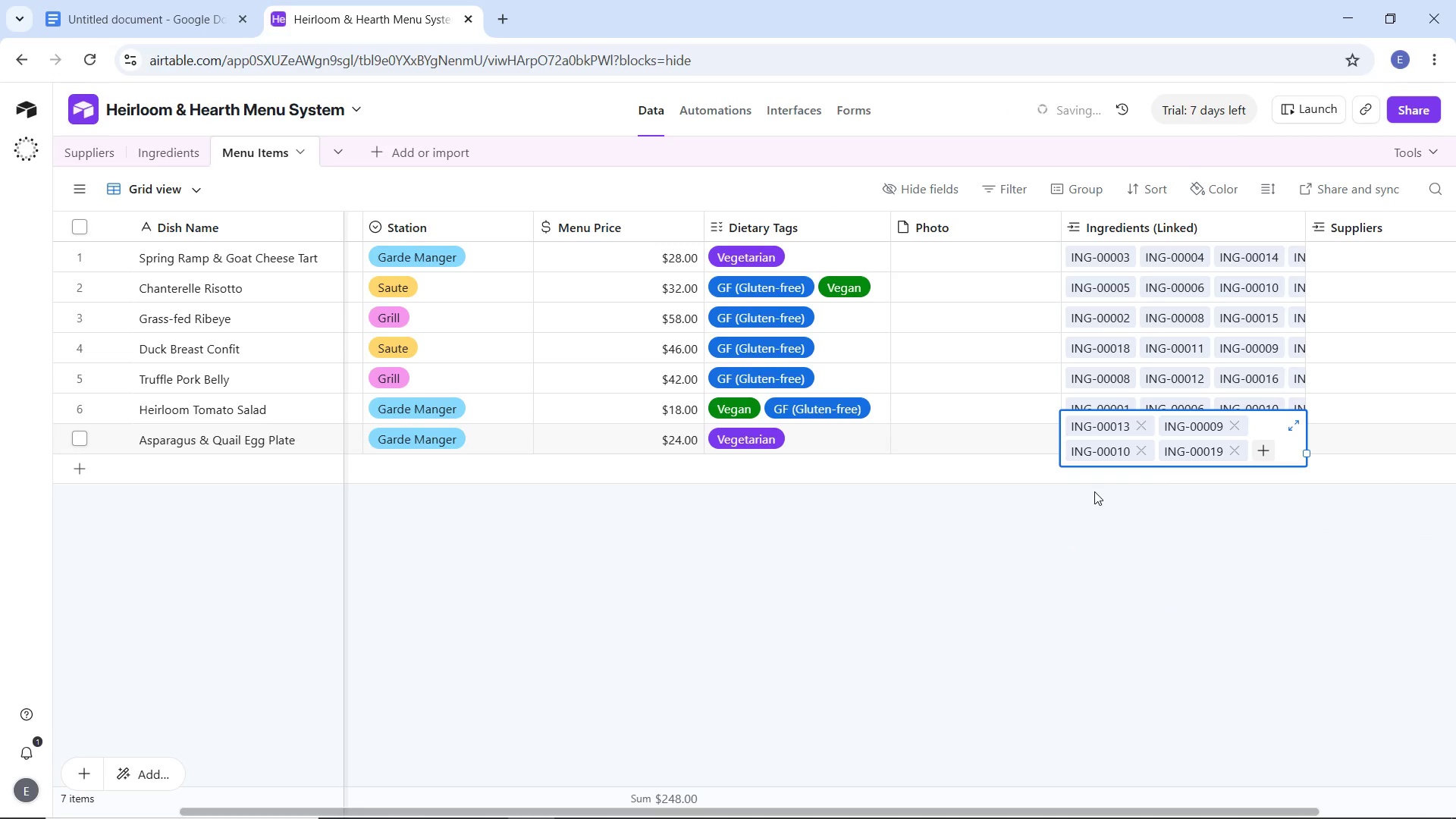 
left_click([1094, 491])
 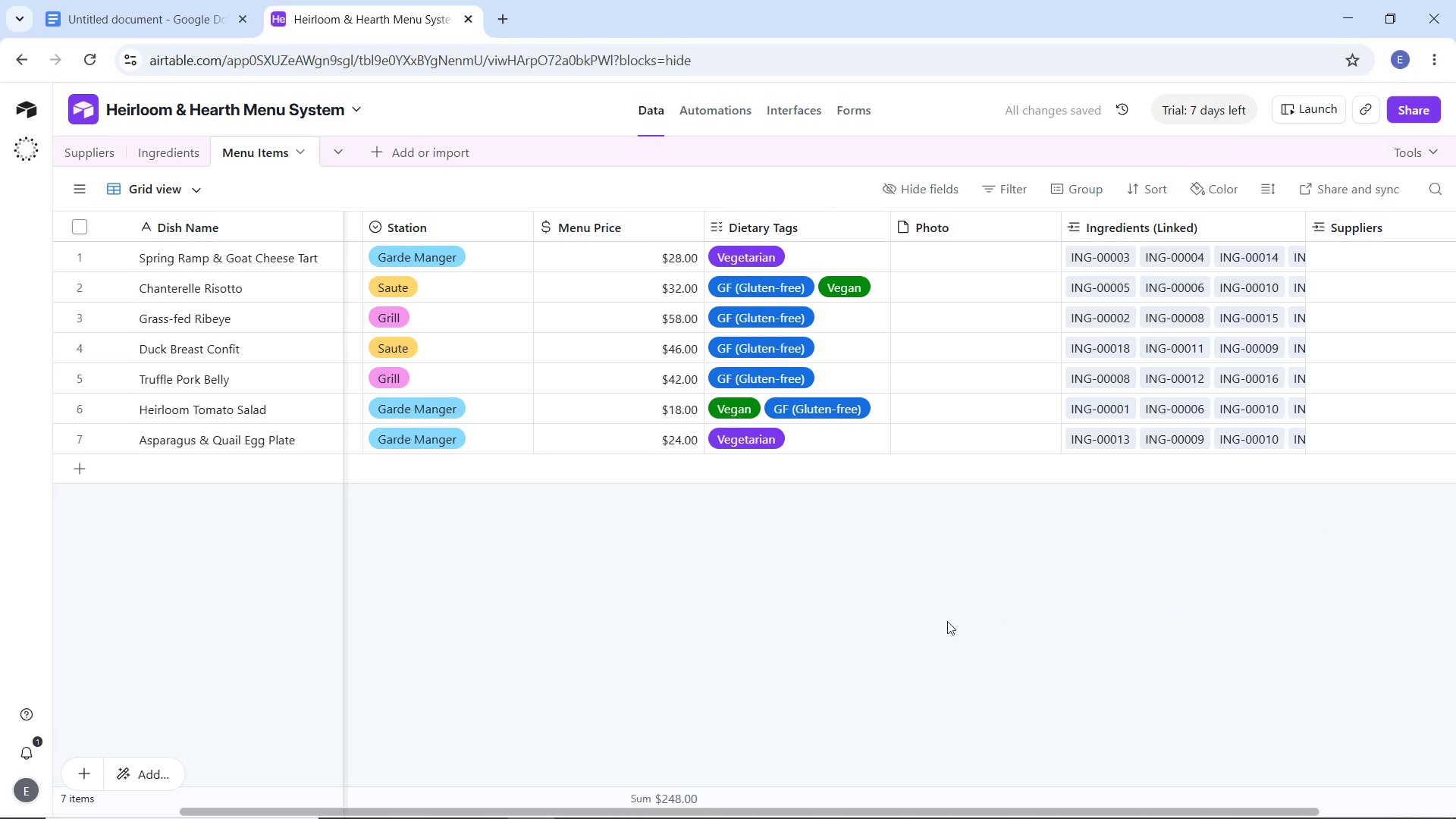 
wait(6.16)
 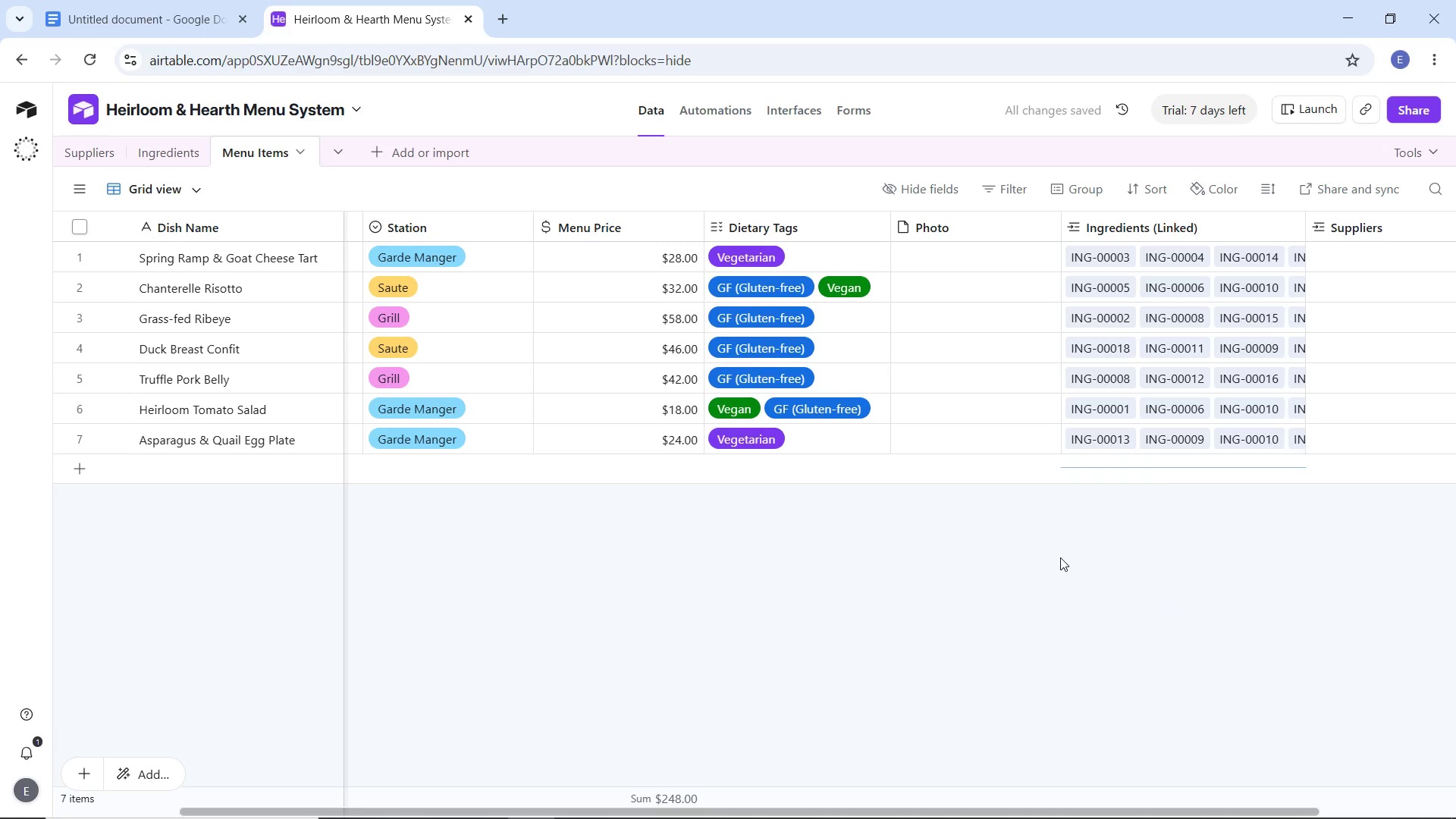 
double_click([250, 469])
 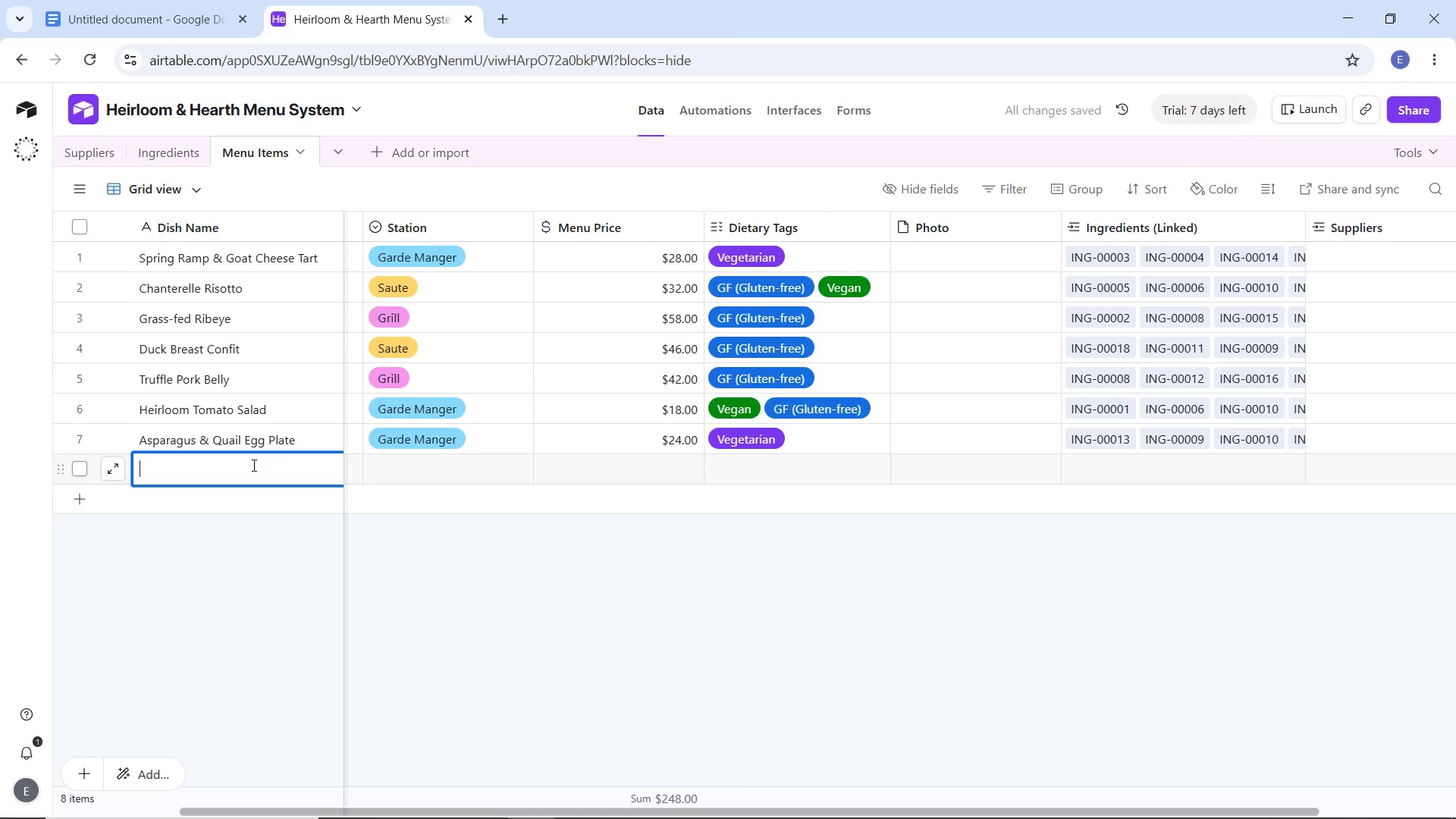 
type(Honey Duck Glazed Breast)
key(Tab)
 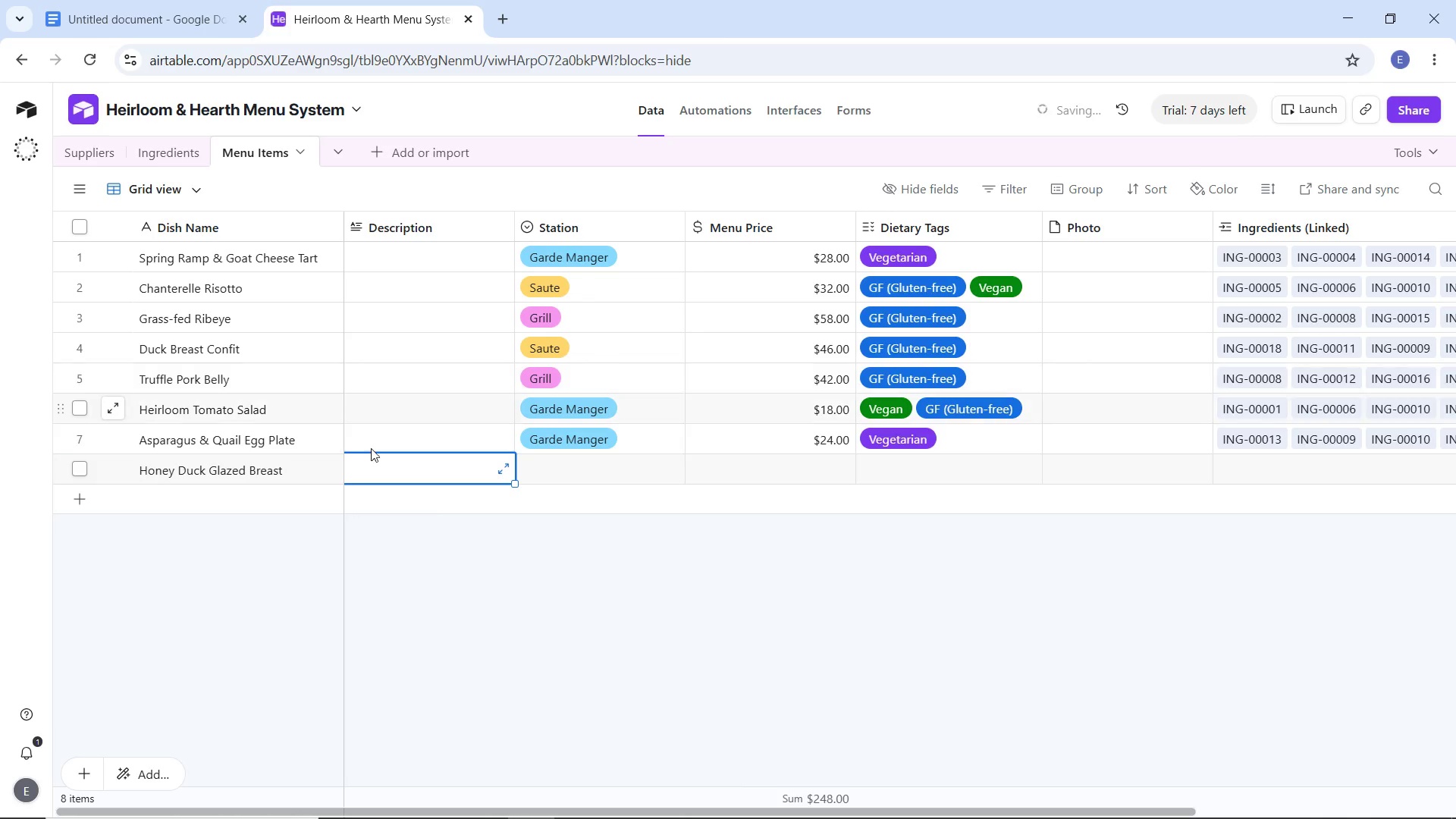 
left_click_drag(start_coordinate=[750, 812], to_coordinate=[647, 817])
 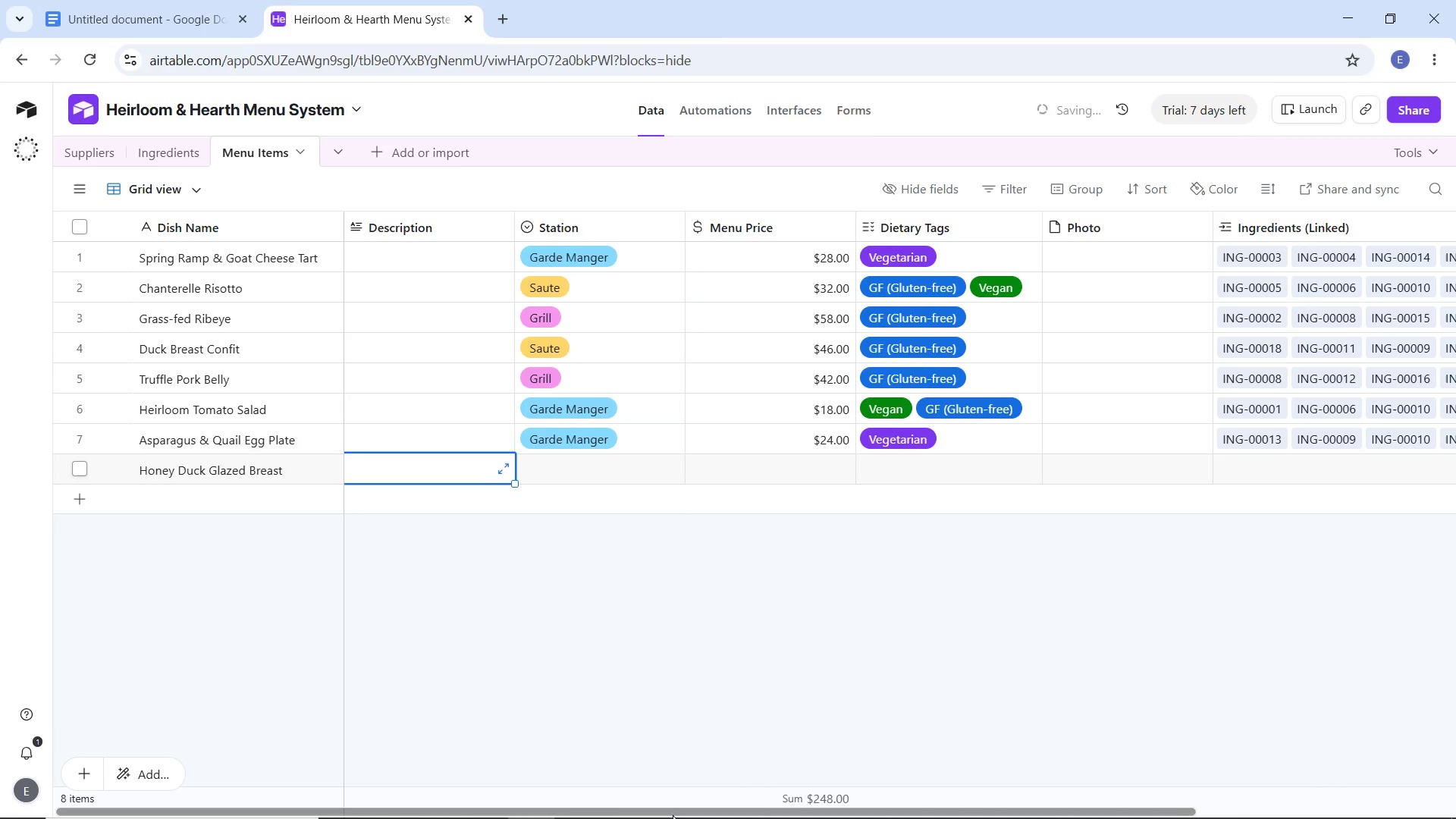 
left_click_drag(start_coordinate=[668, 814], to_coordinate=[784, 783])
 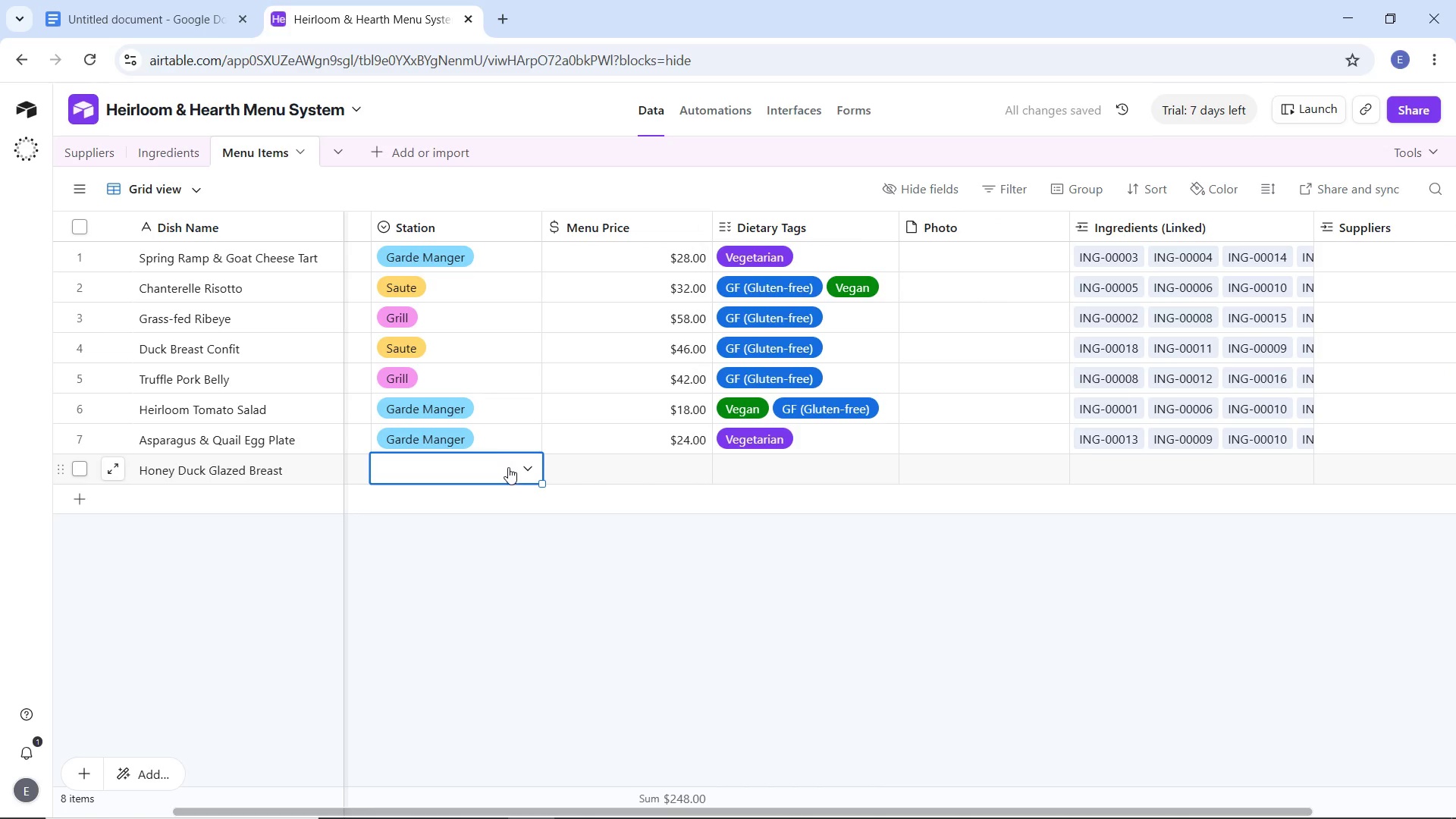 
mouse_move([501, 474])
 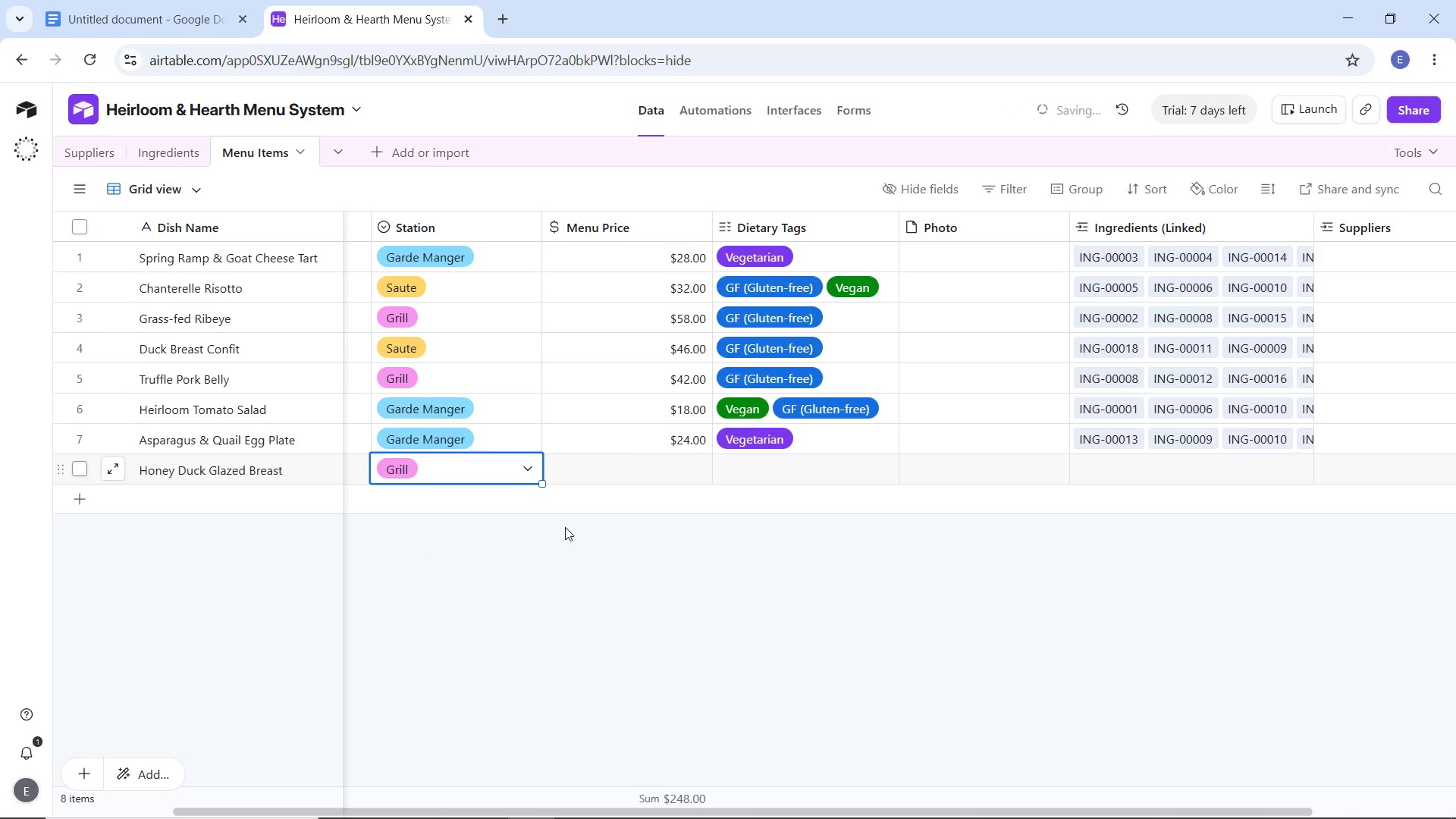 
left_click([422, 635])
 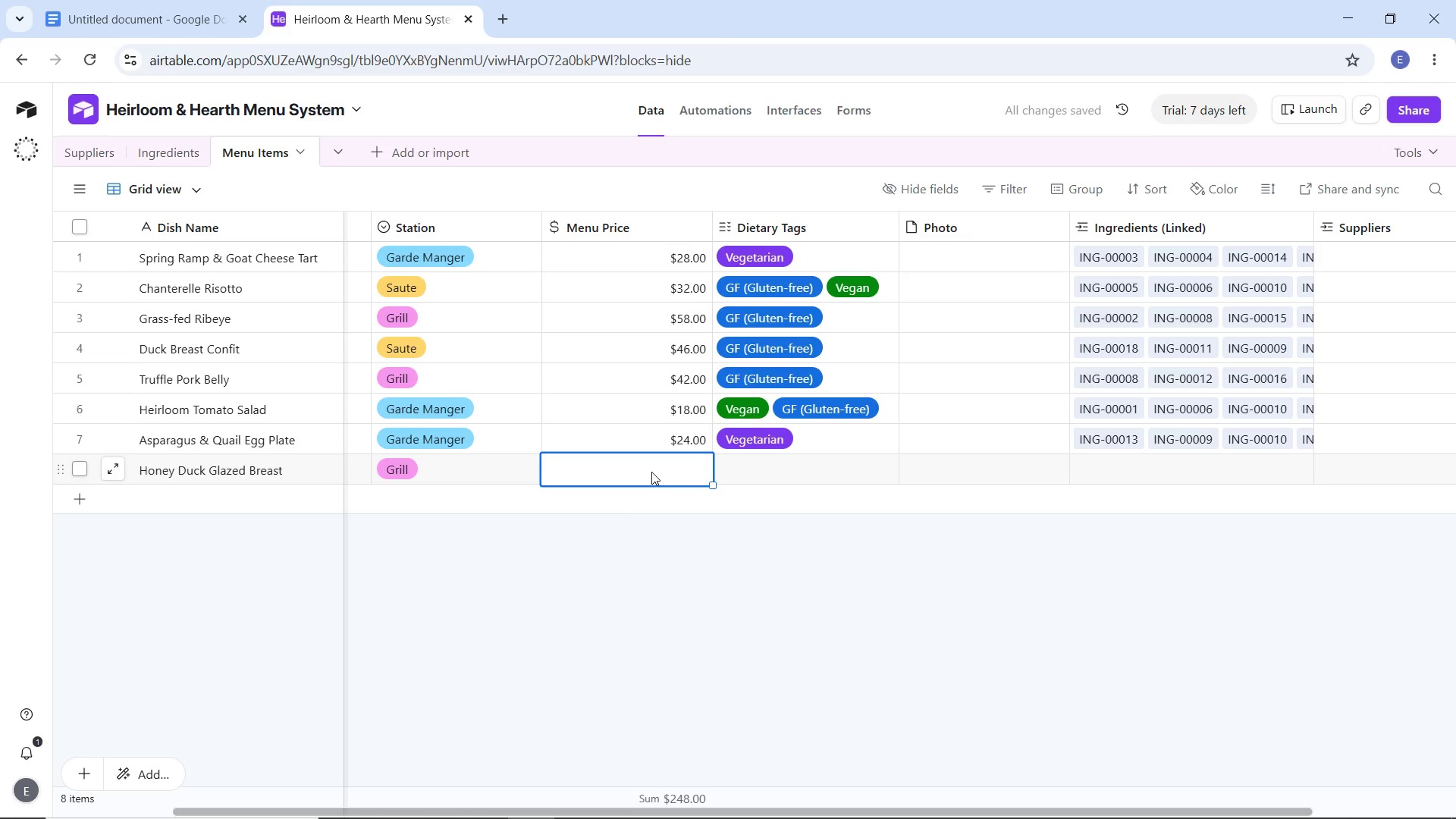 
type($44.00)
key(Tab)
 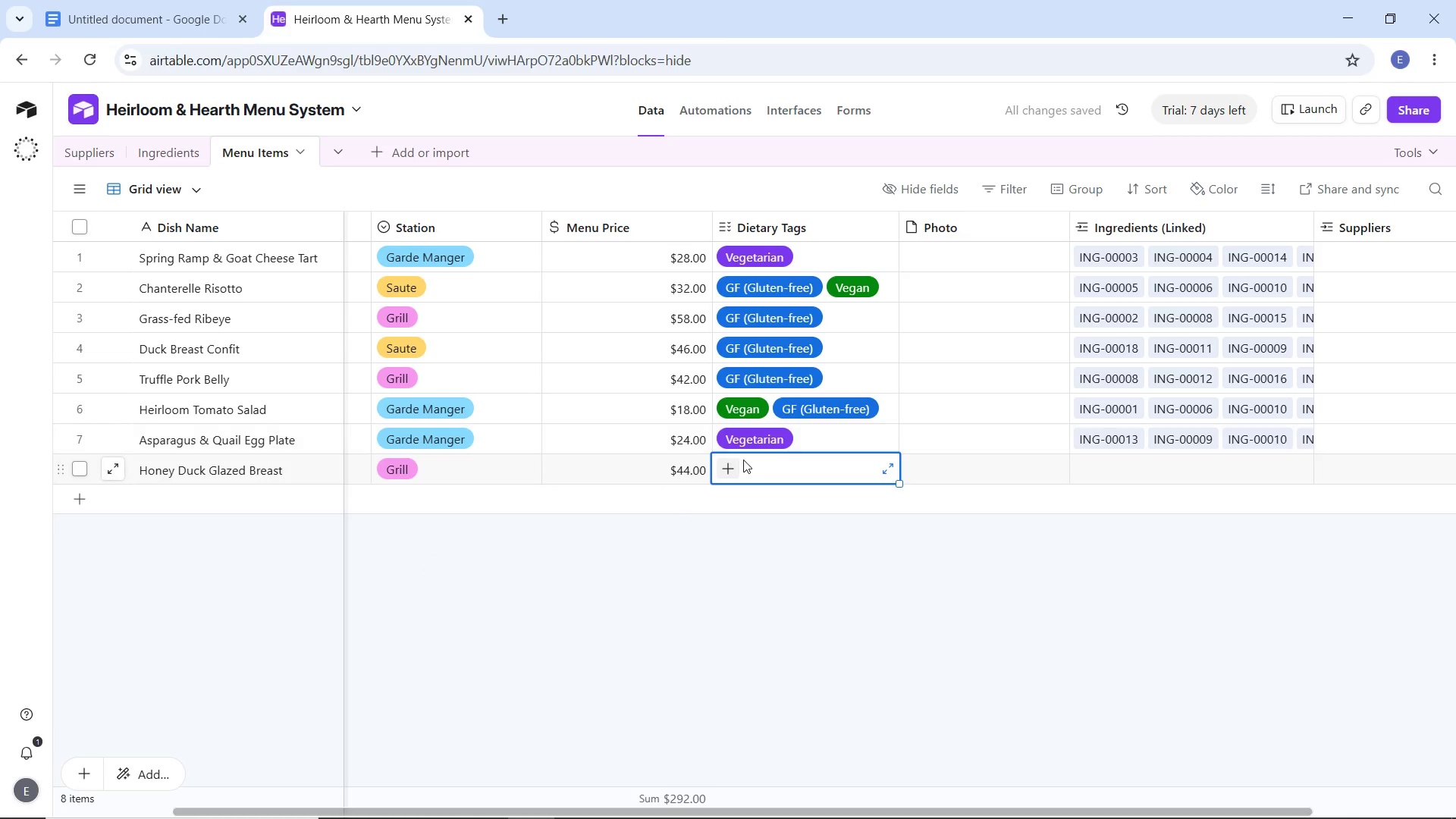 
left_click([731, 469])
 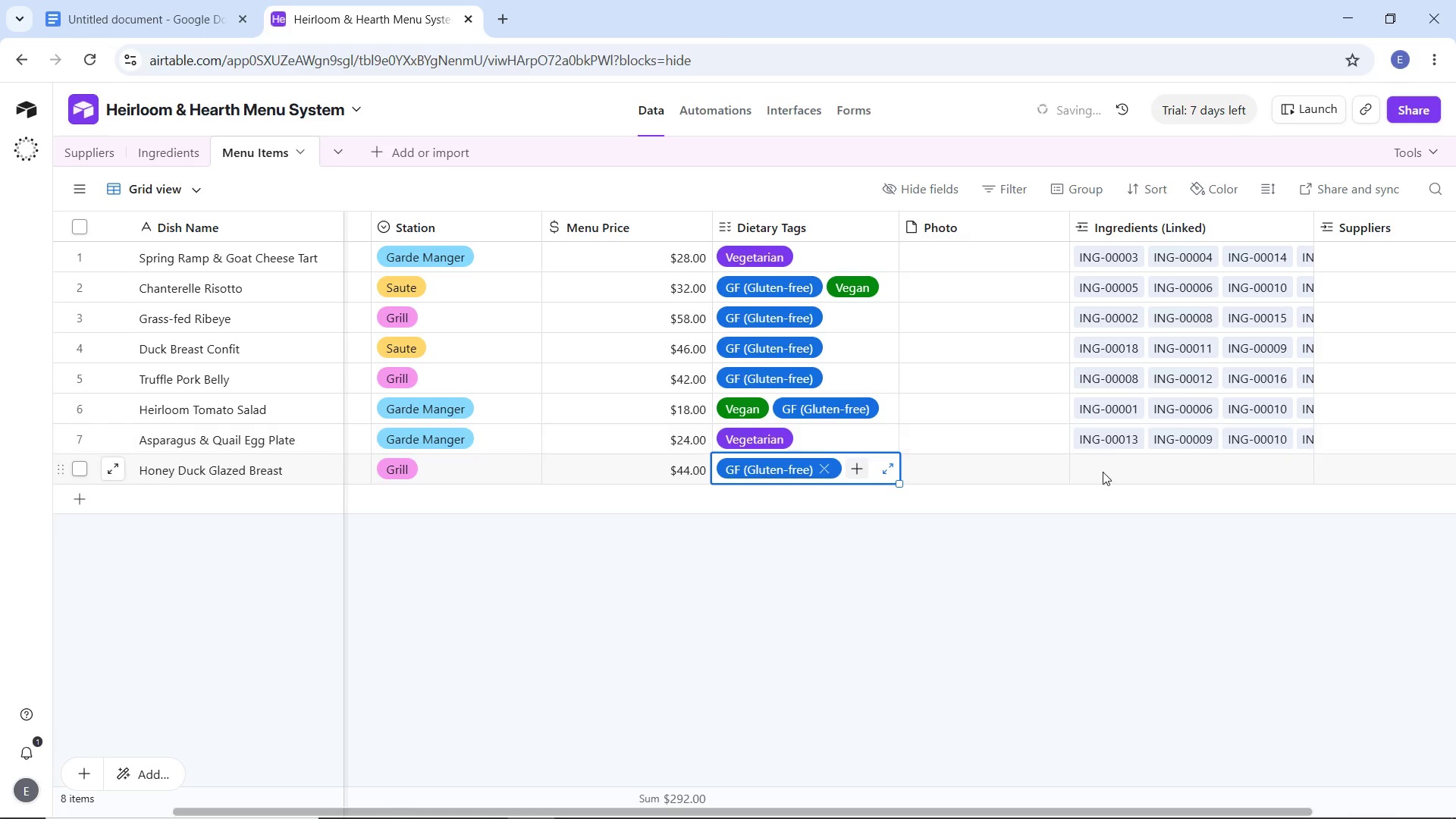 
left_click([1103, 472])
 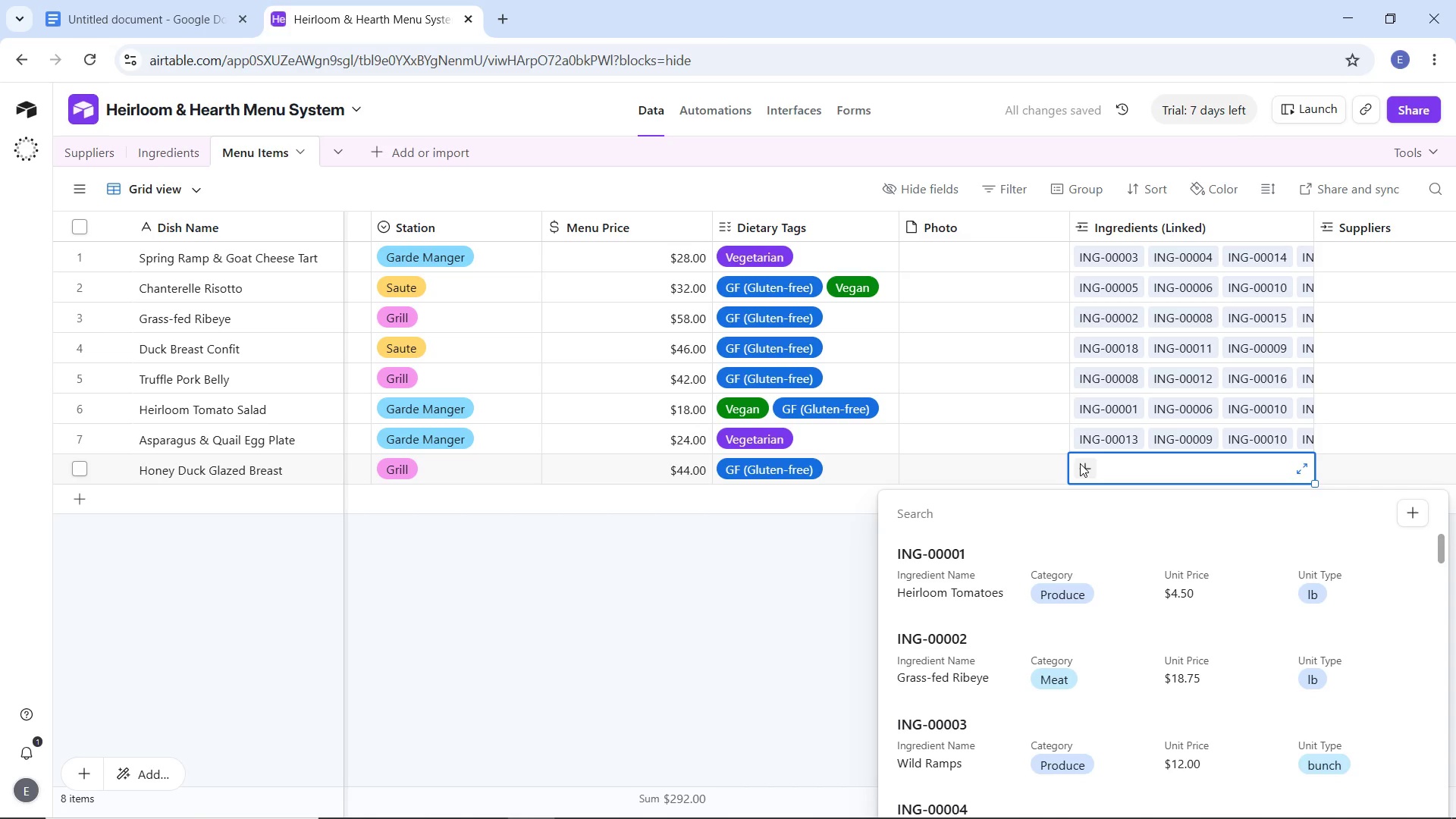 
scroll: coordinate [959, 643], scroll_direction: down, amount: 3.0
 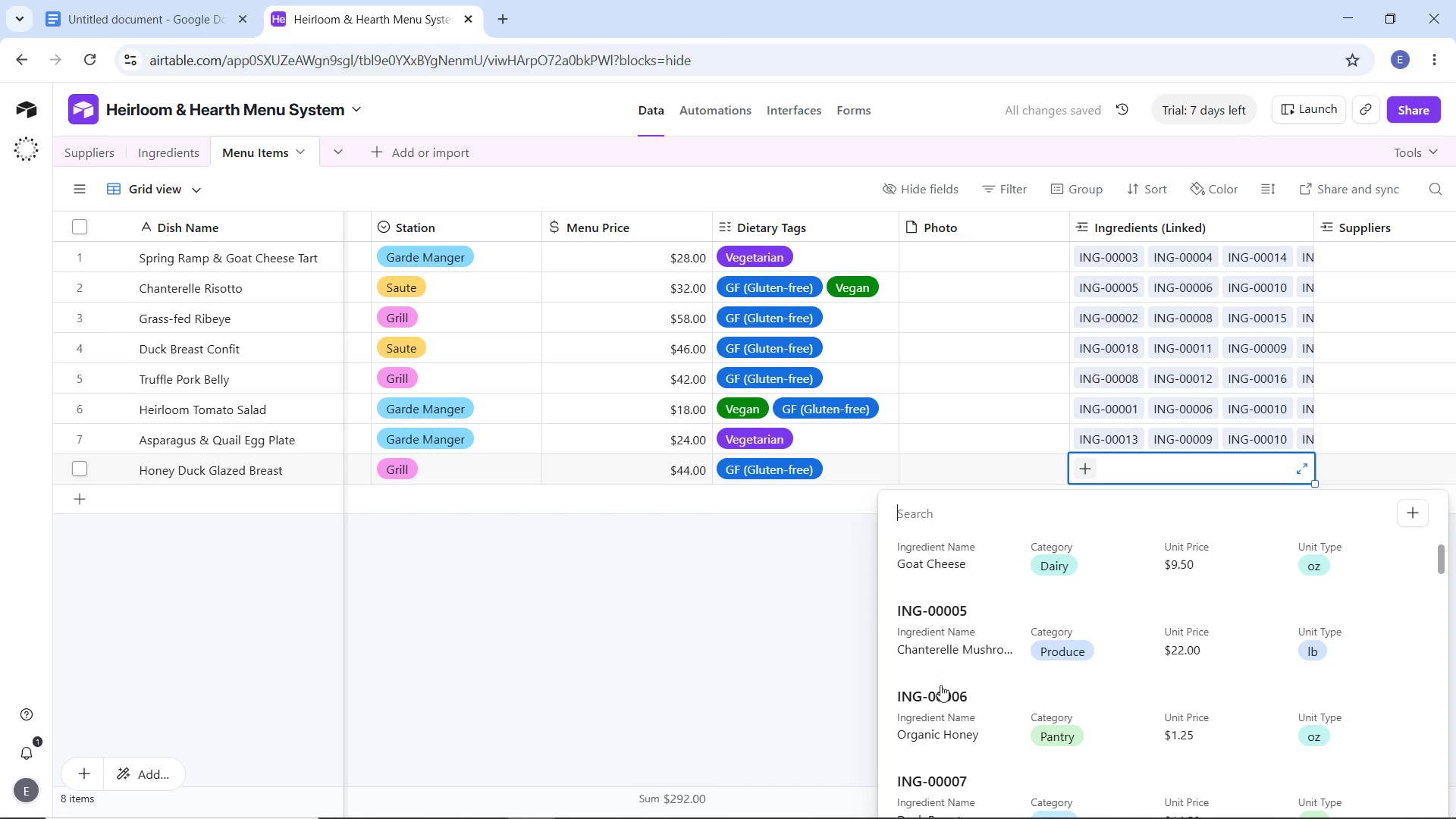 
left_click_drag(start_coordinate=[940, 704], to_coordinate=[940, 699])
 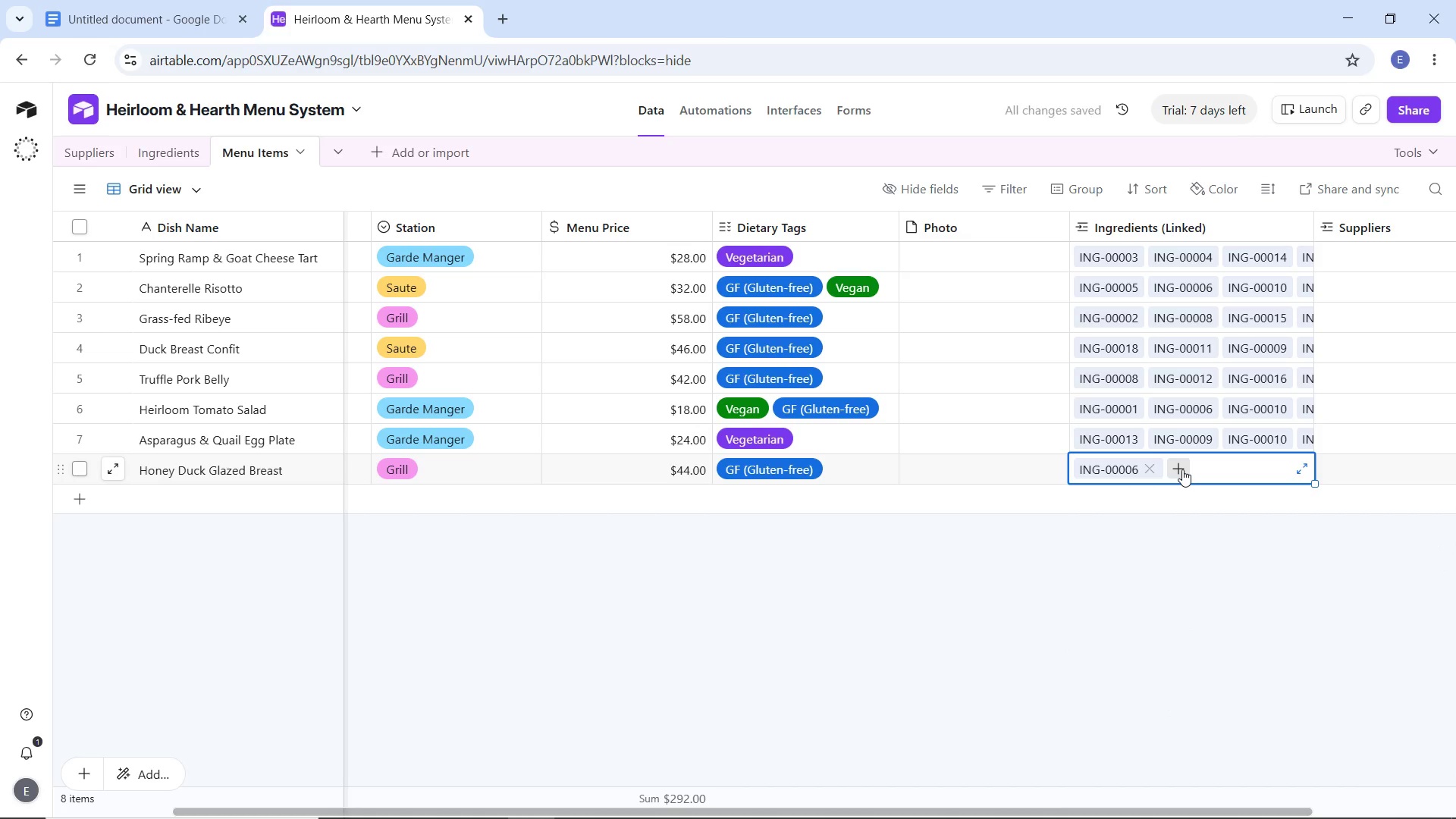 
left_click([1182, 469])
 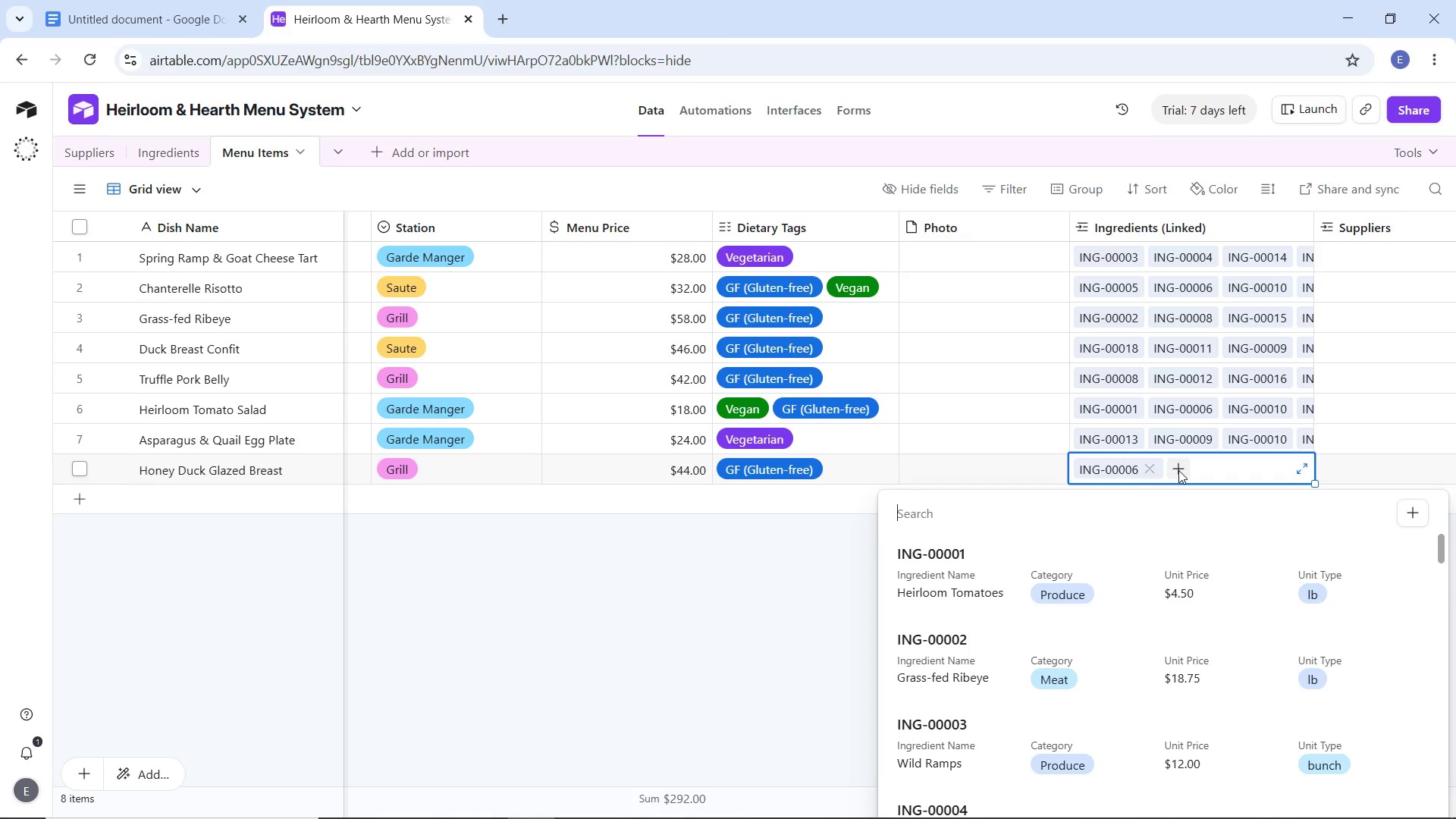 
wait(11.52)
 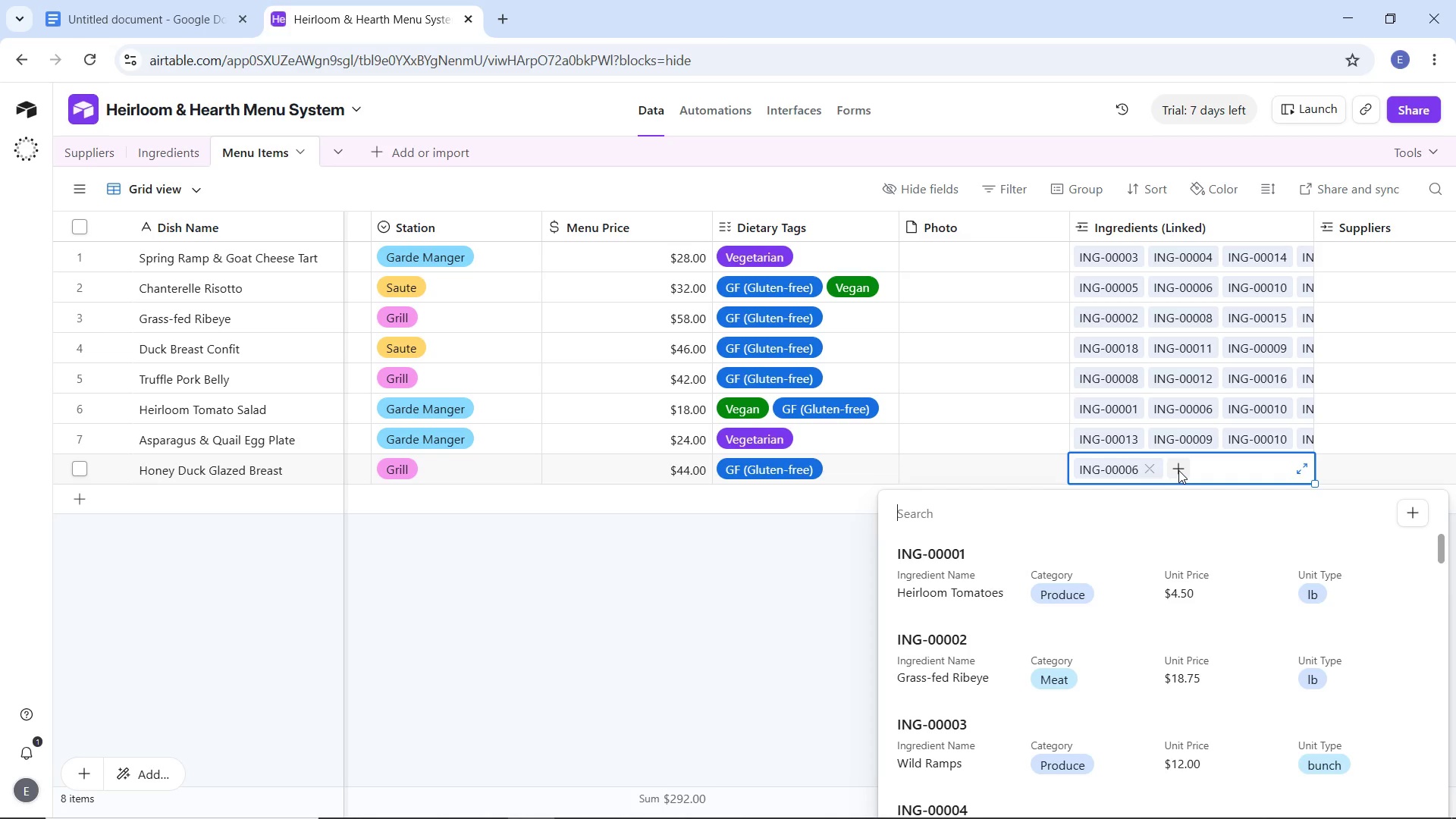 
scroll: coordinate [980, 603], scroll_direction: down, amount: 1.0
 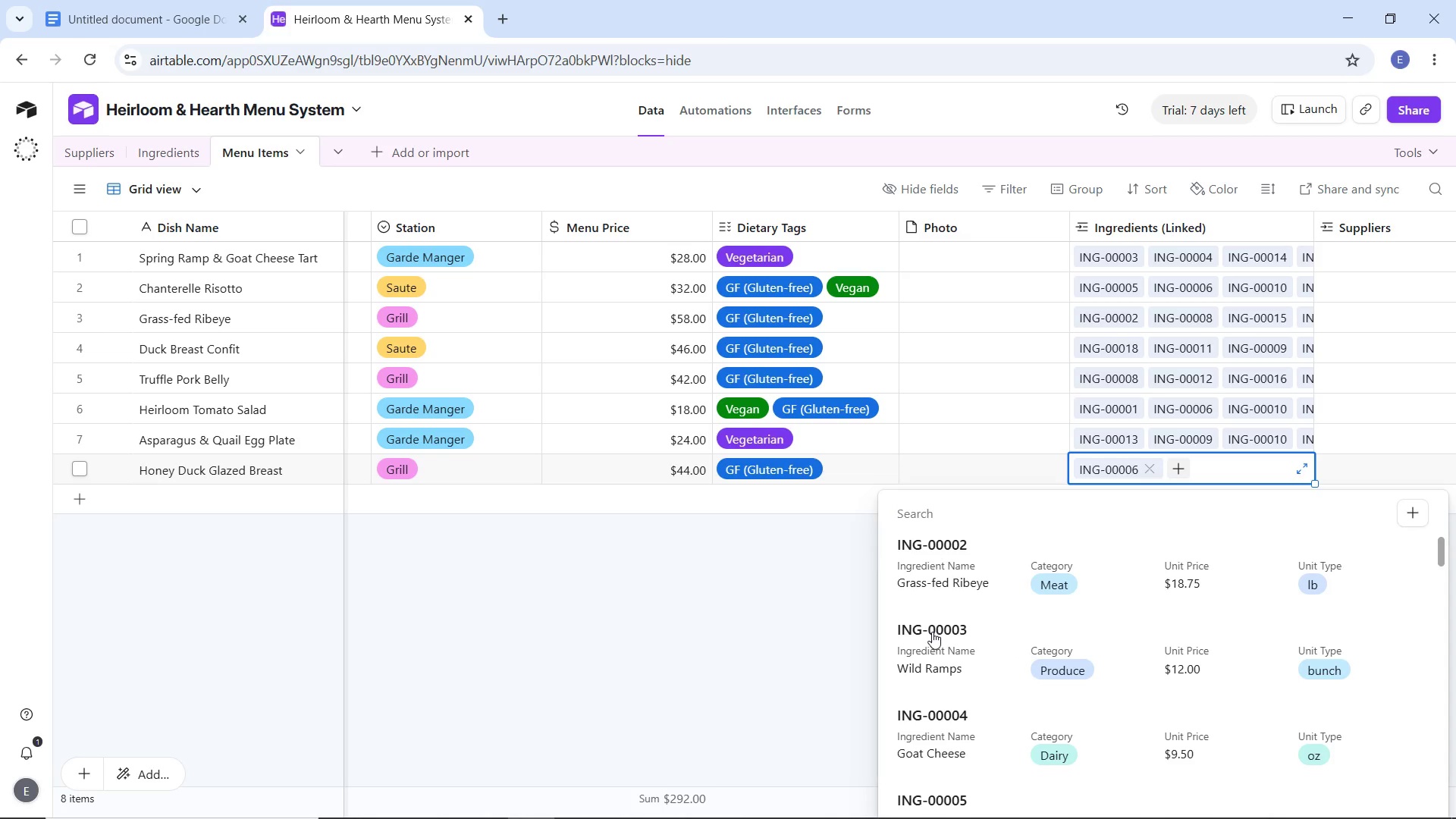 
left_click([932, 632])
 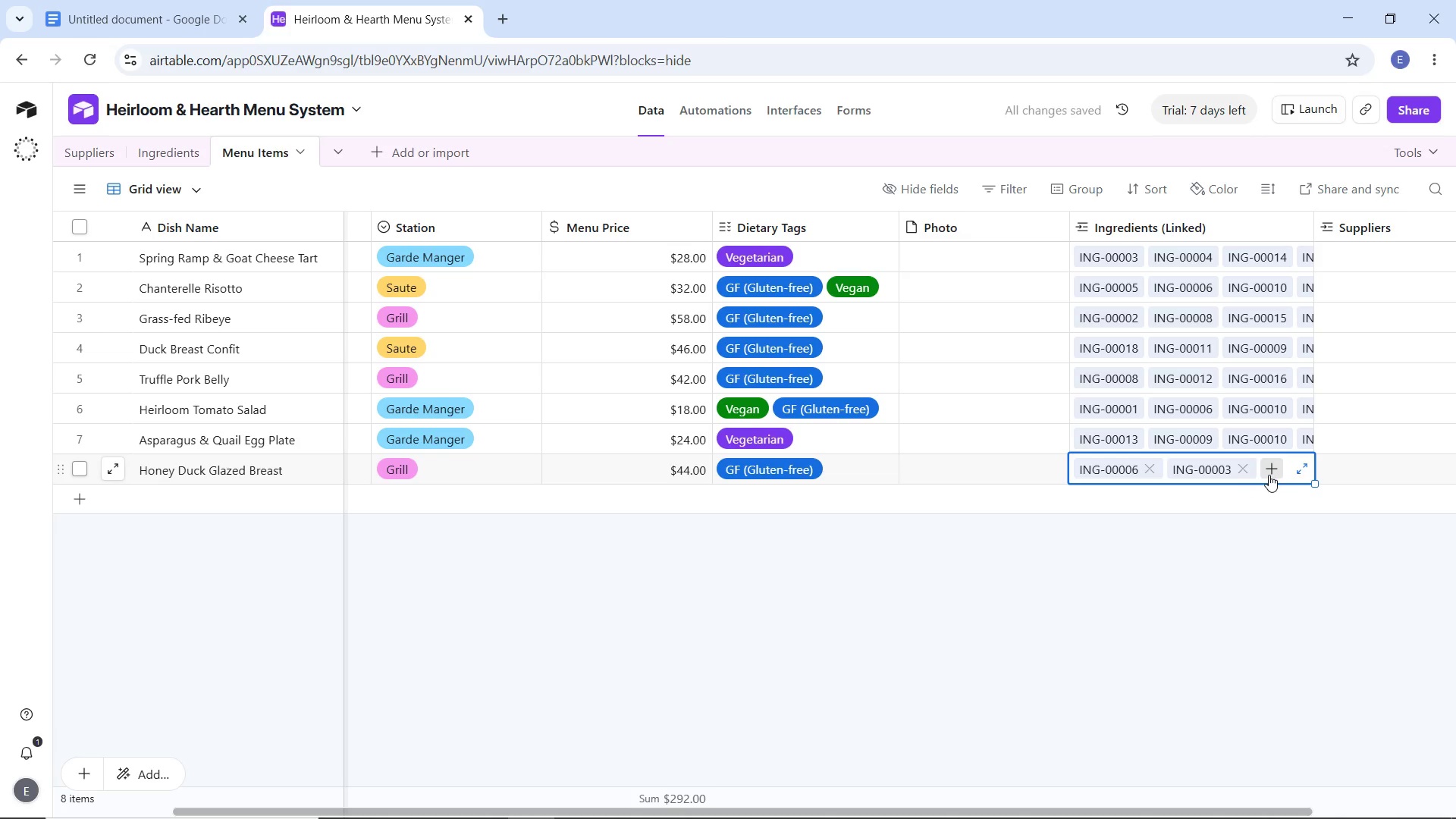 
left_click([1269, 475])
 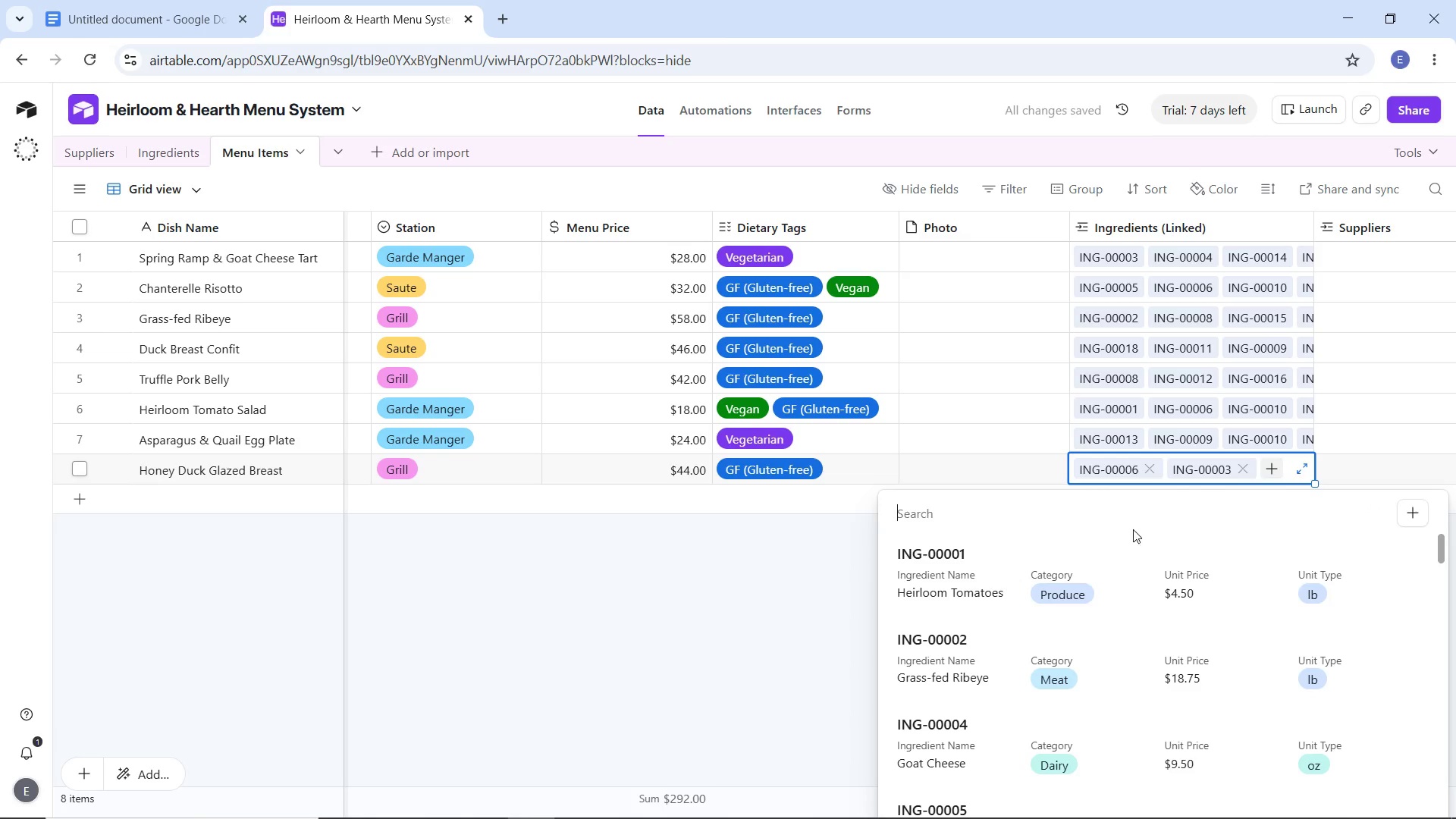 
scroll: coordinate [987, 613], scroll_direction: down, amount: 2.0
 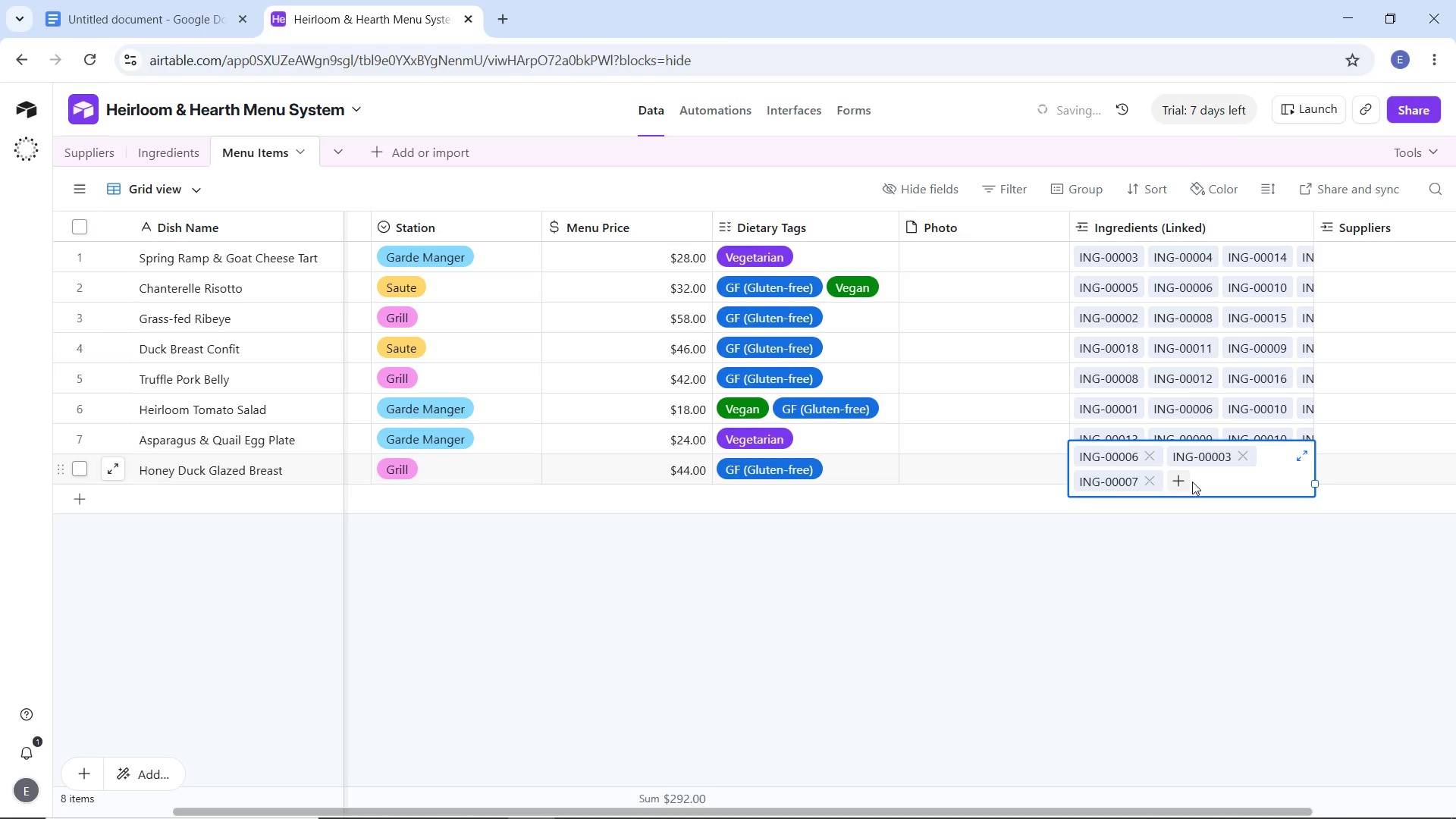 
left_click([1181, 480])
 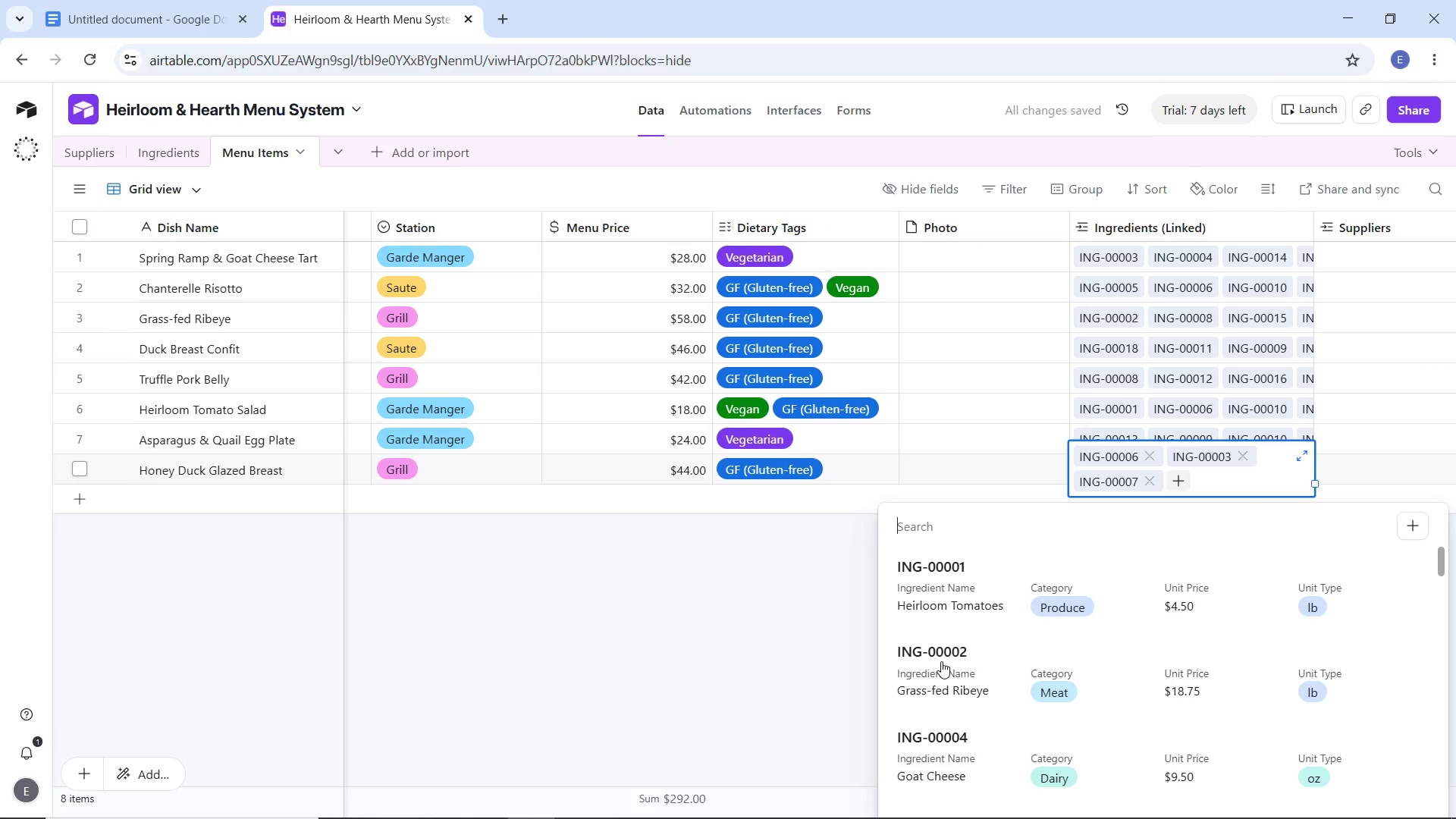 
scroll: coordinate [947, 663], scroll_direction: down, amount: 9.0
 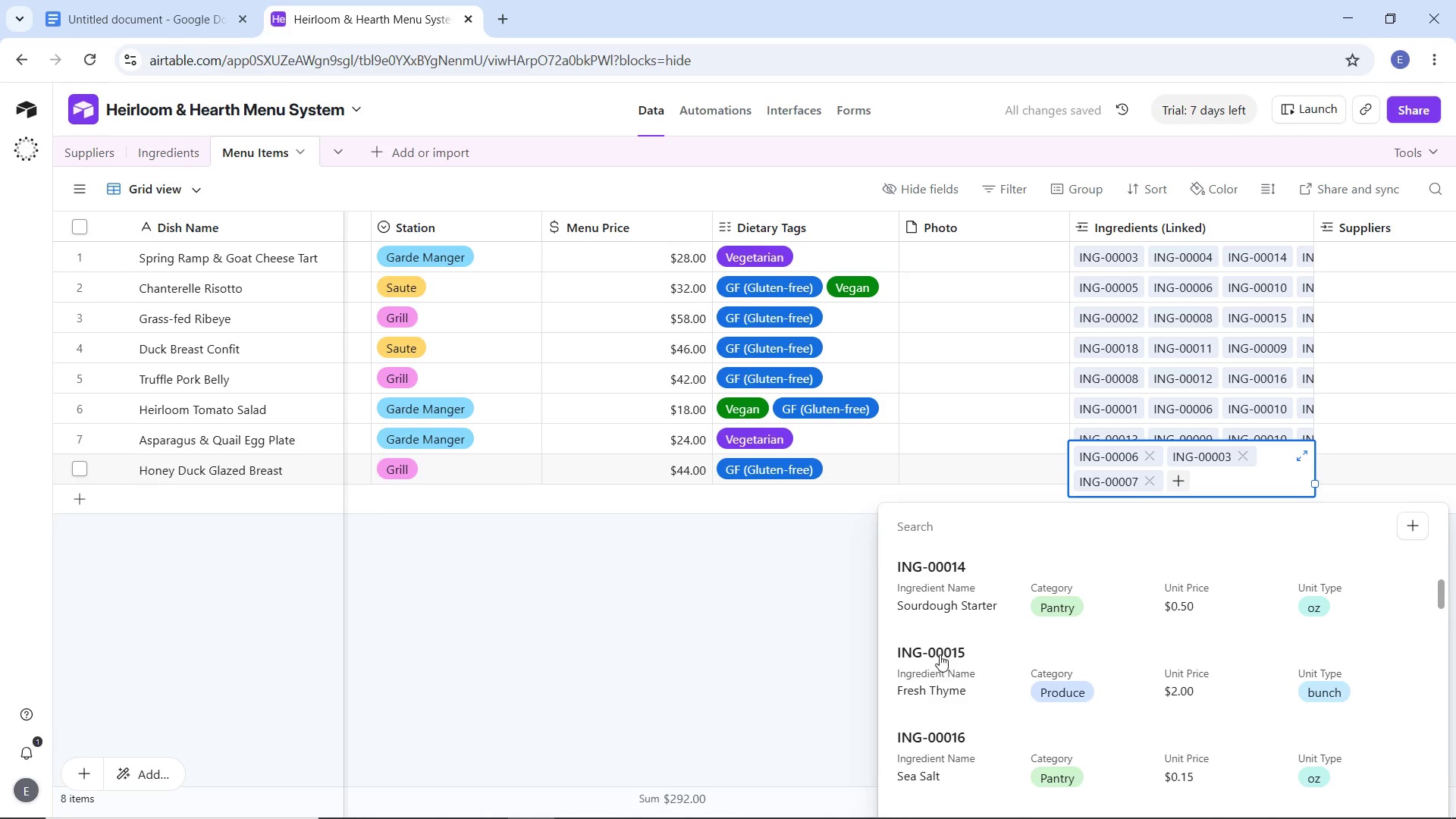 
left_click([940, 654])
 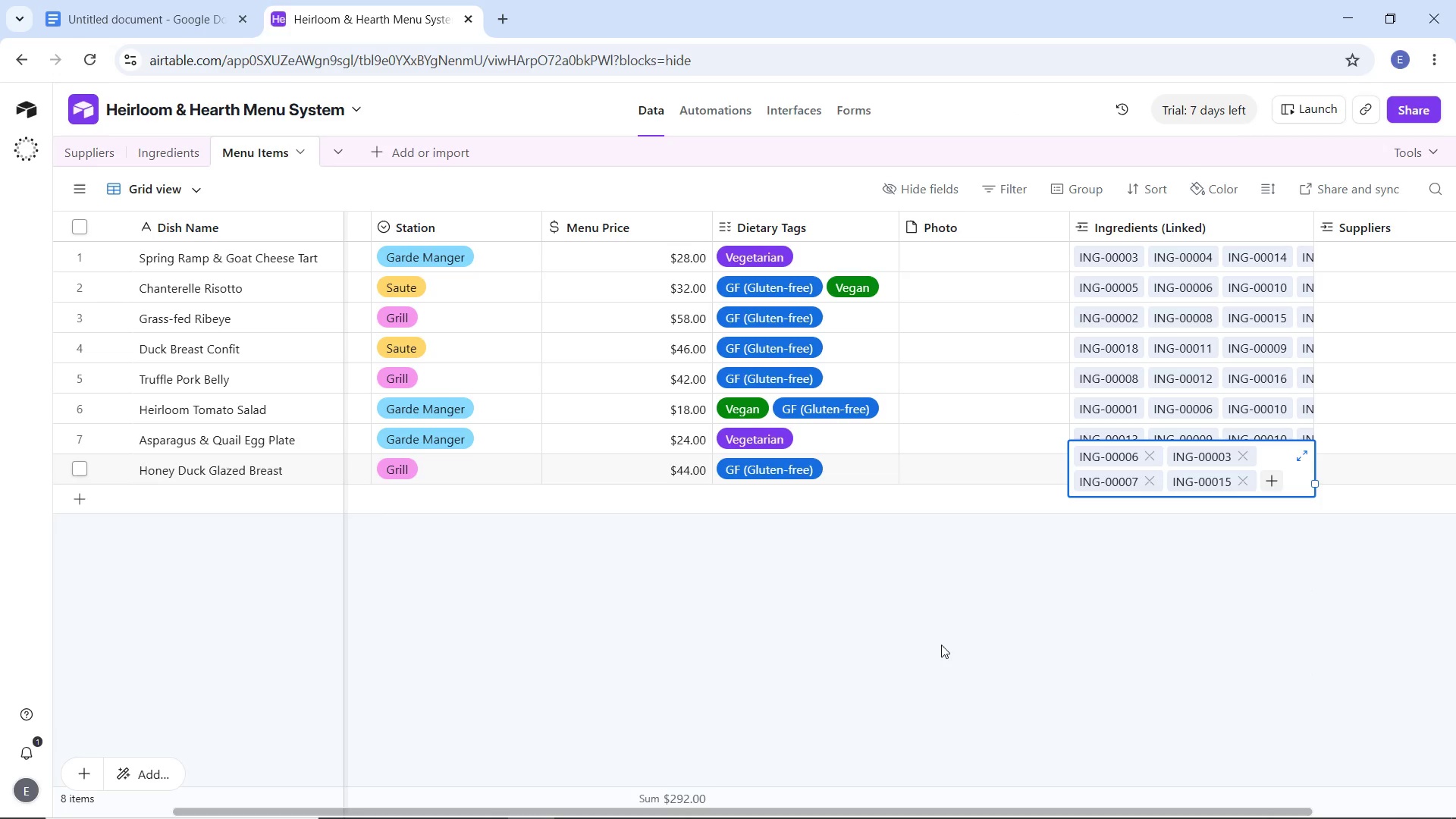 
wait(26.56)
 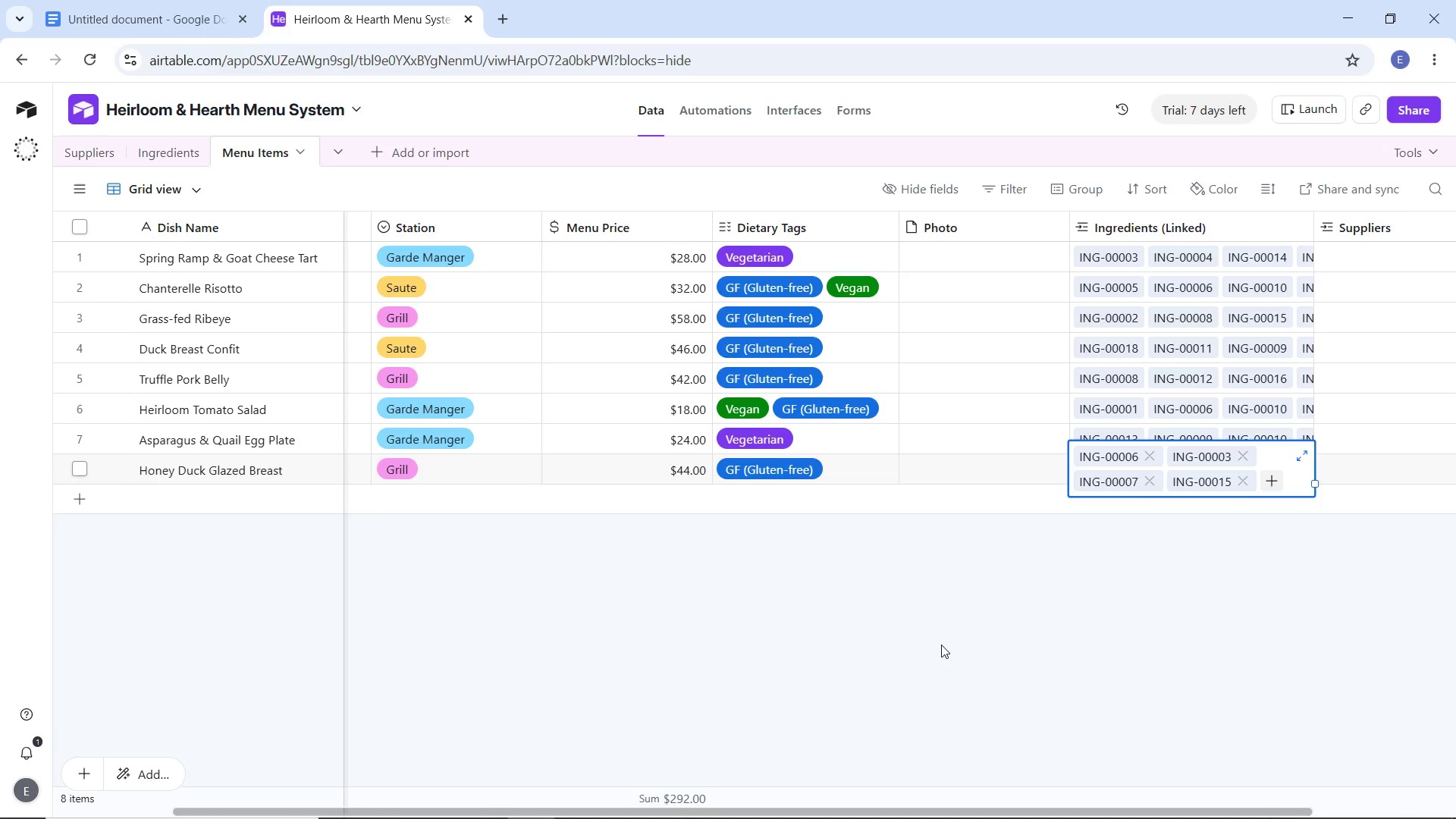 
left_click([868, 621])
 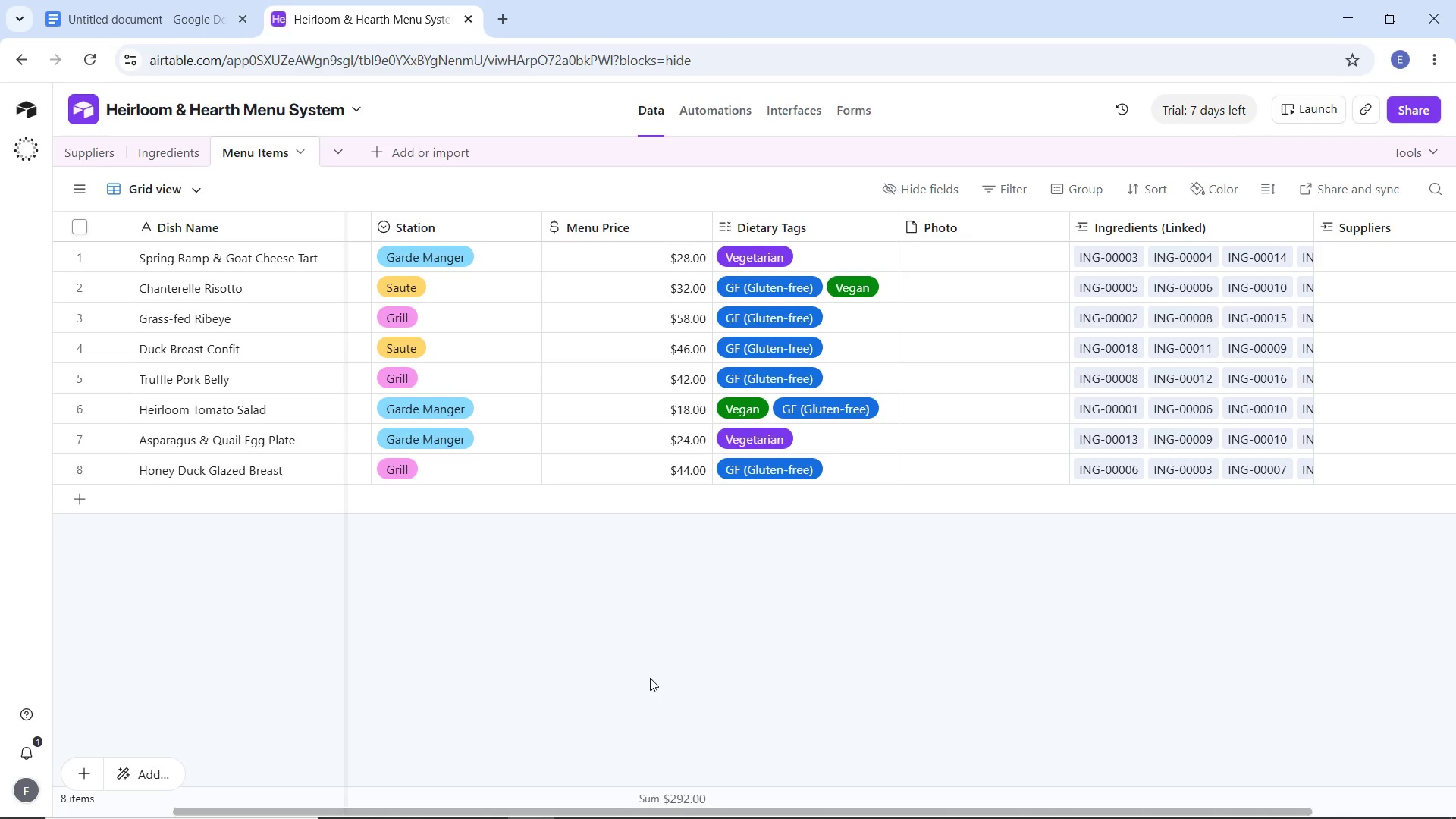 
wait(46.09)
 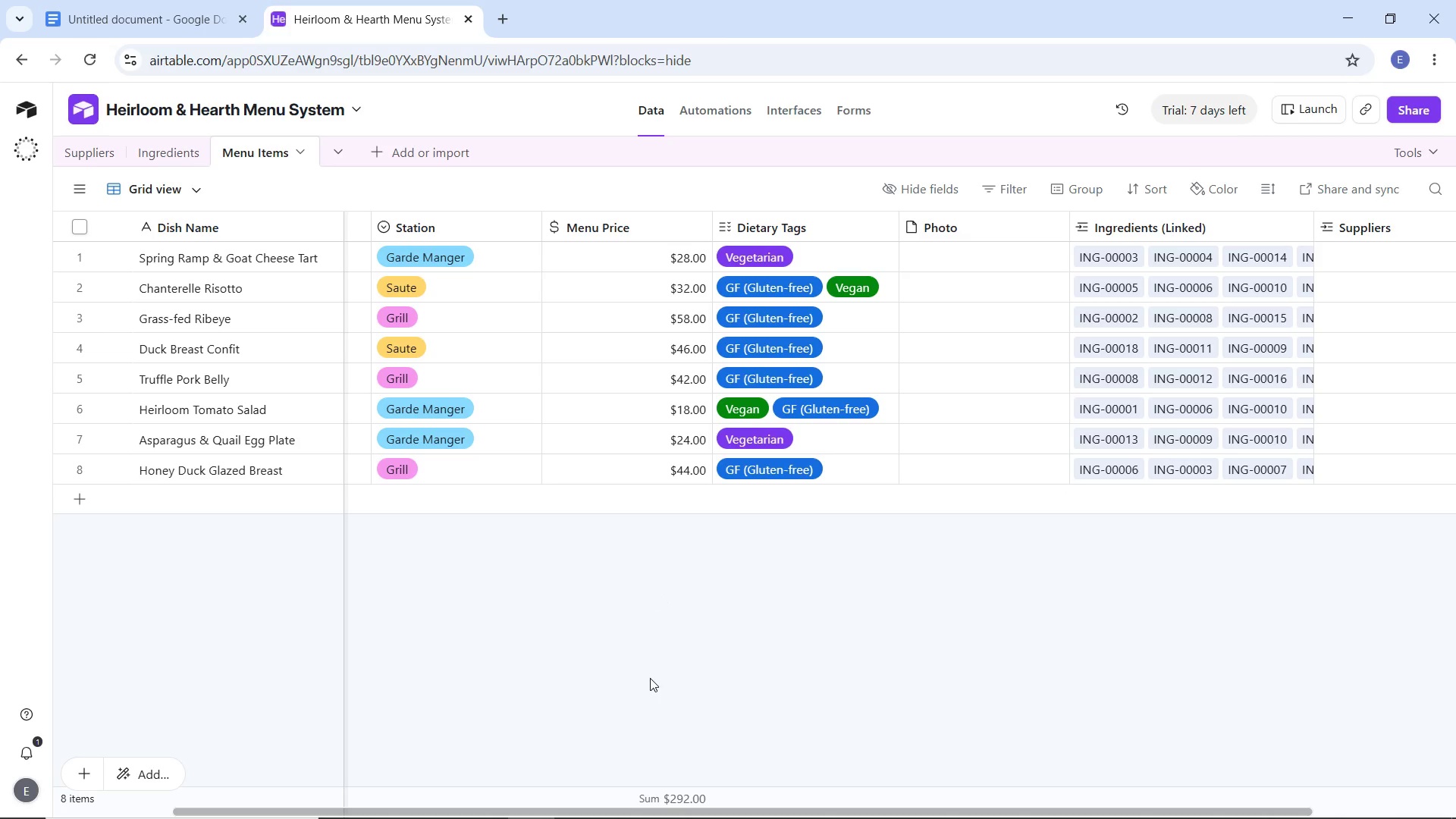 
left_click([113, 151])
 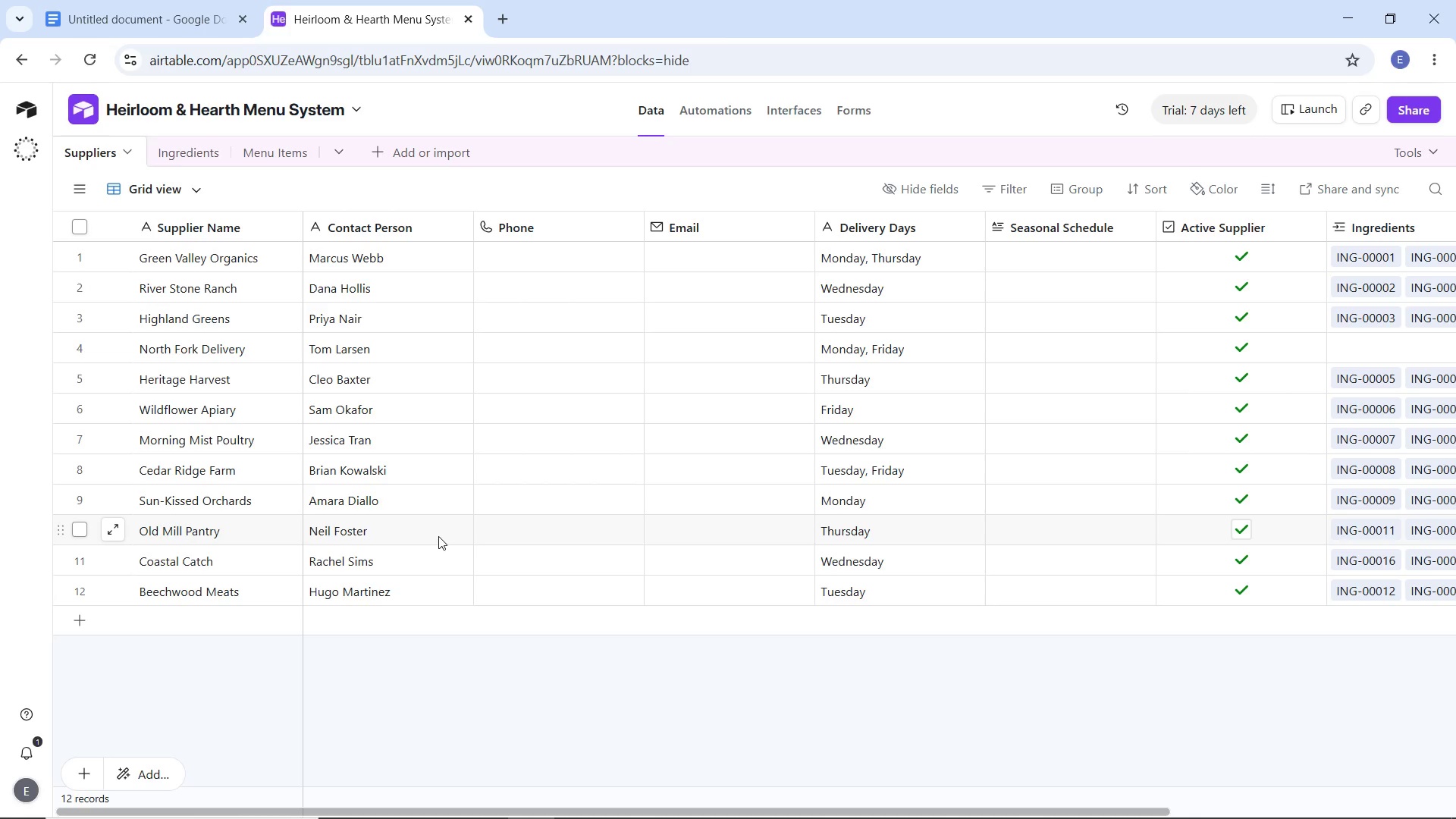 
wait(27.27)
 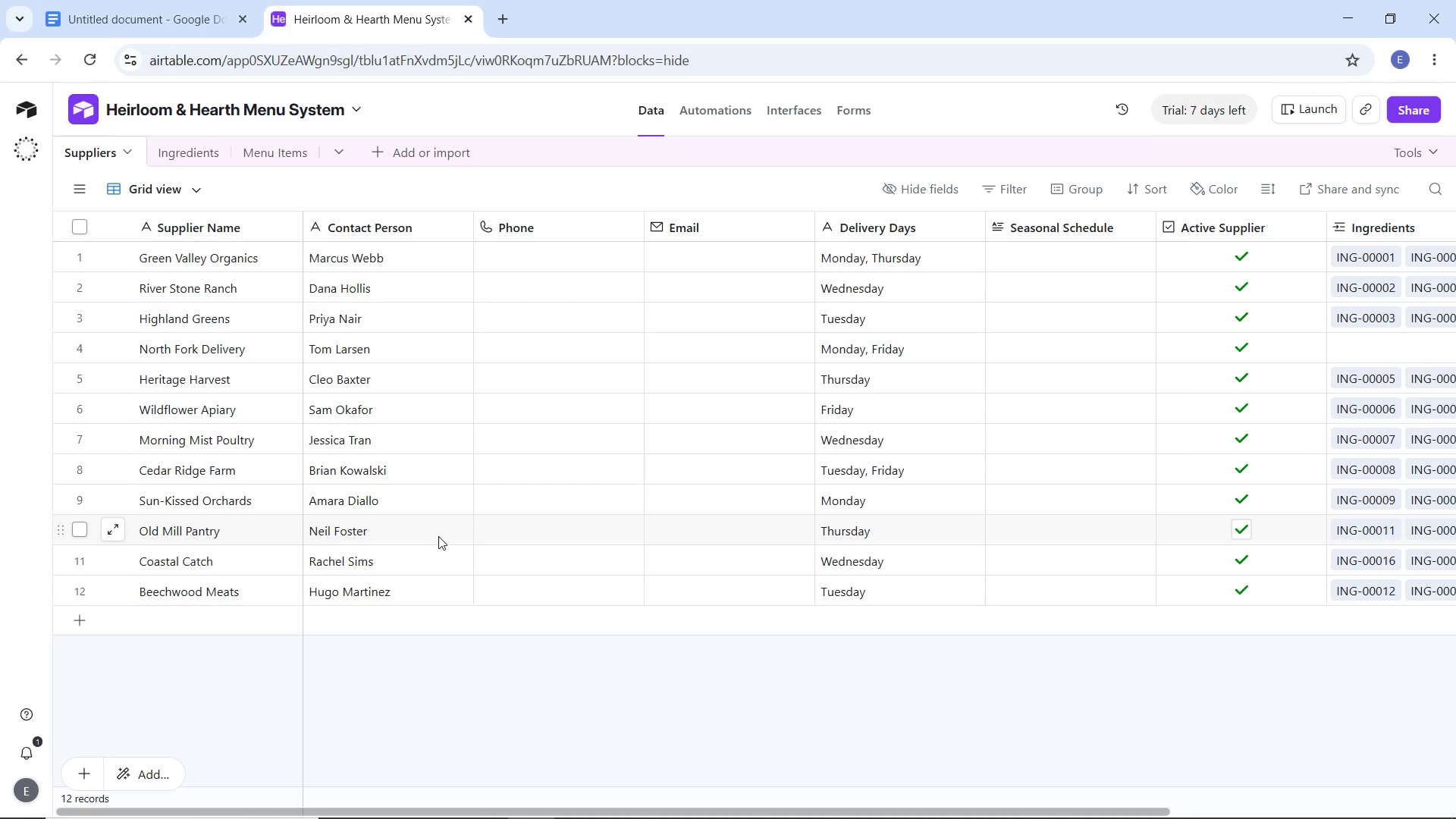 
left_click([271, 149])
 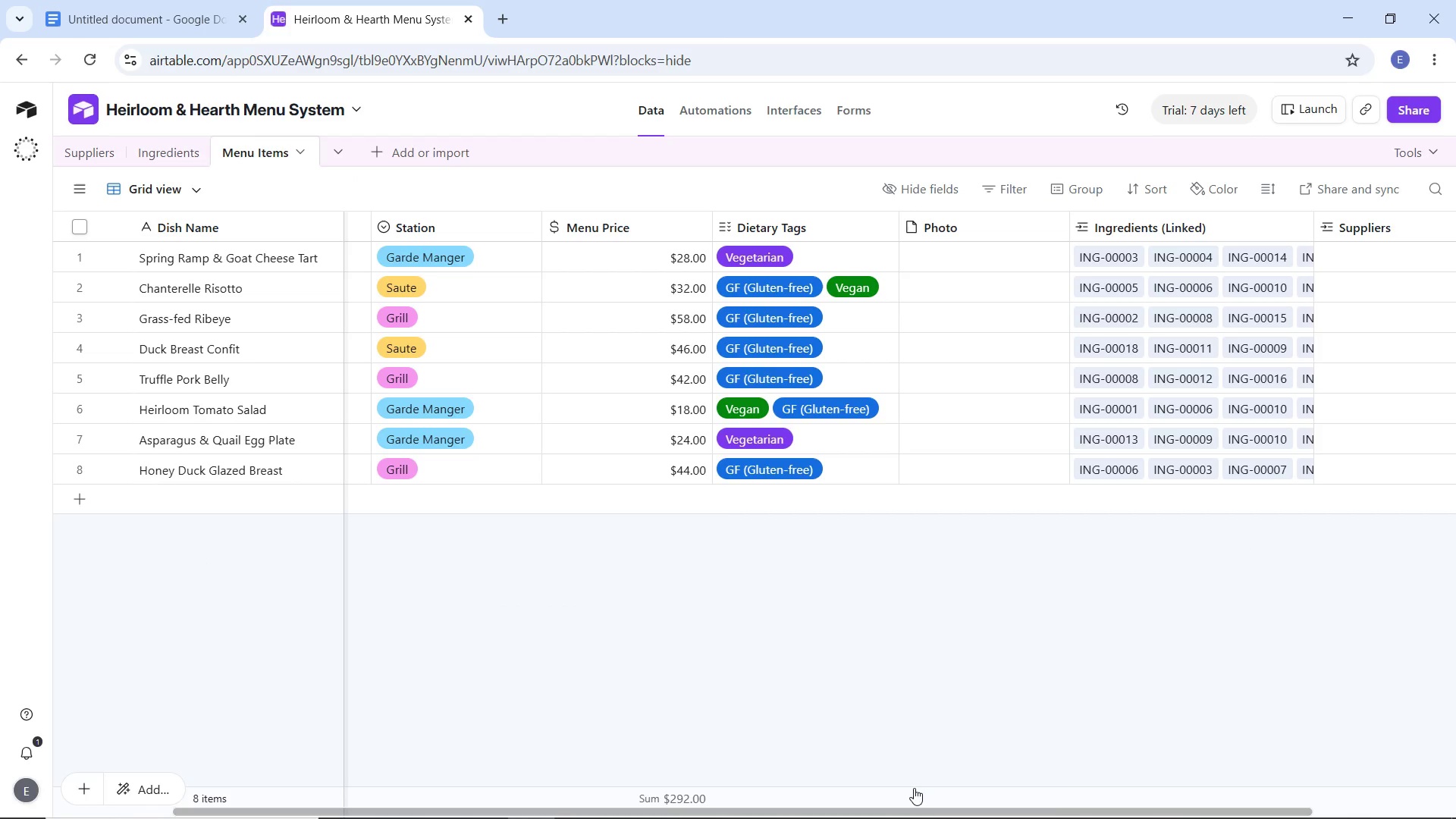 
left_click_drag(start_coordinate=[937, 810], to_coordinate=[1279, 794])
 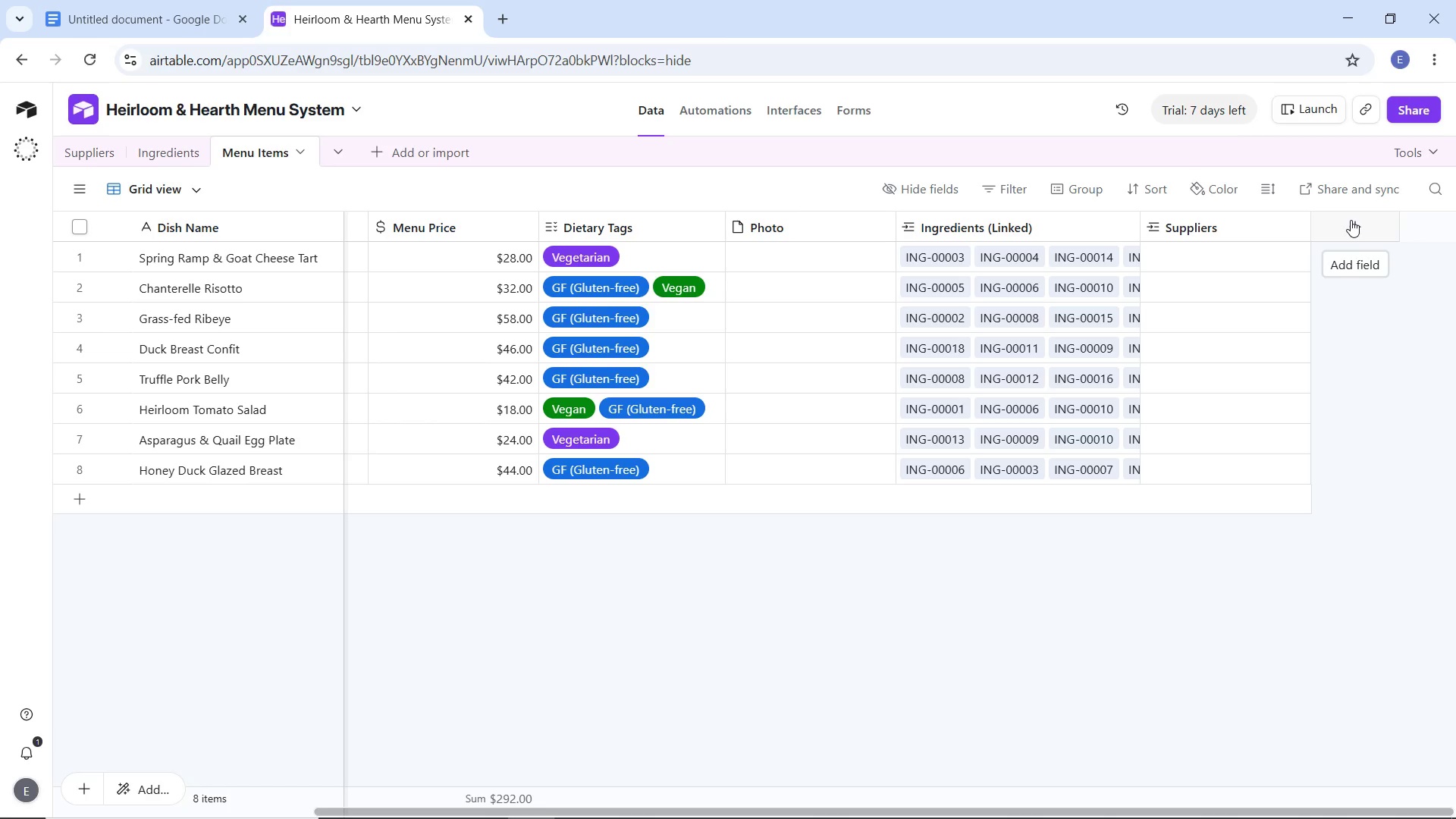 
left_click([1351, 220])
 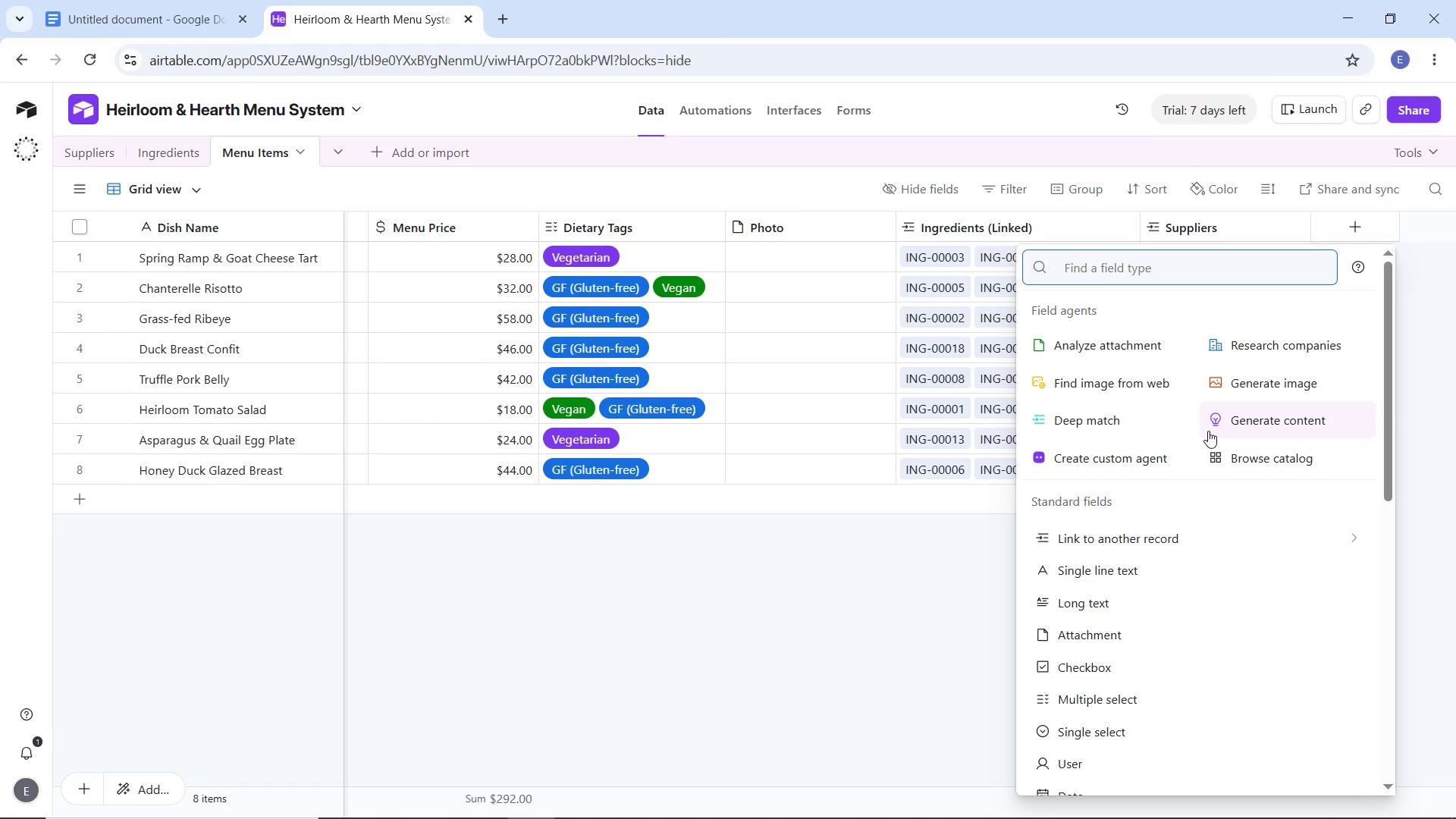 
type(3)
key(Backspace)
type(ro)
 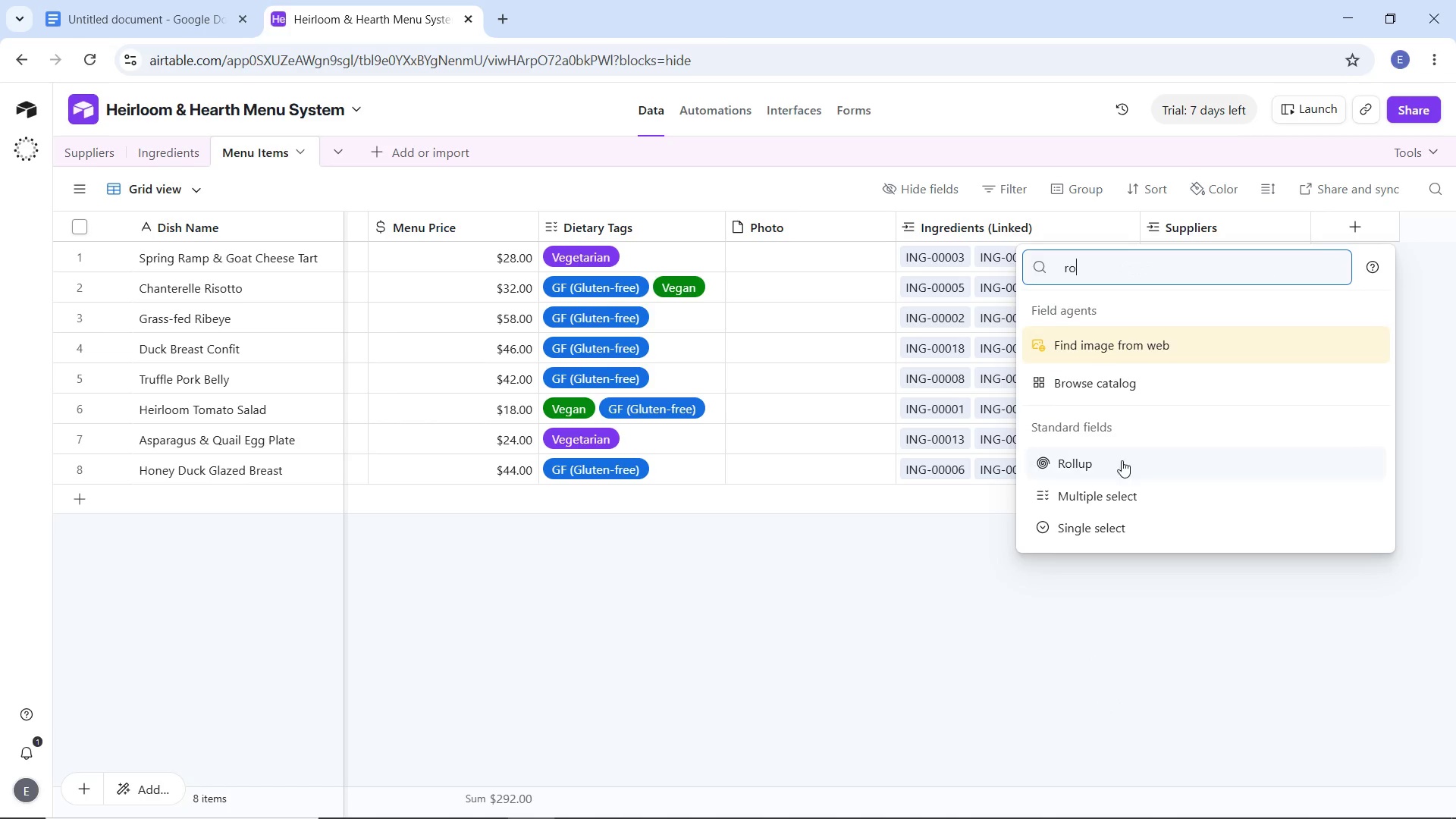 
mouse_move([1122, 448])
 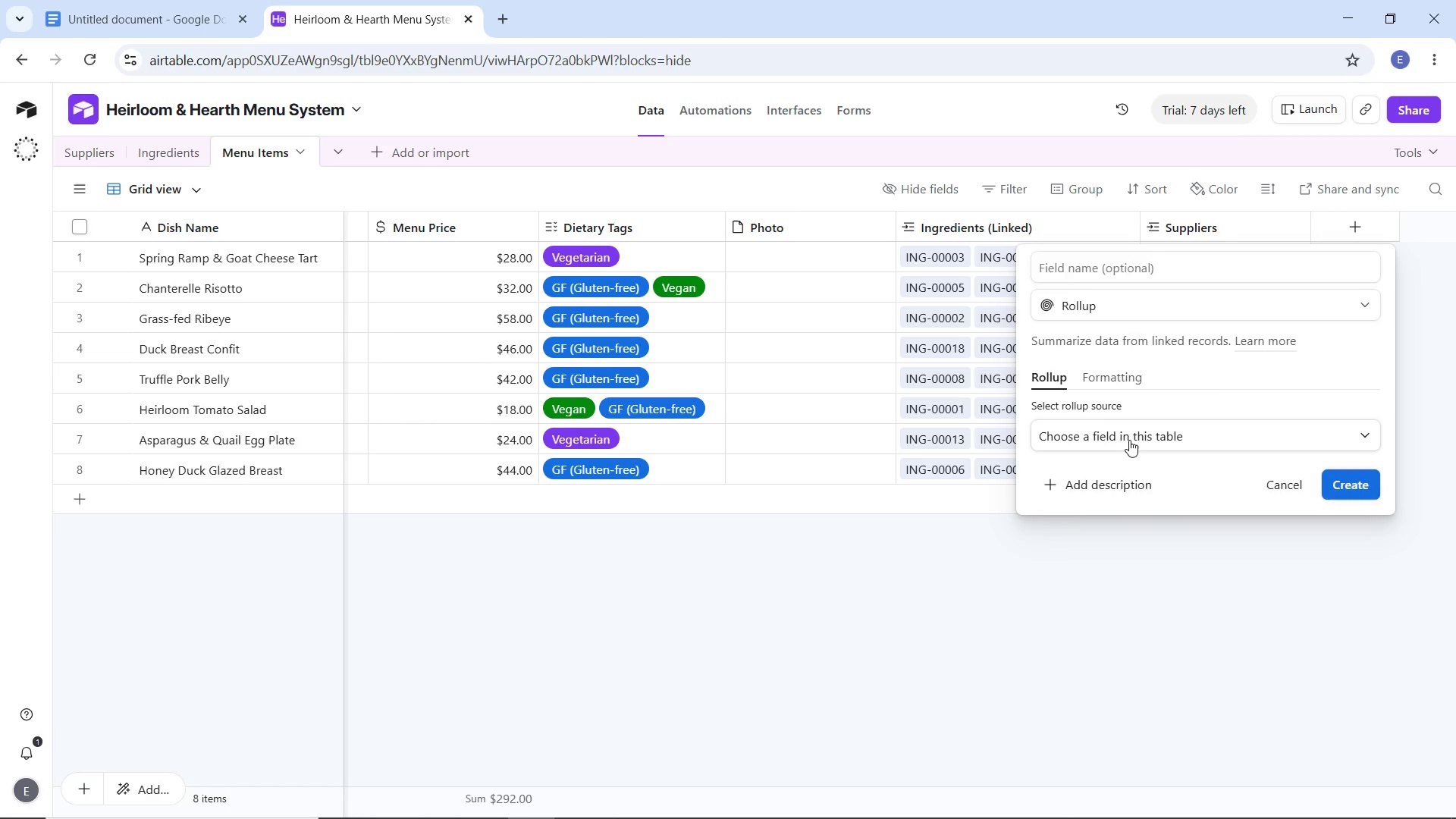 
left_click([1129, 440])
 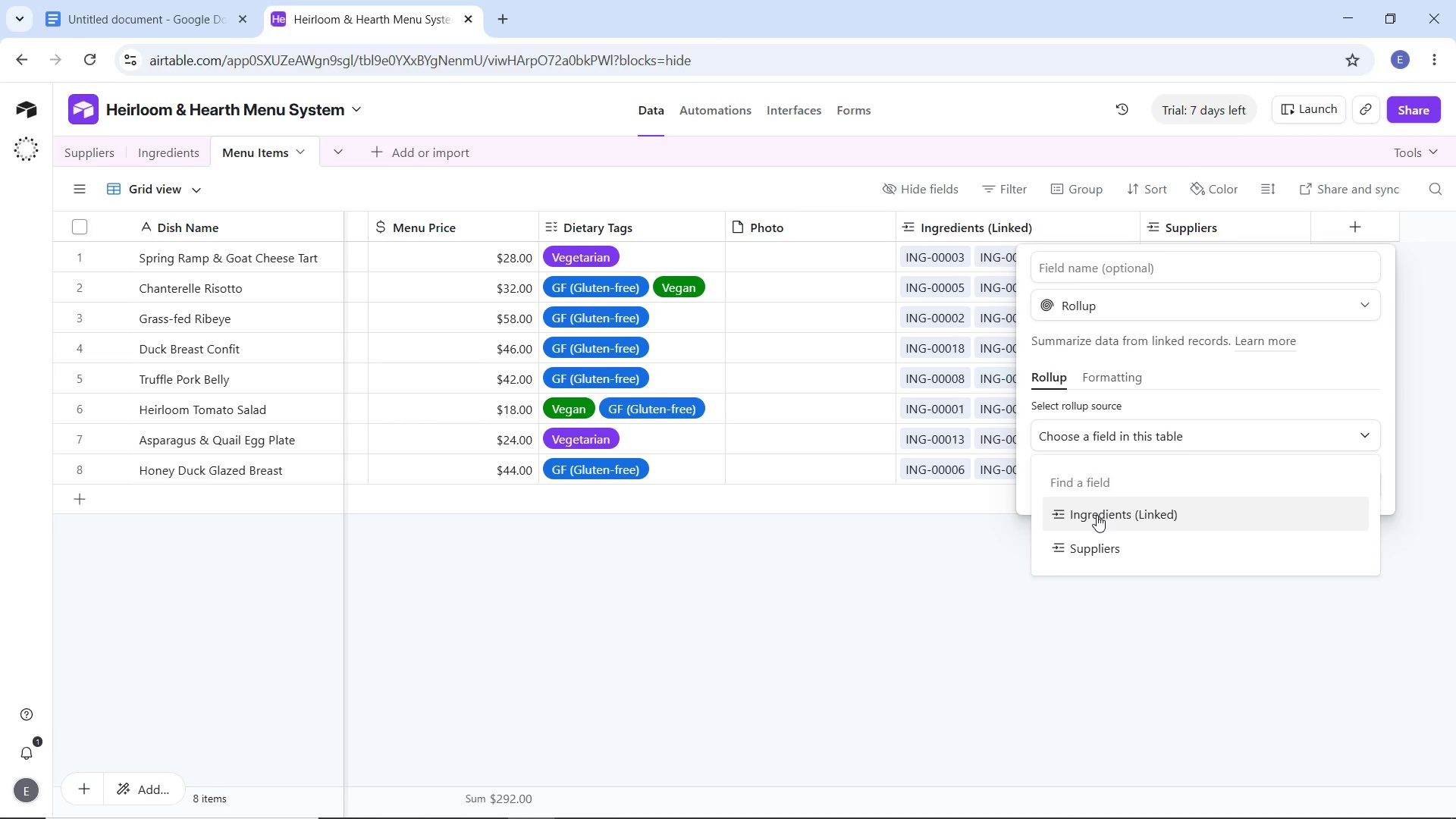 
left_click([1097, 515])
 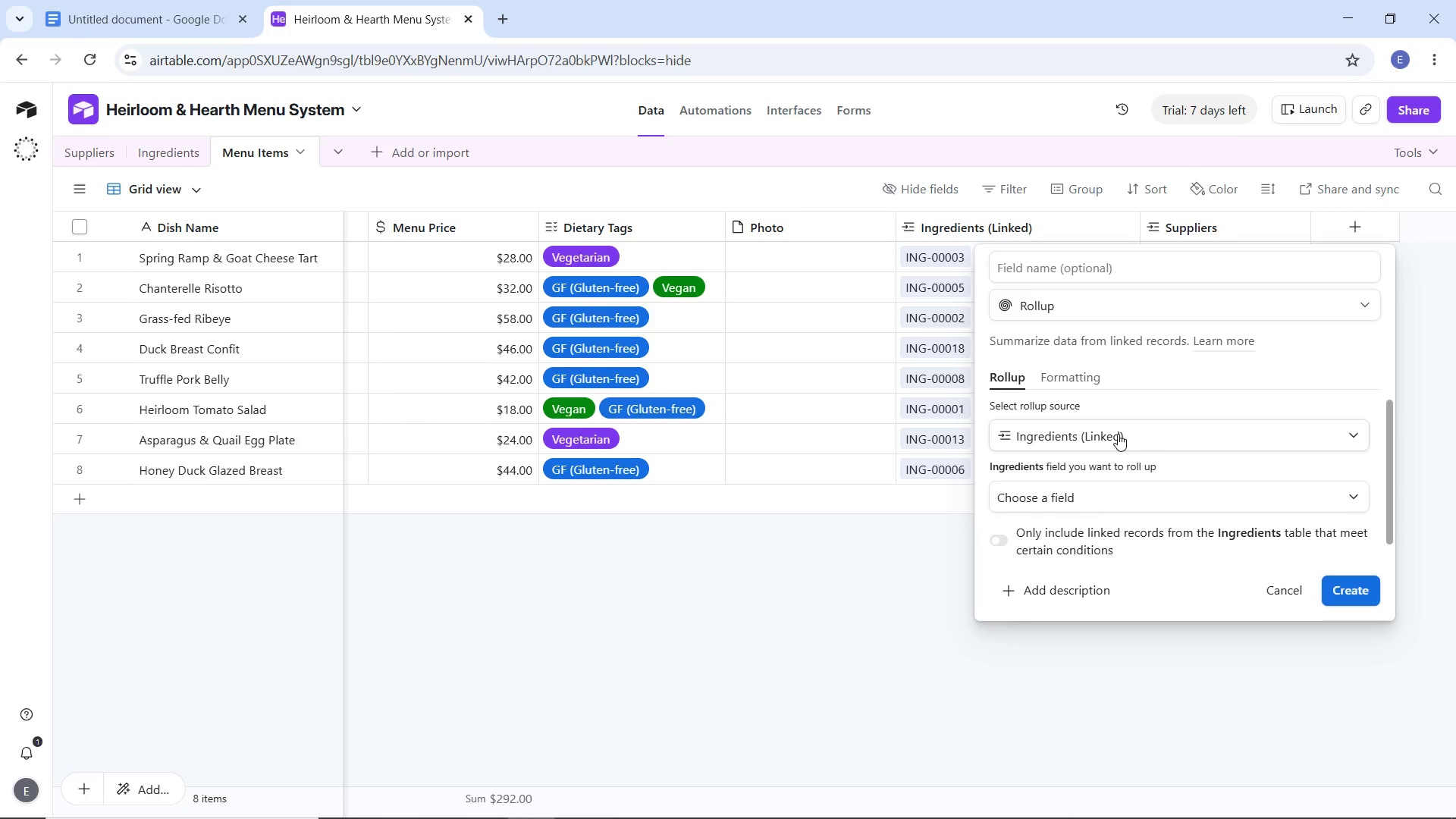 
left_click([1118, 434])
 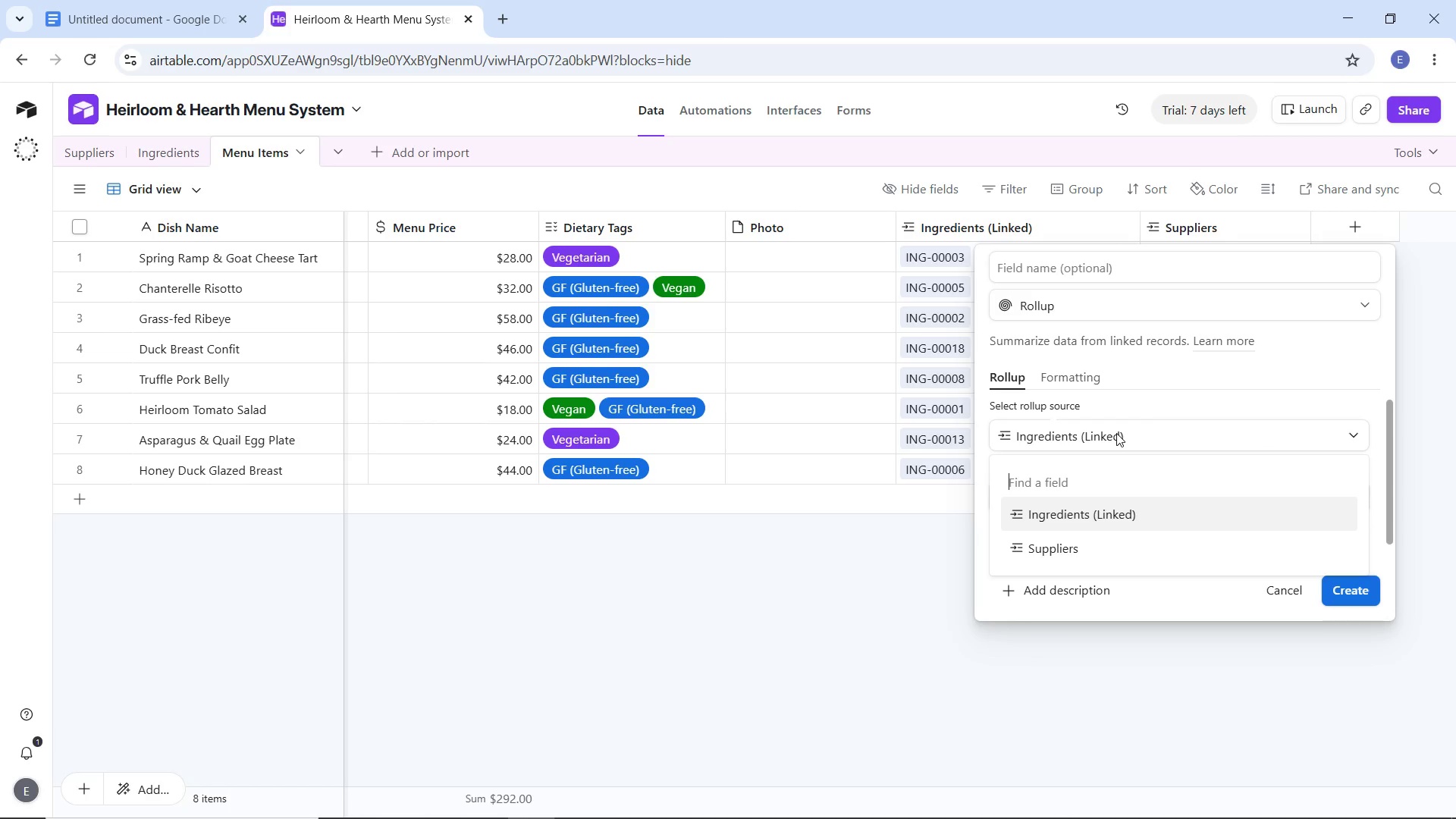 
left_click([1116, 433])
 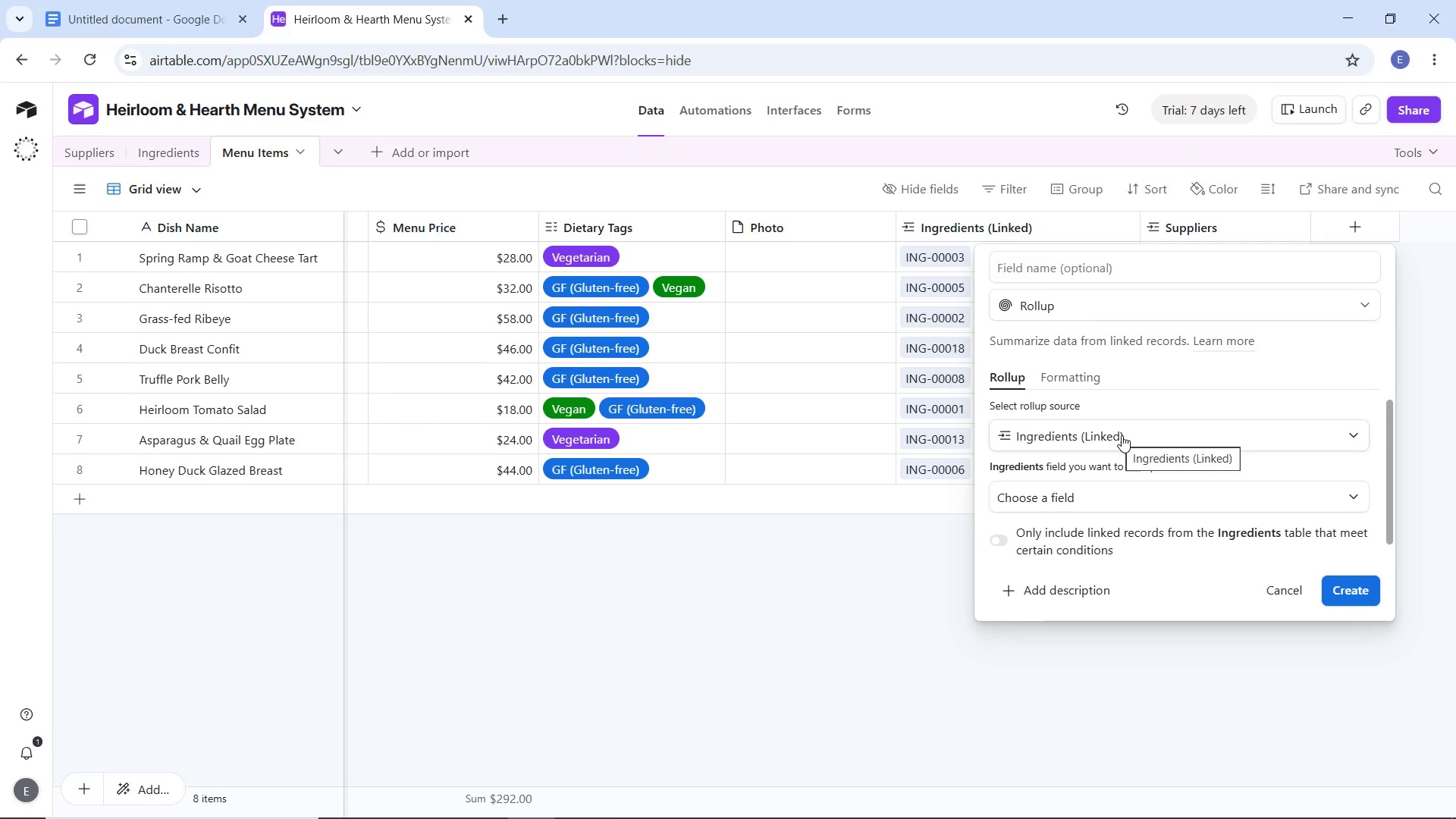 
wait(7.89)
 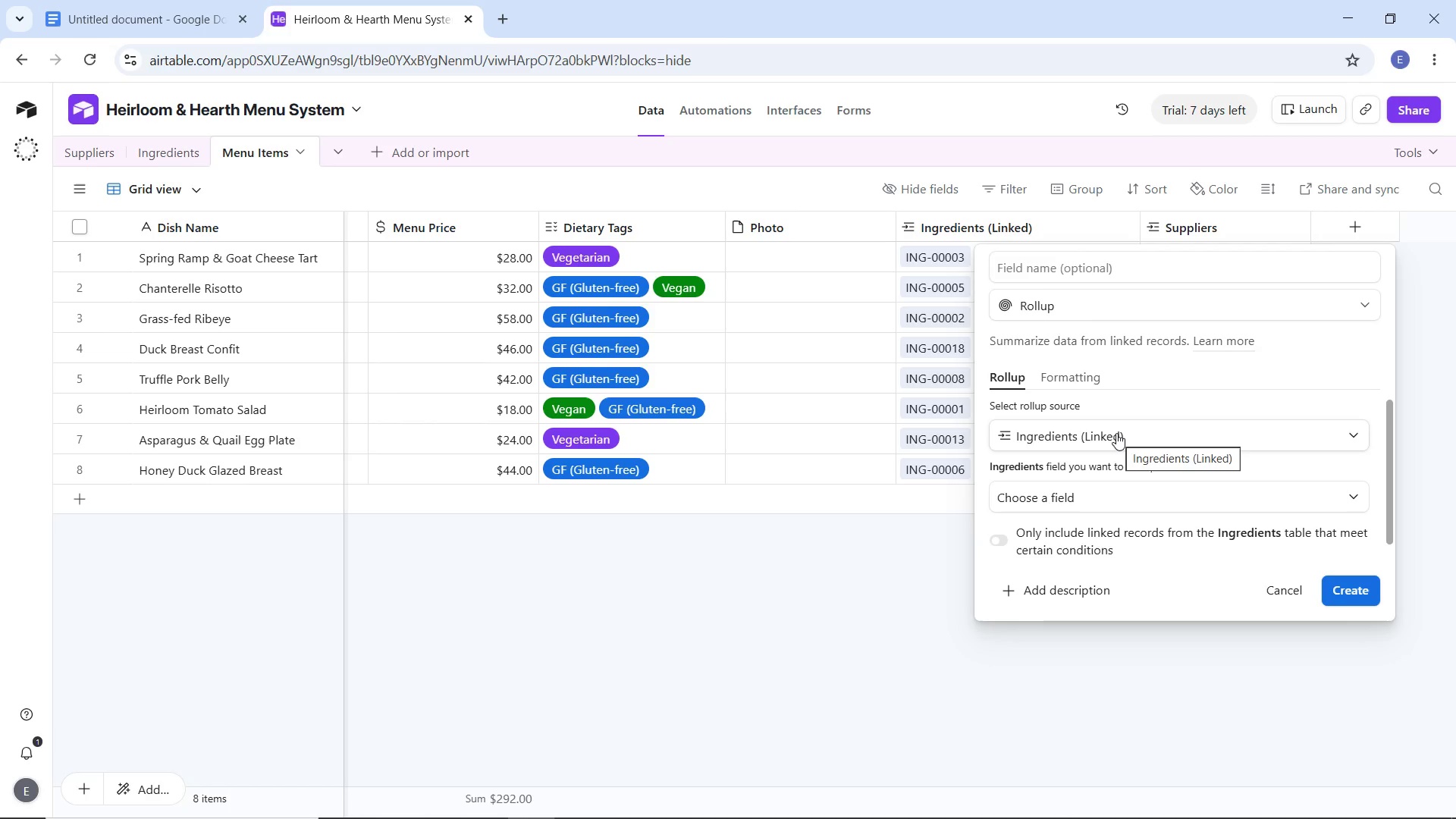 
scroll: coordinate [1153, 522], scroll_direction: down, amount: 1.0
 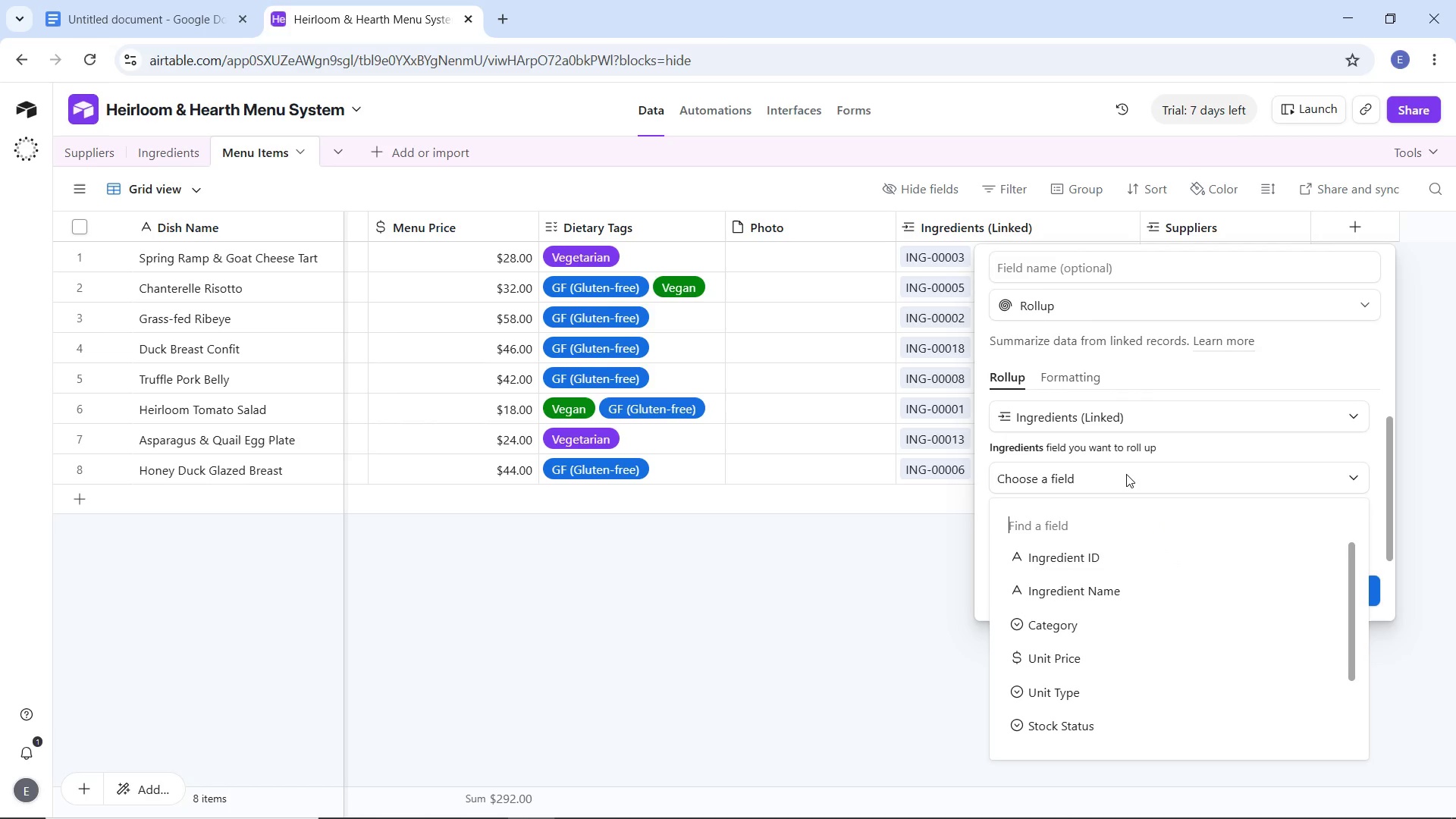 
left_click([1126, 474])
 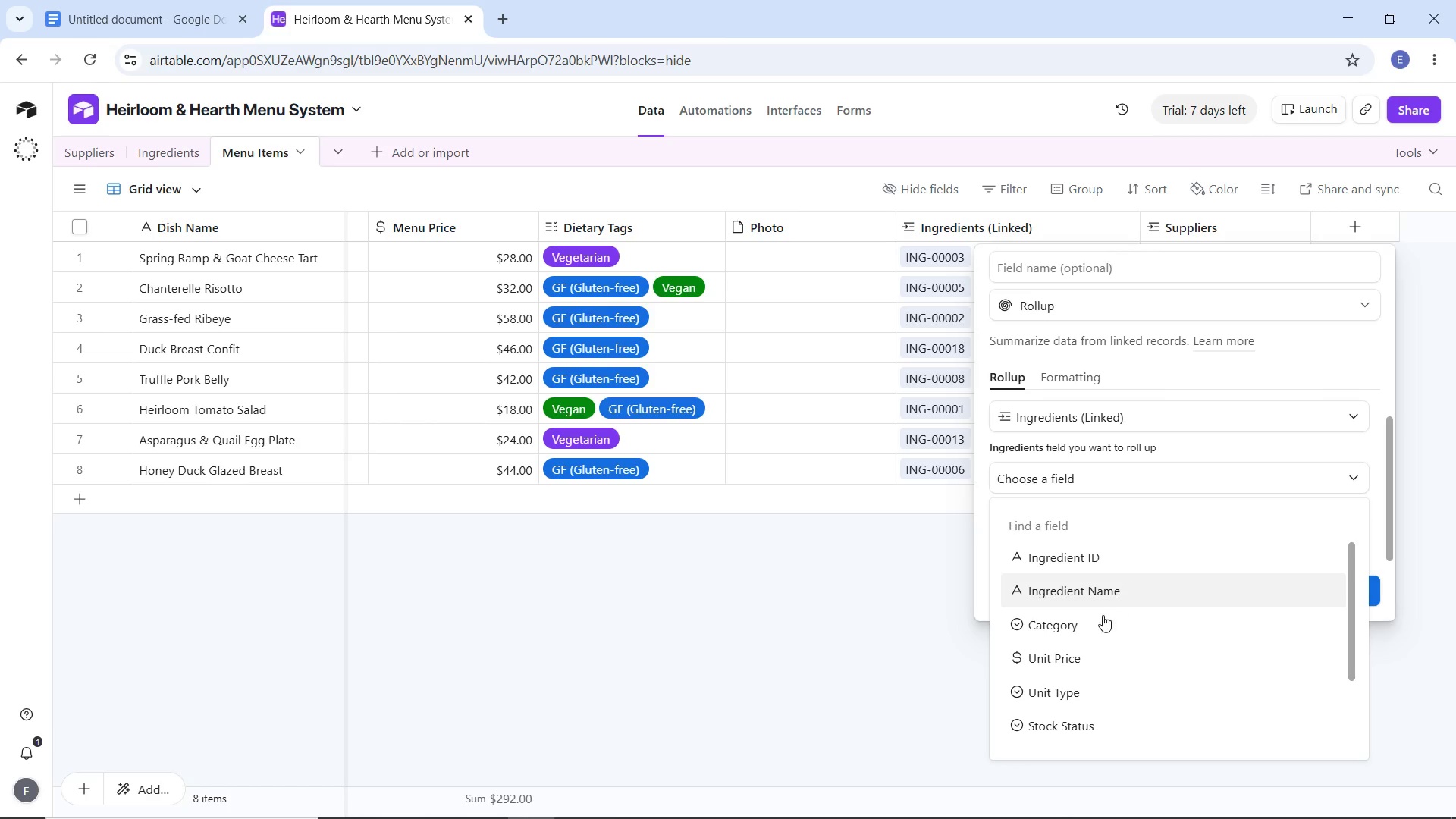 
scroll: coordinate [1092, 642], scroll_direction: down, amount: 1.0
 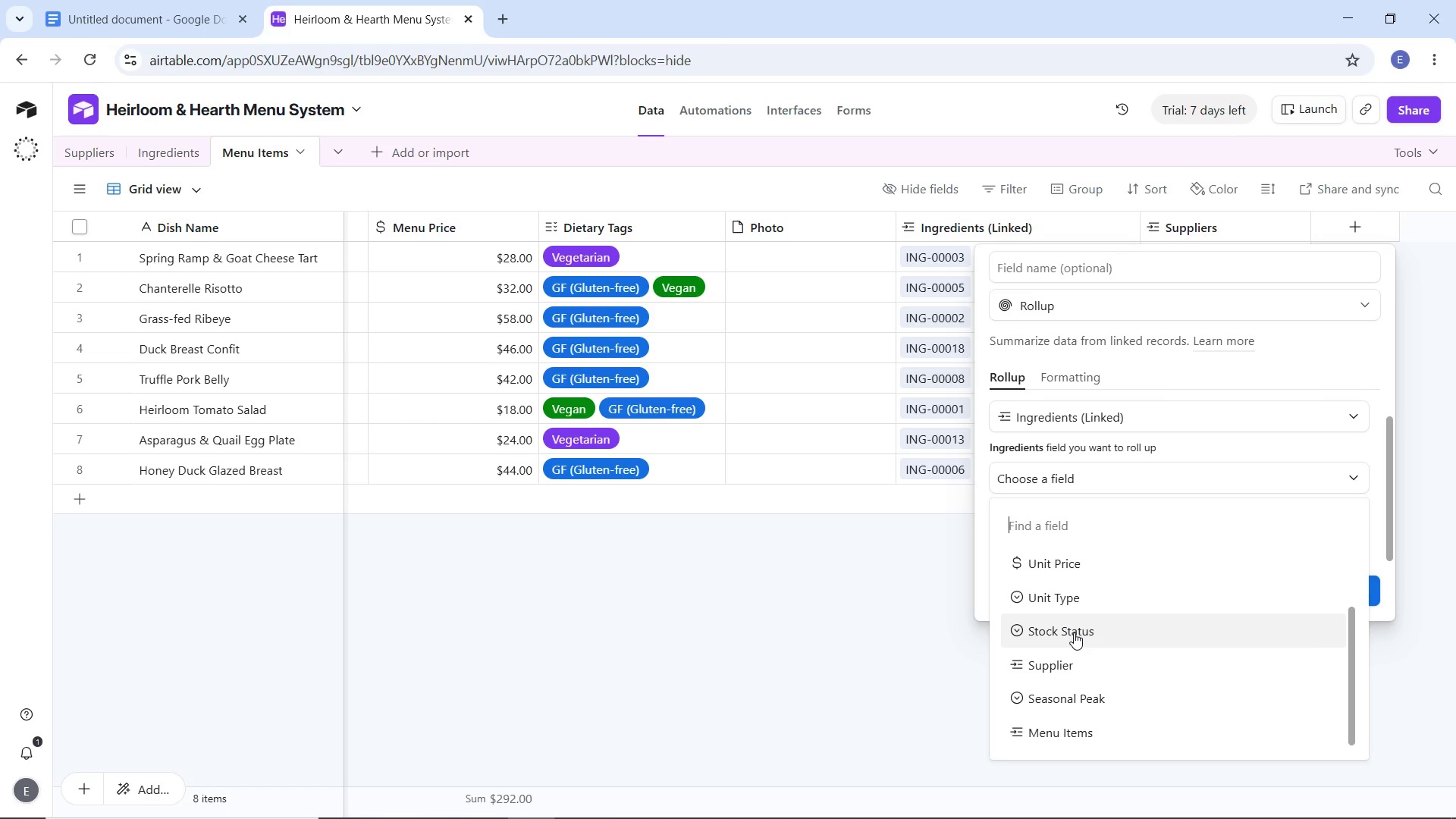 
left_click([1074, 632])
 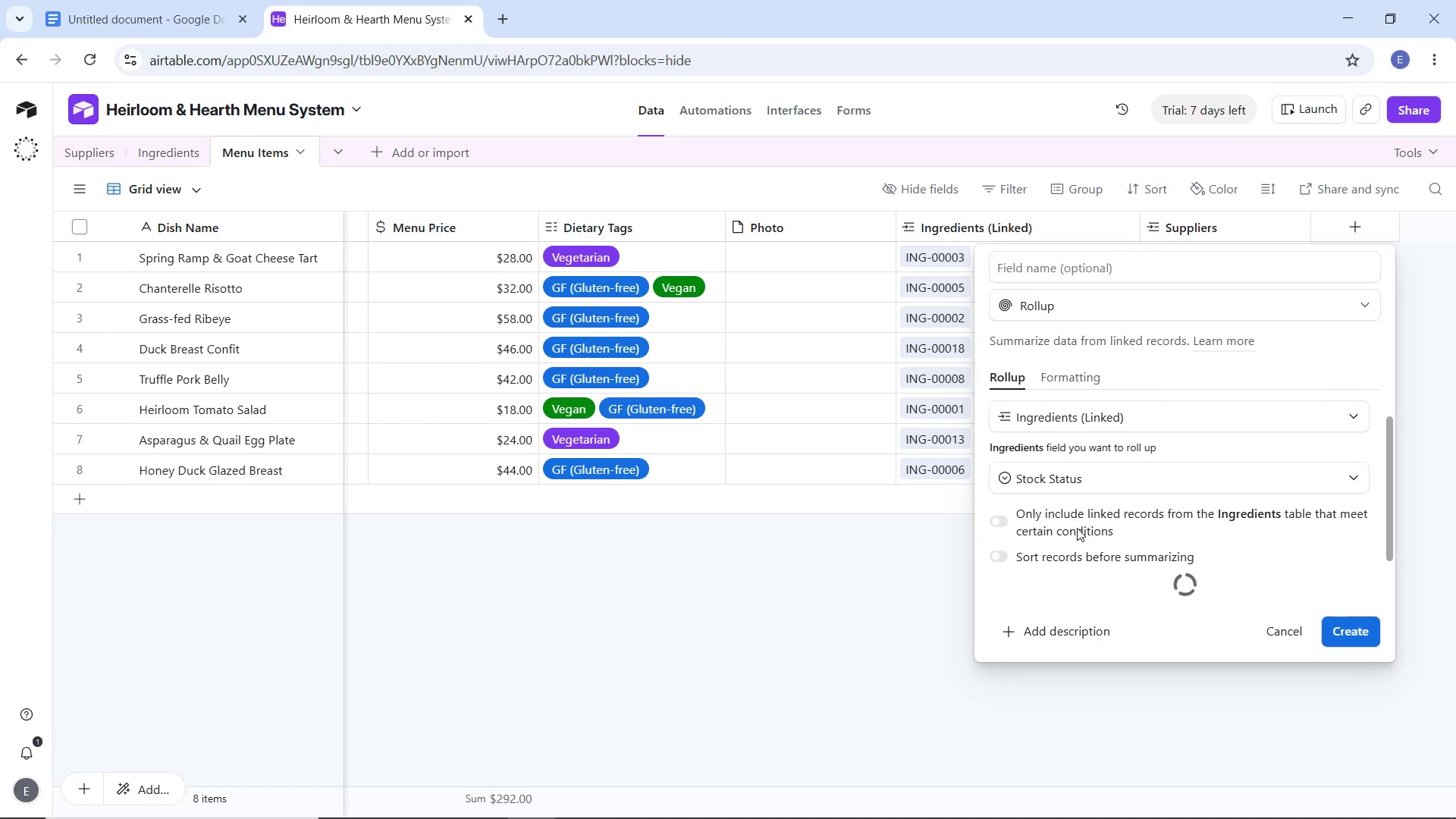 
mouse_move([1094, 535])
 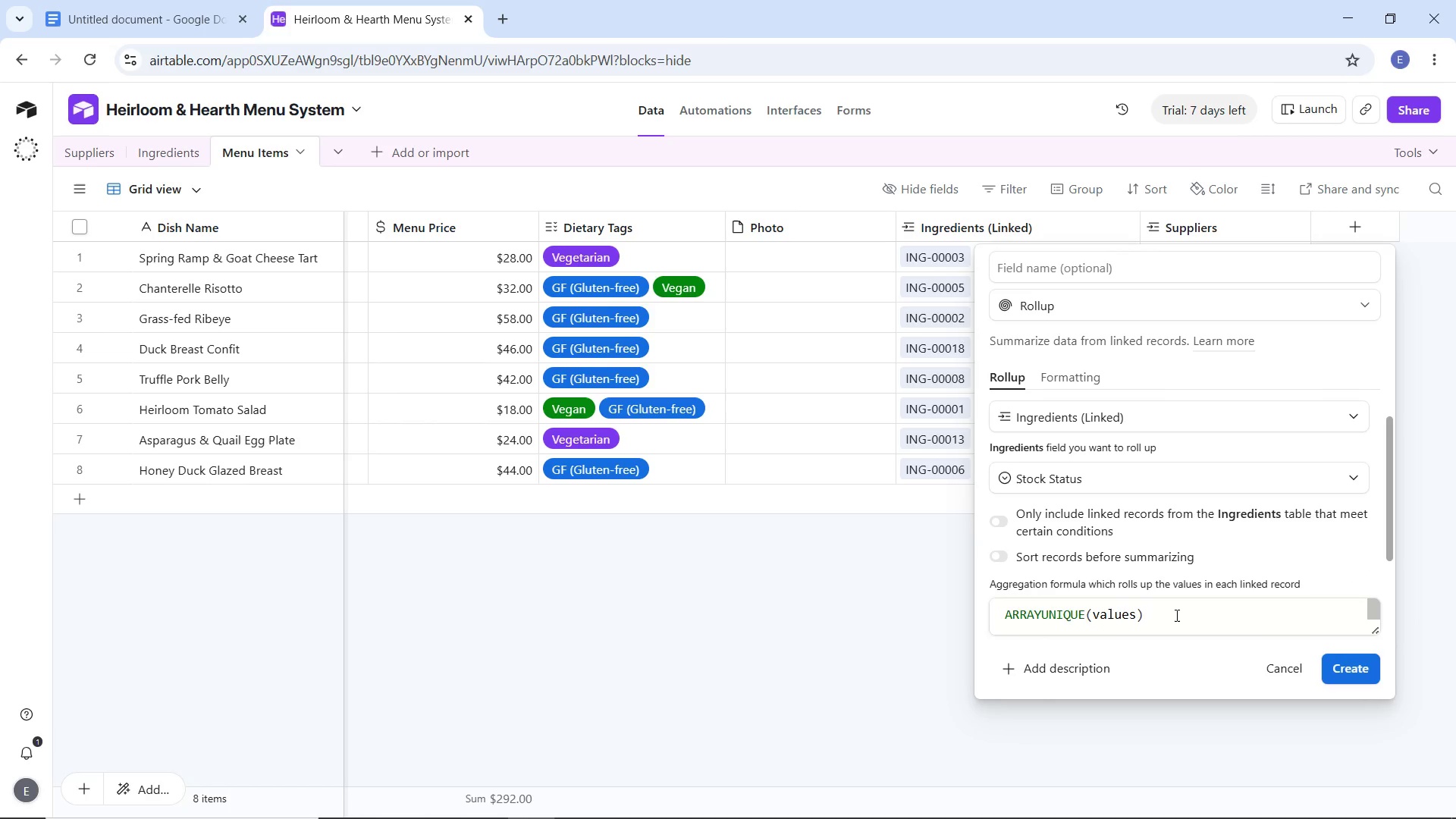 
left_click_drag(start_coordinate=[1175, 615], to_coordinate=[977, 602])
 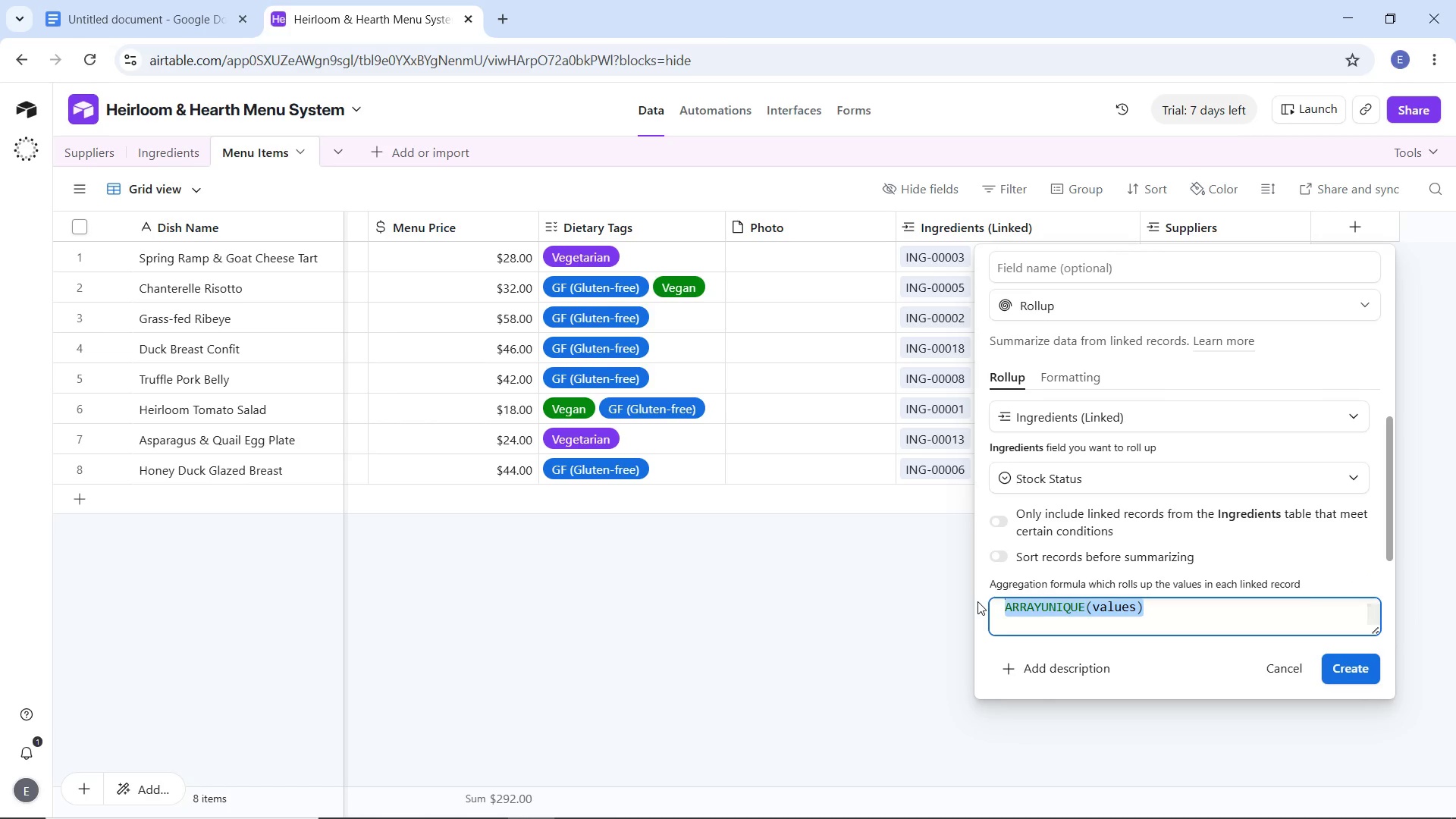 
type(ARRAYJ)
 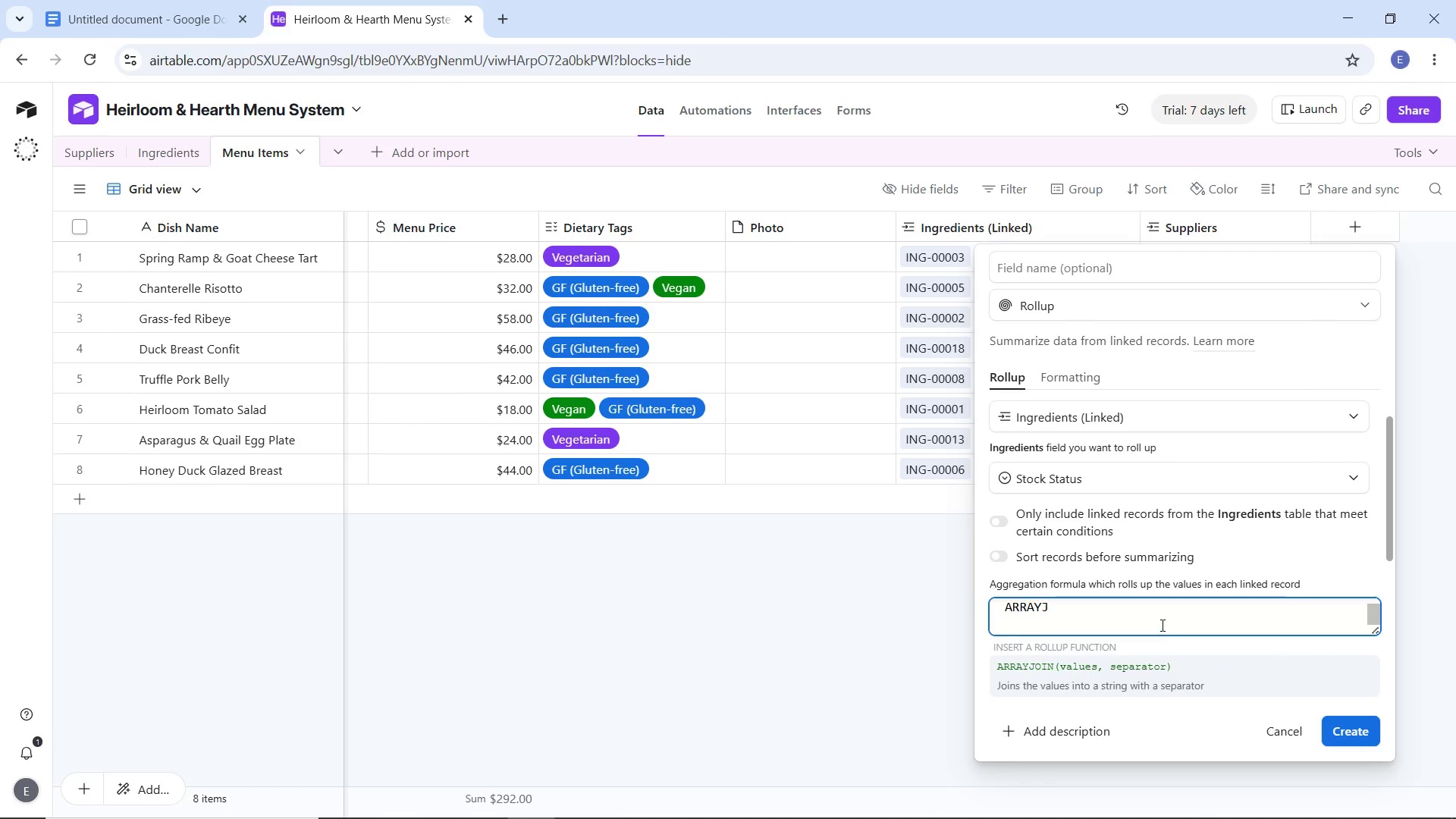 
left_click([1149, 667])
 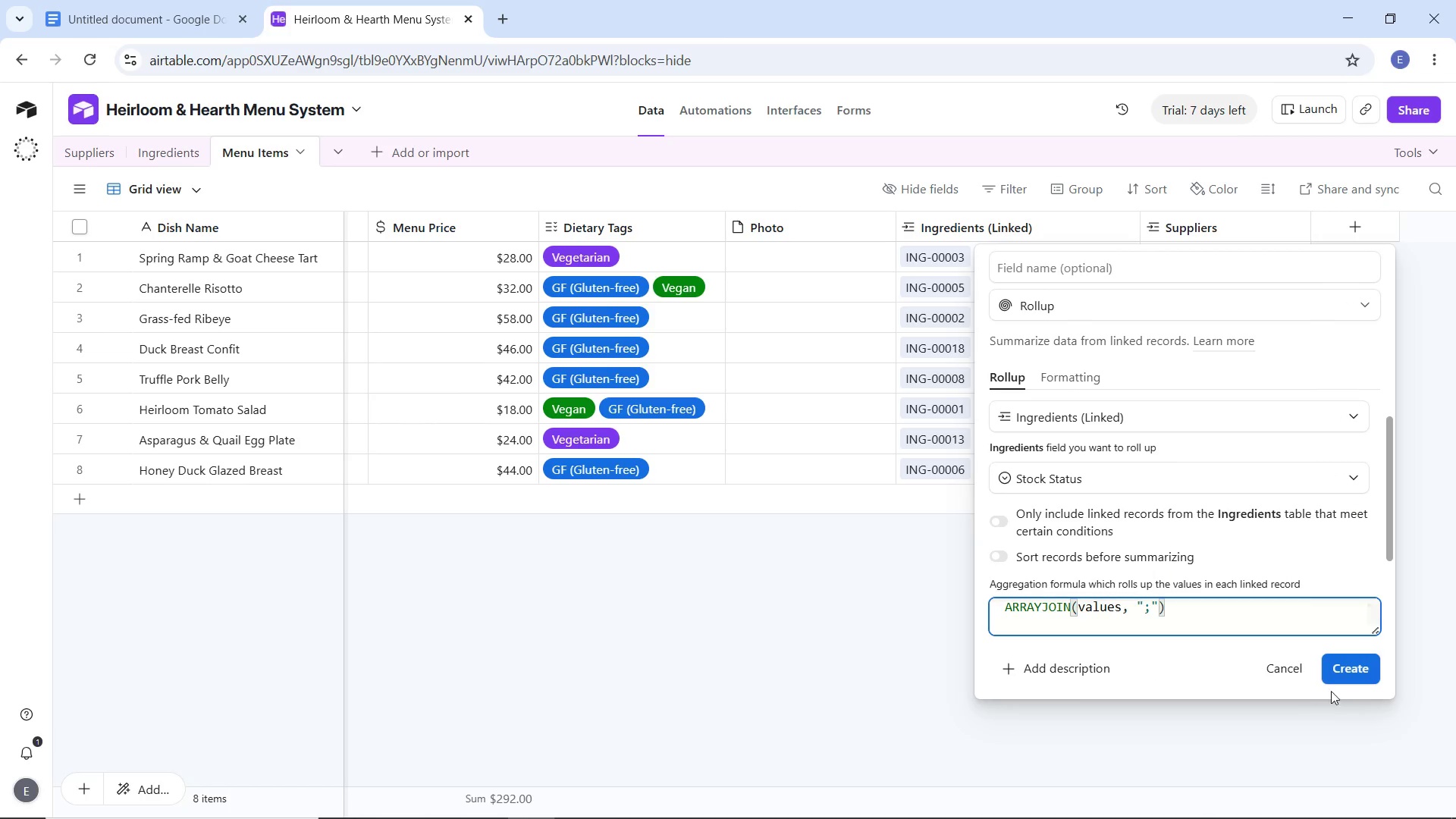 
left_click([1339, 672])
 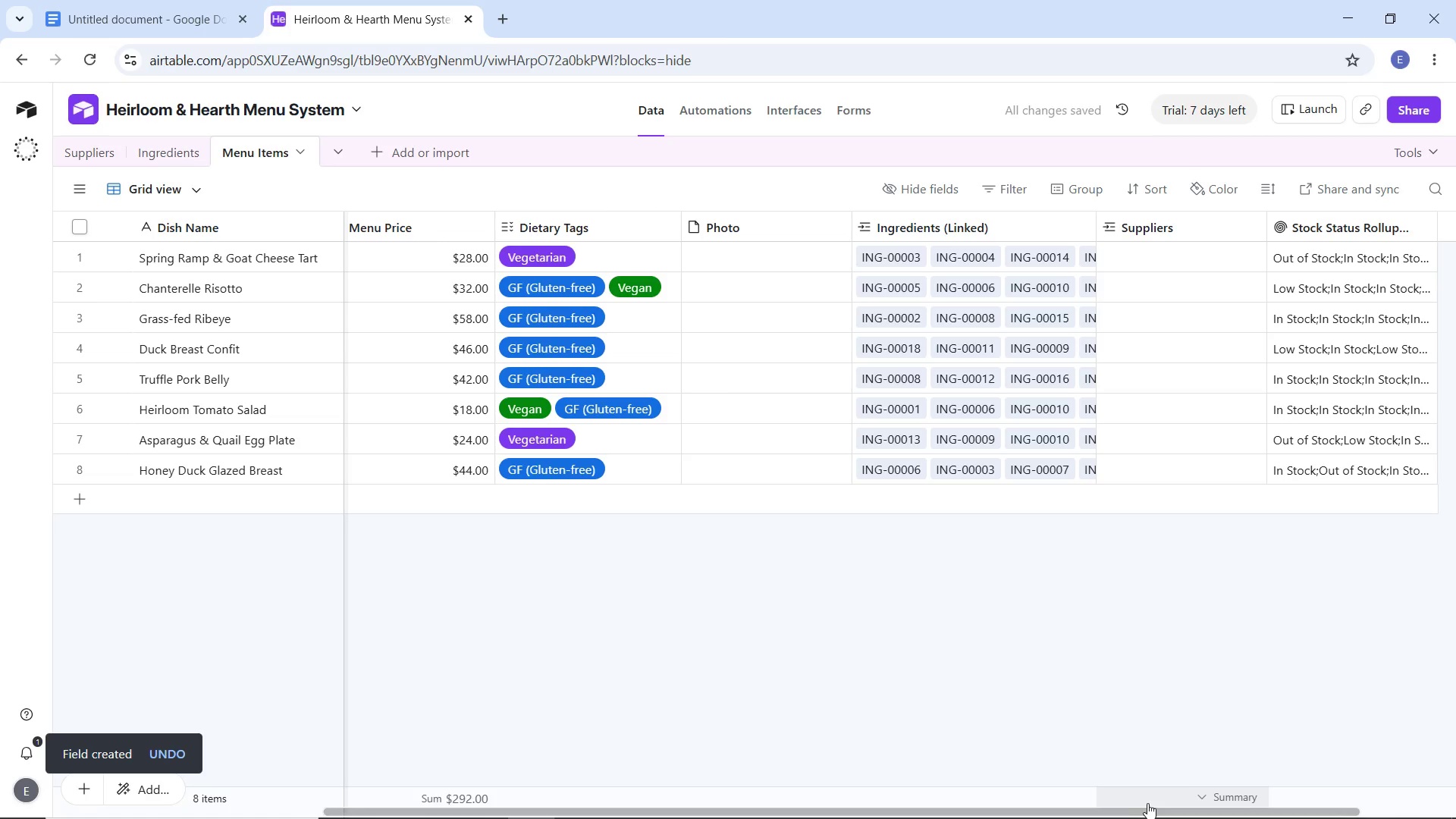 
left_click_drag(start_coordinate=[1154, 808], to_coordinate=[1239, 811])
 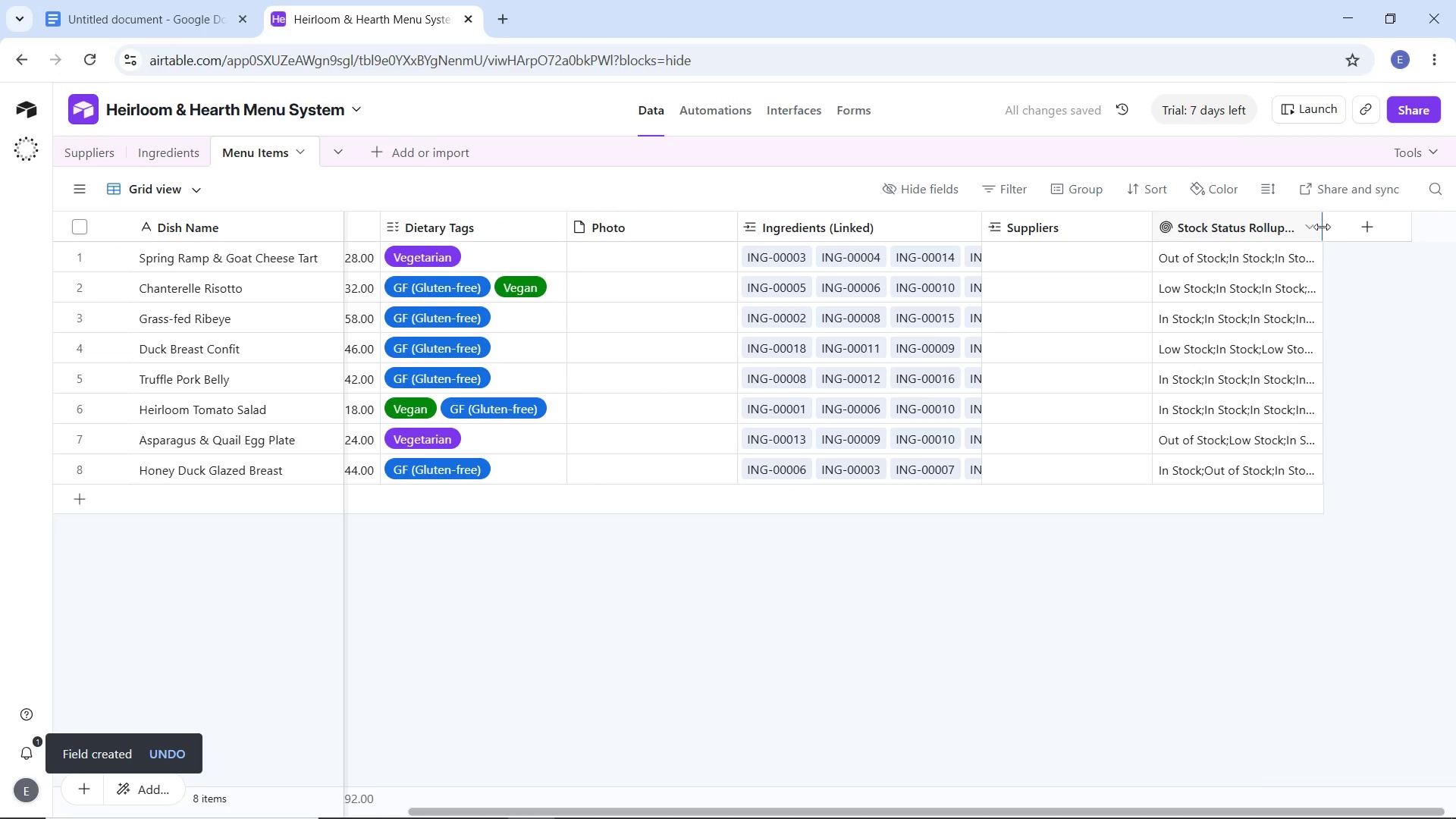 
left_click_drag(start_coordinate=[1322, 228], to_coordinate=[1386, 234])
 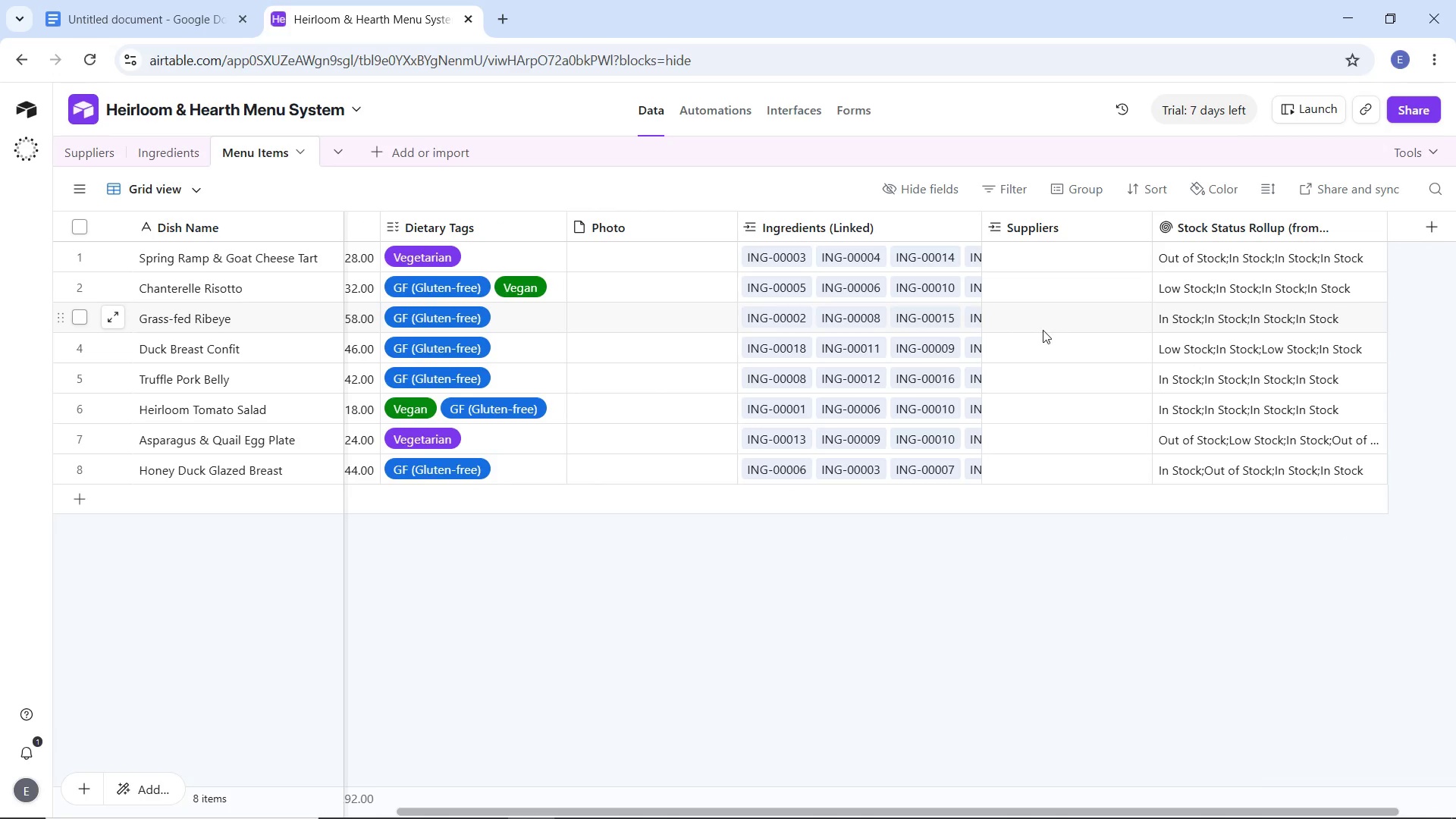 
wait(11.25)
 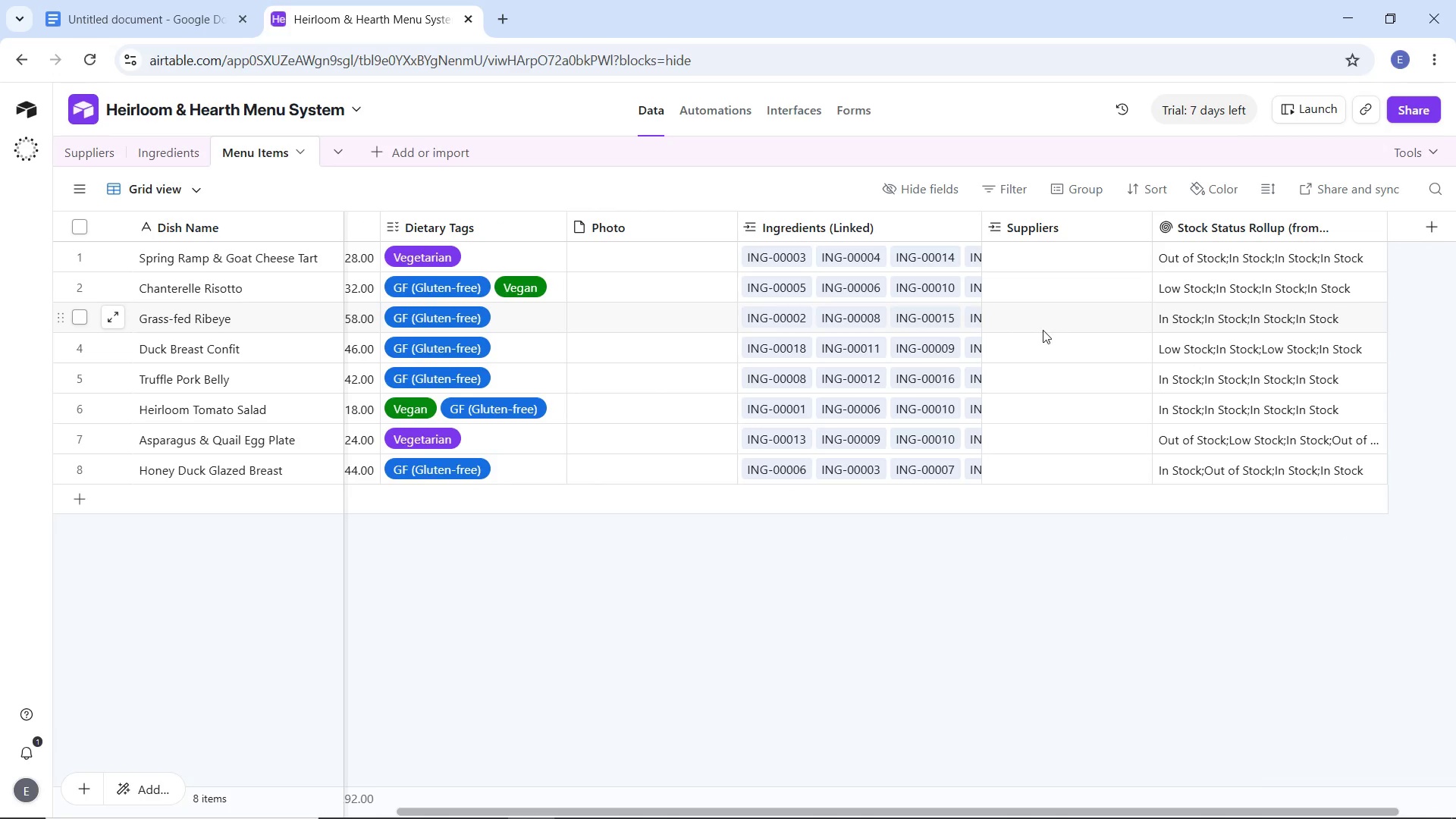 
type(form)
 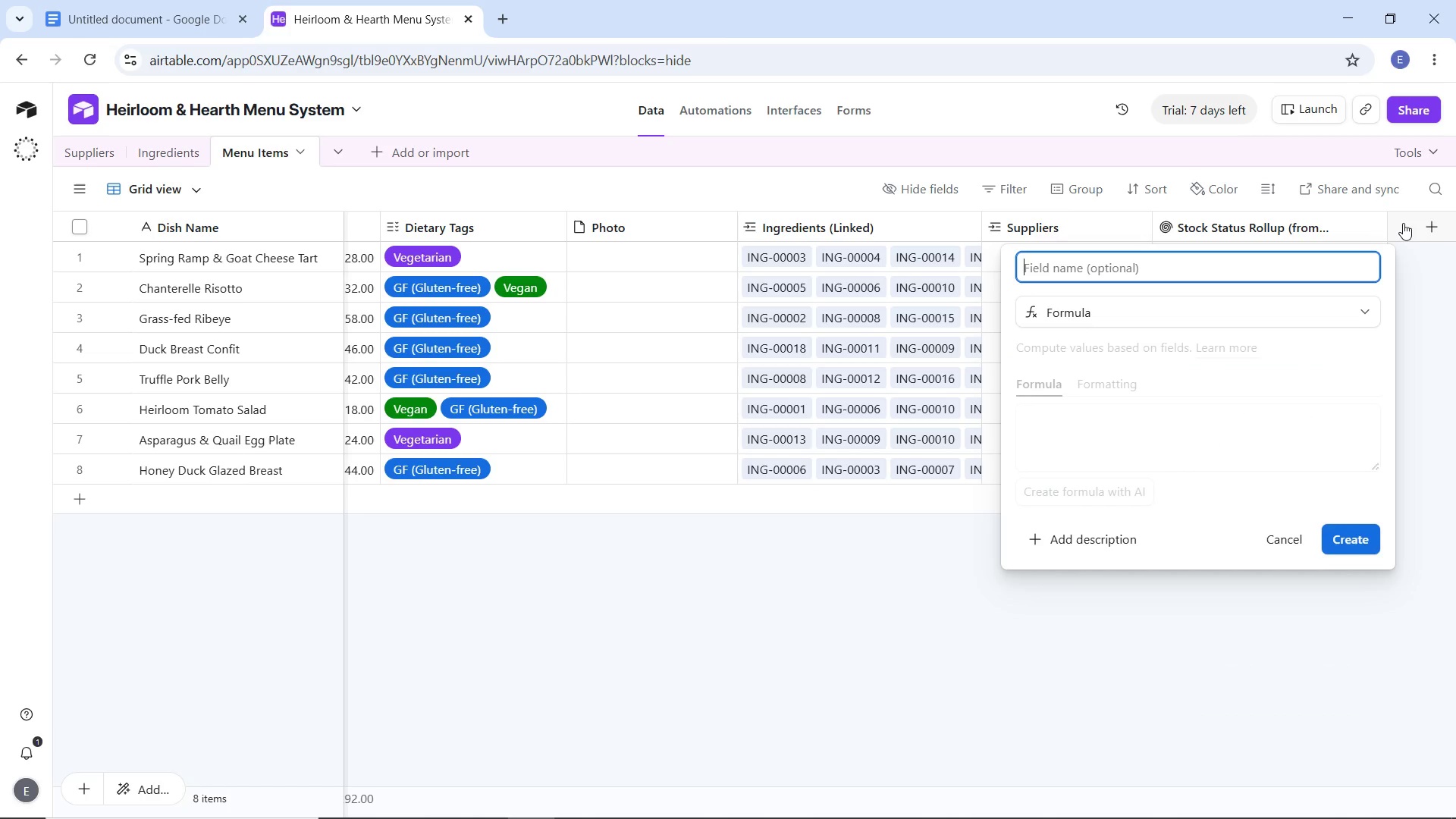 
key(Enter)
 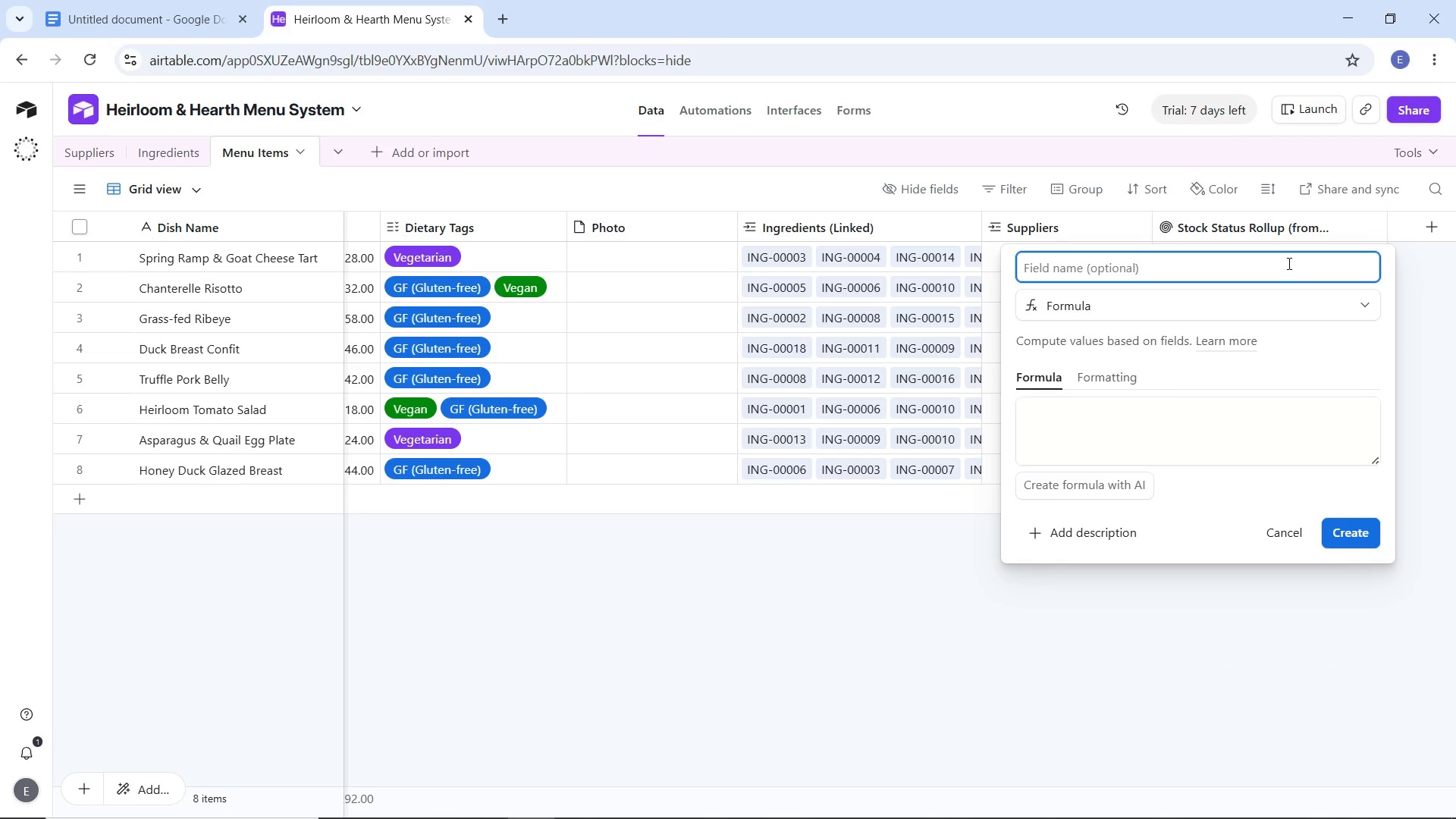 
wait(6.47)
 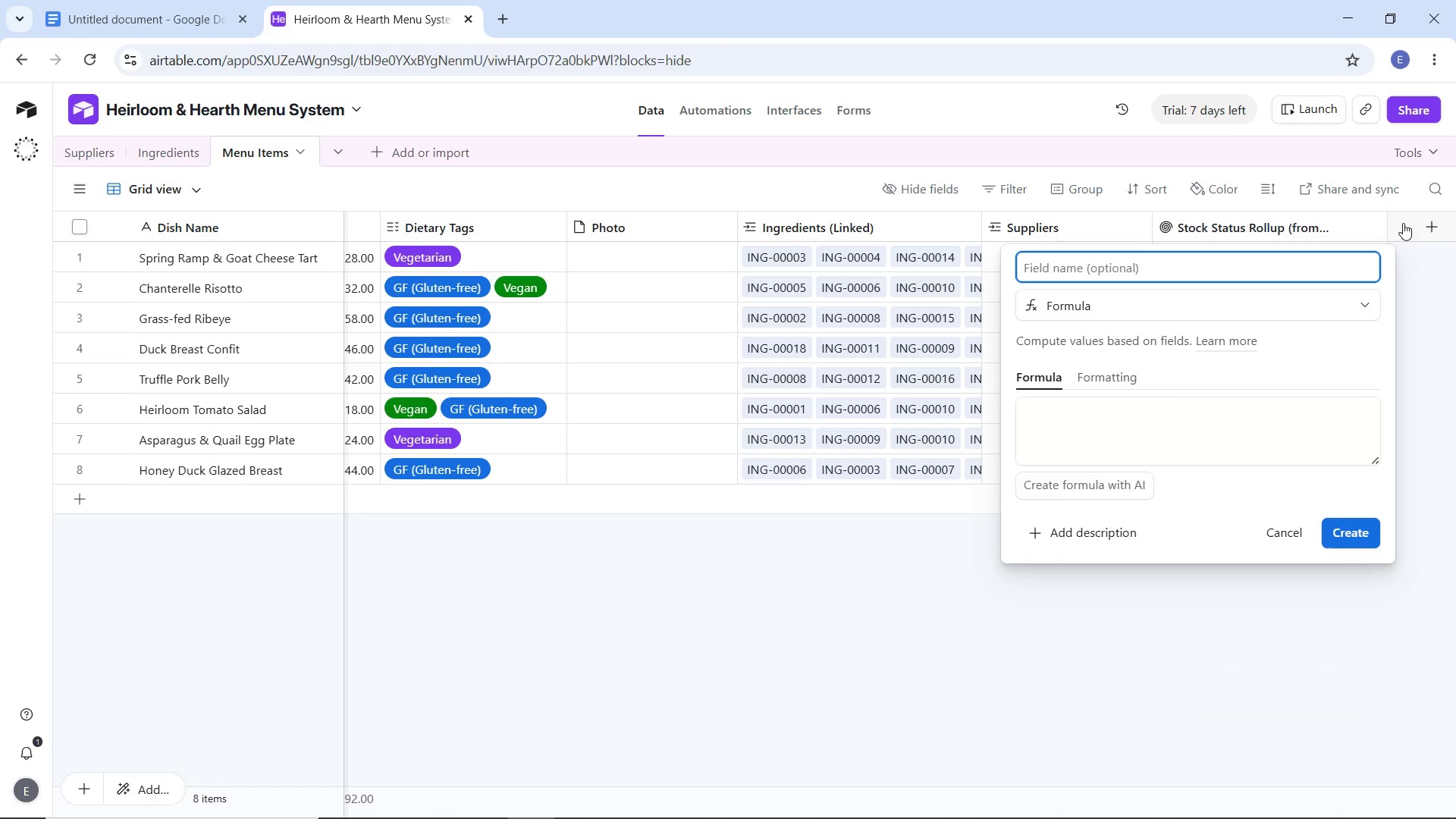 
type(Availability)
 